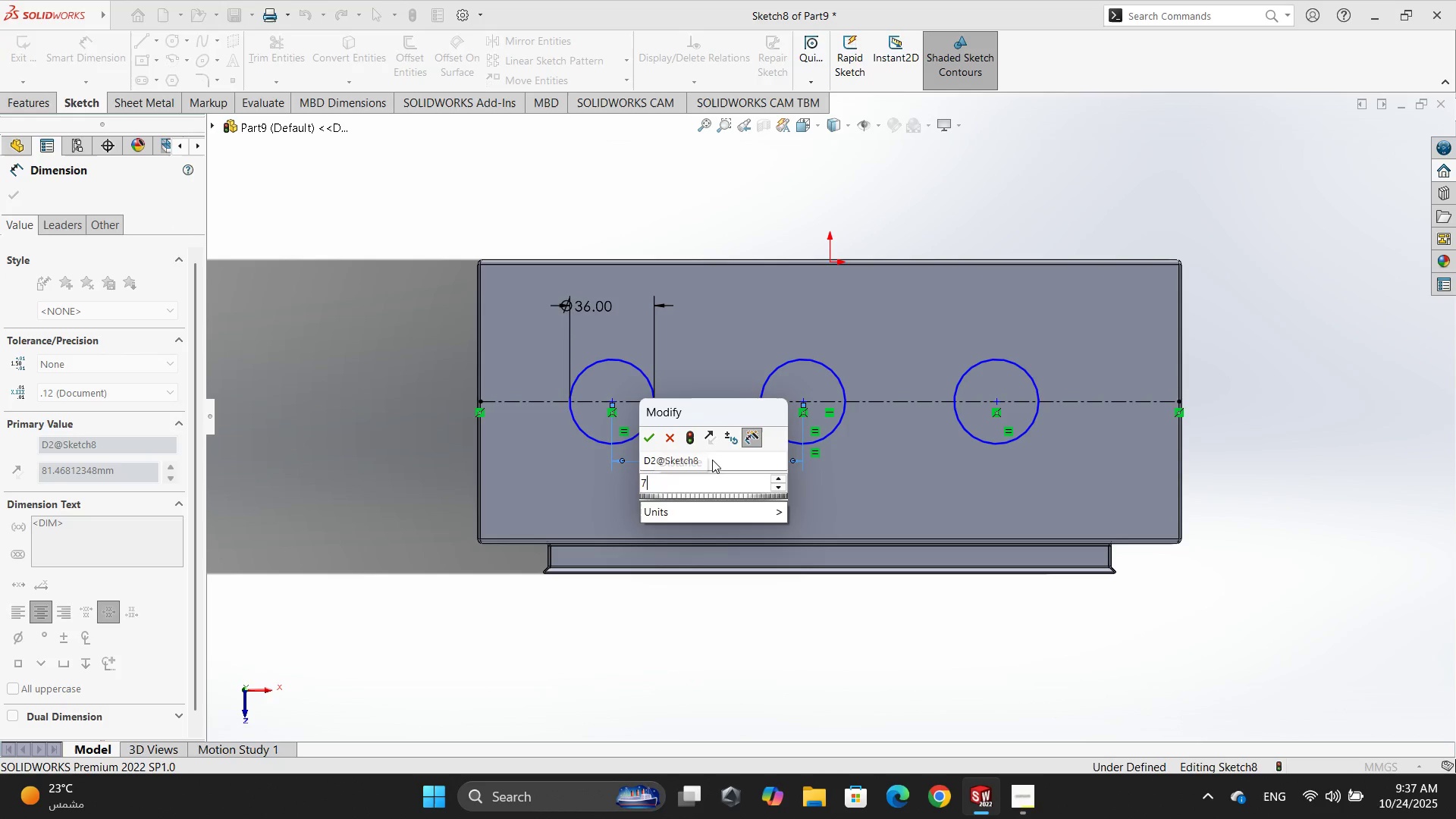 
key(Numpad0)
 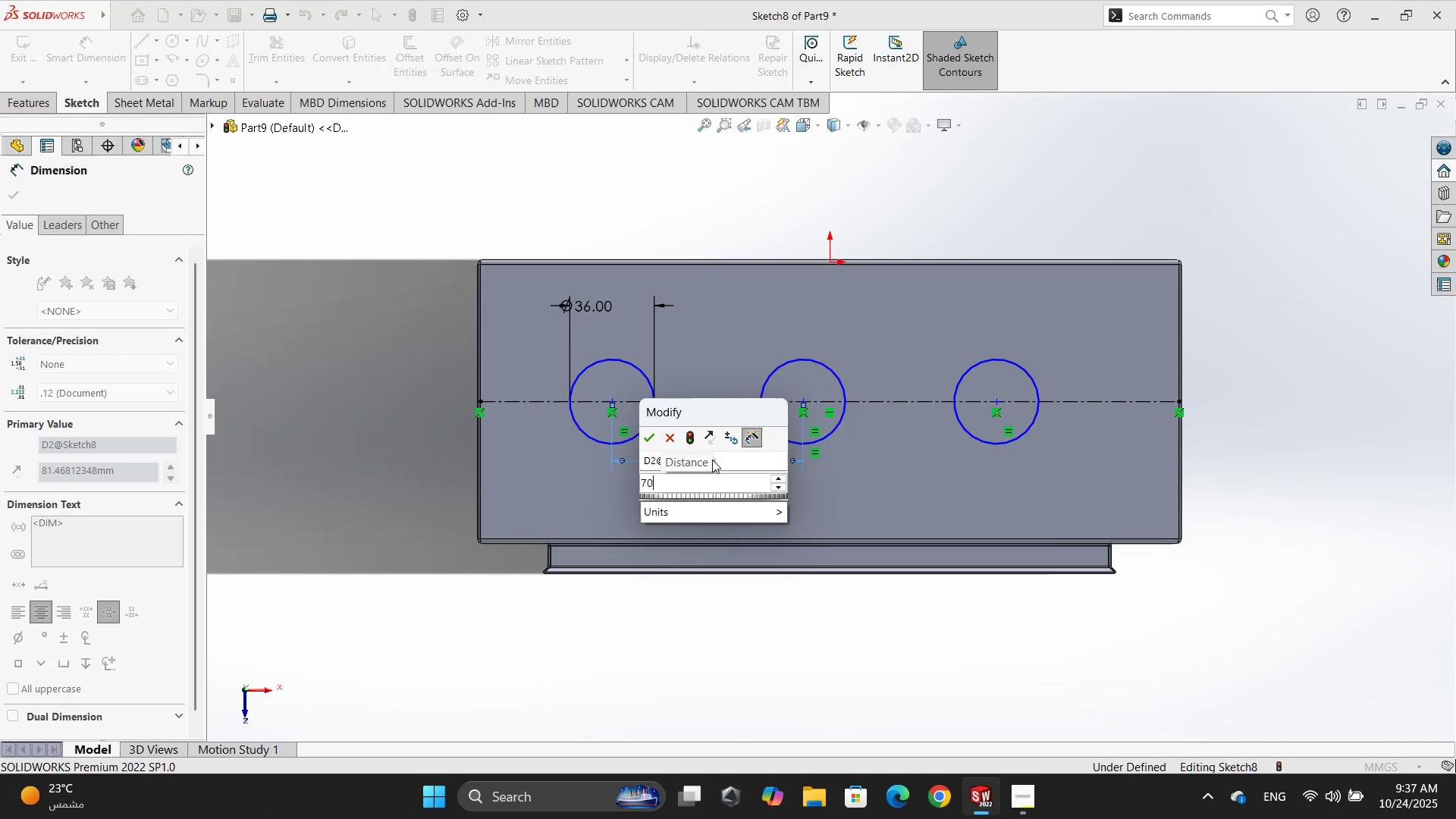 
key(NumpadEnter)
 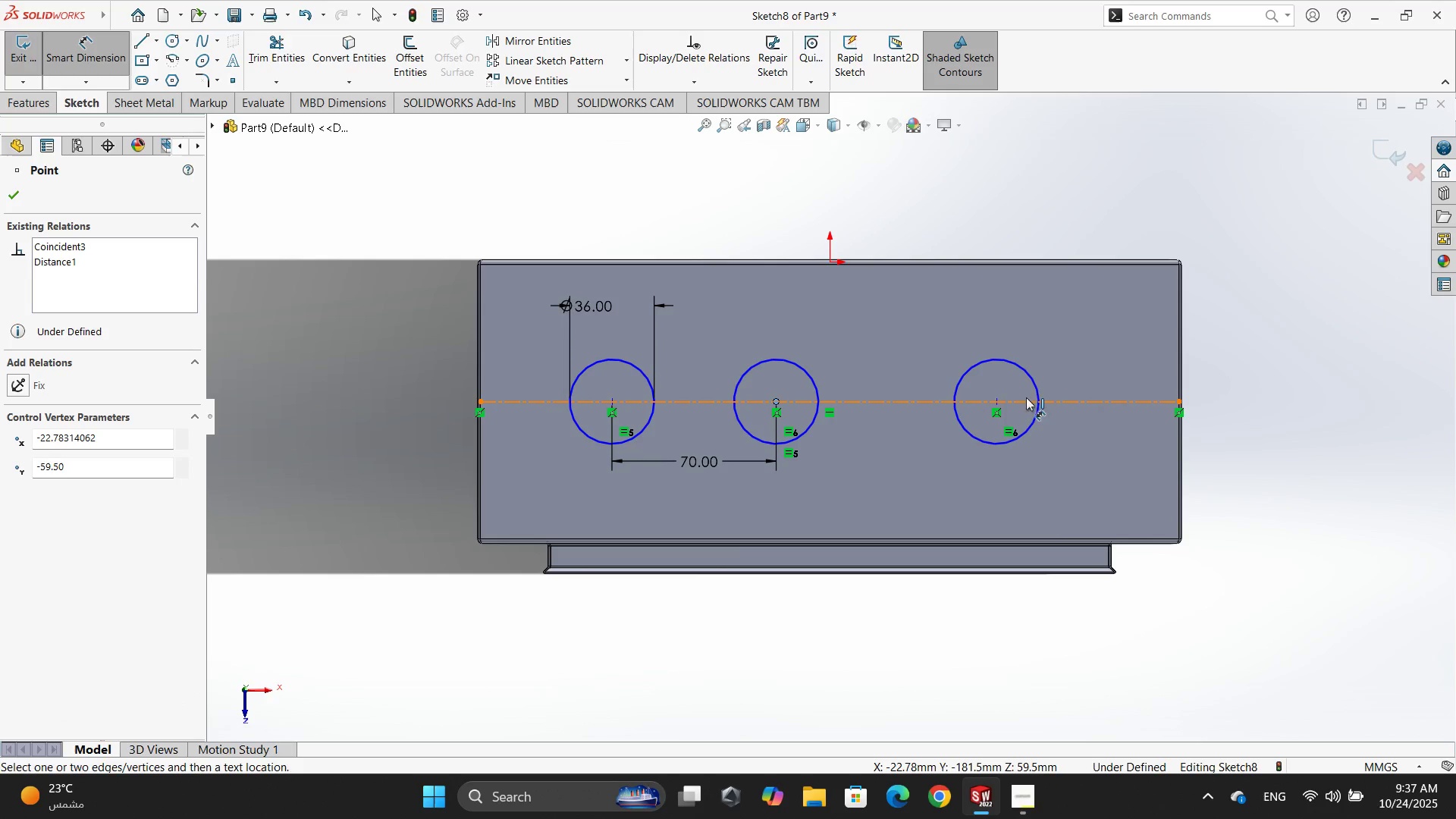 
left_click([999, 403])
 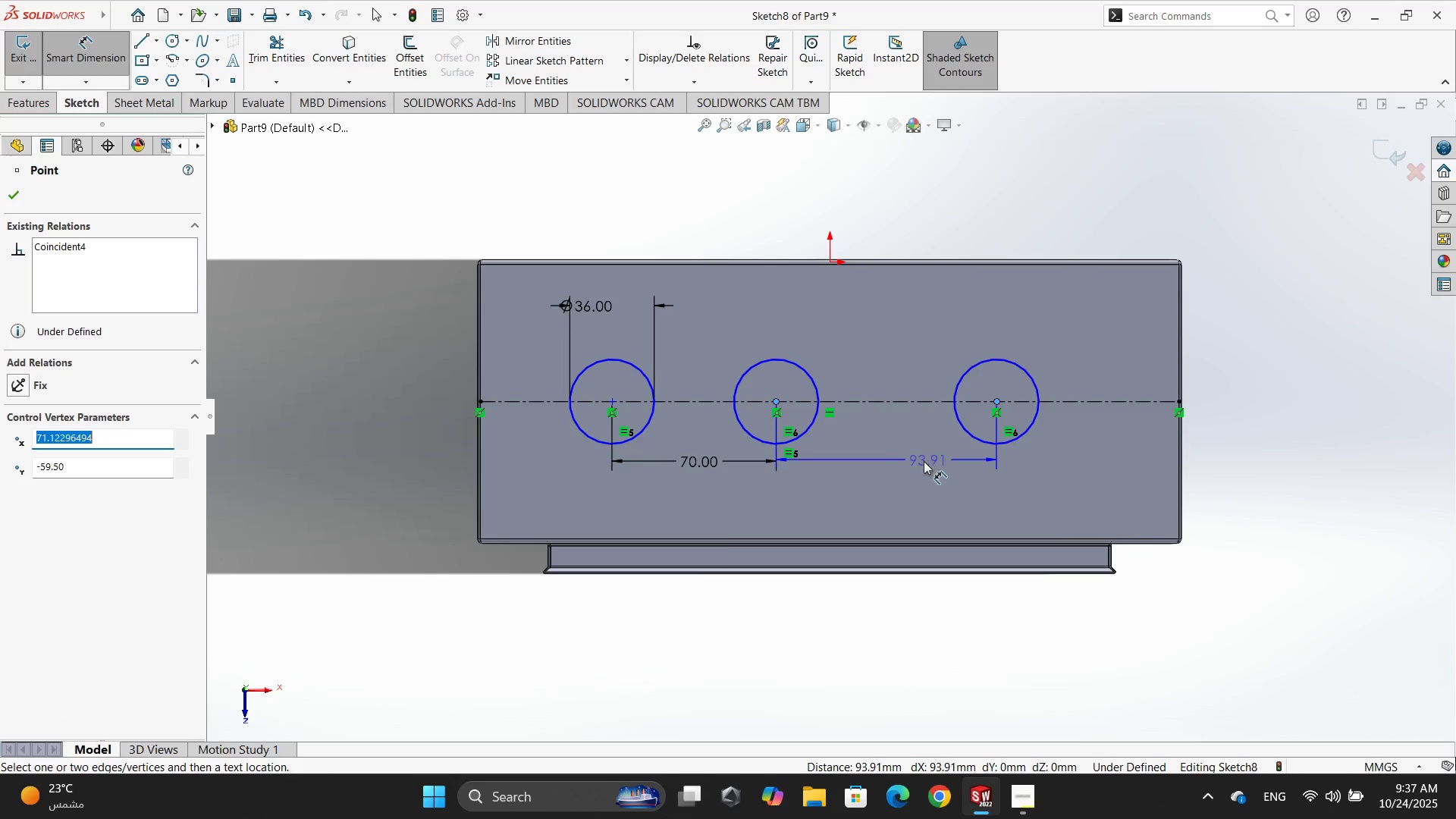 
left_click([910, 466])
 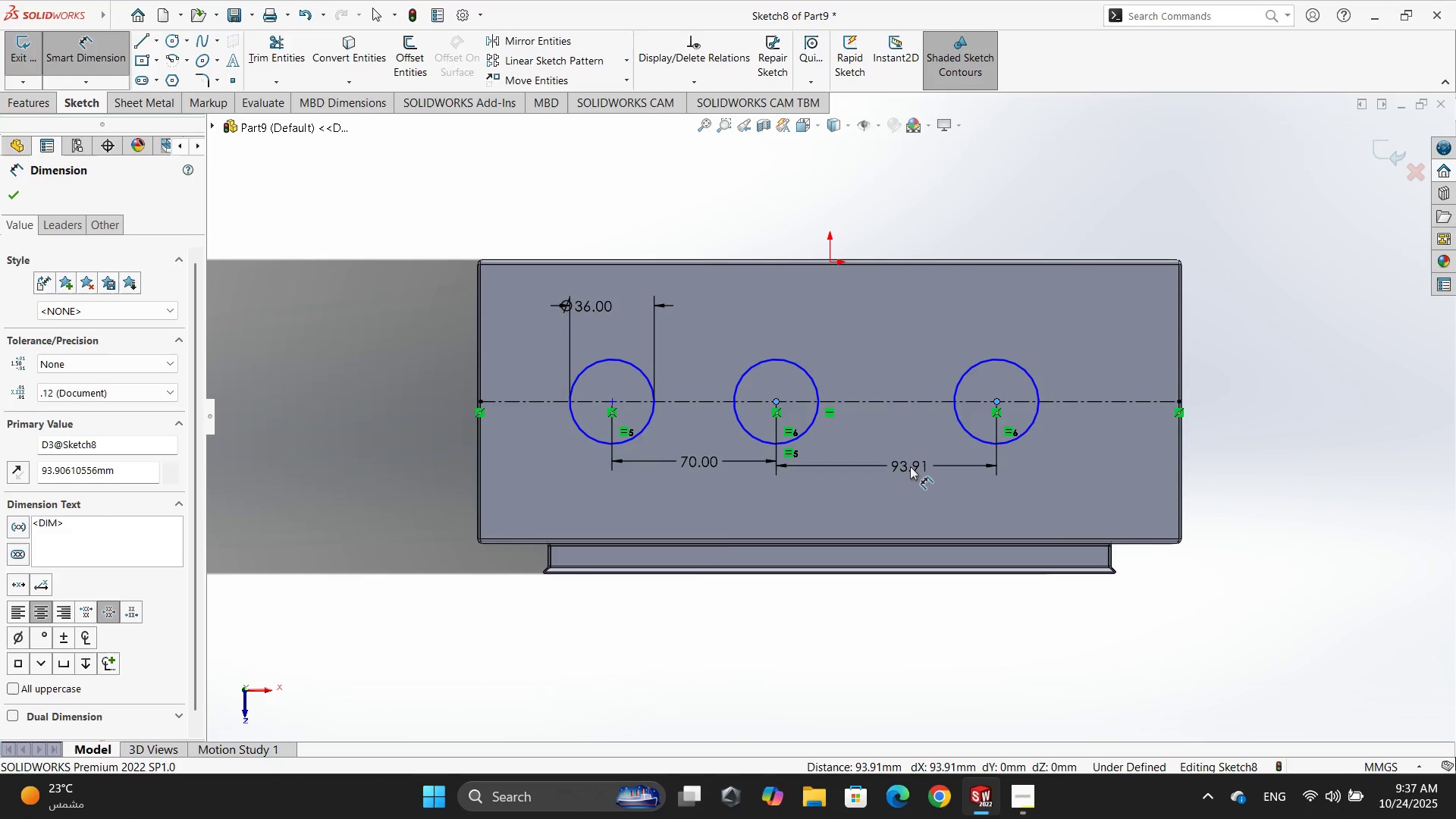 
key(Numpad7)
 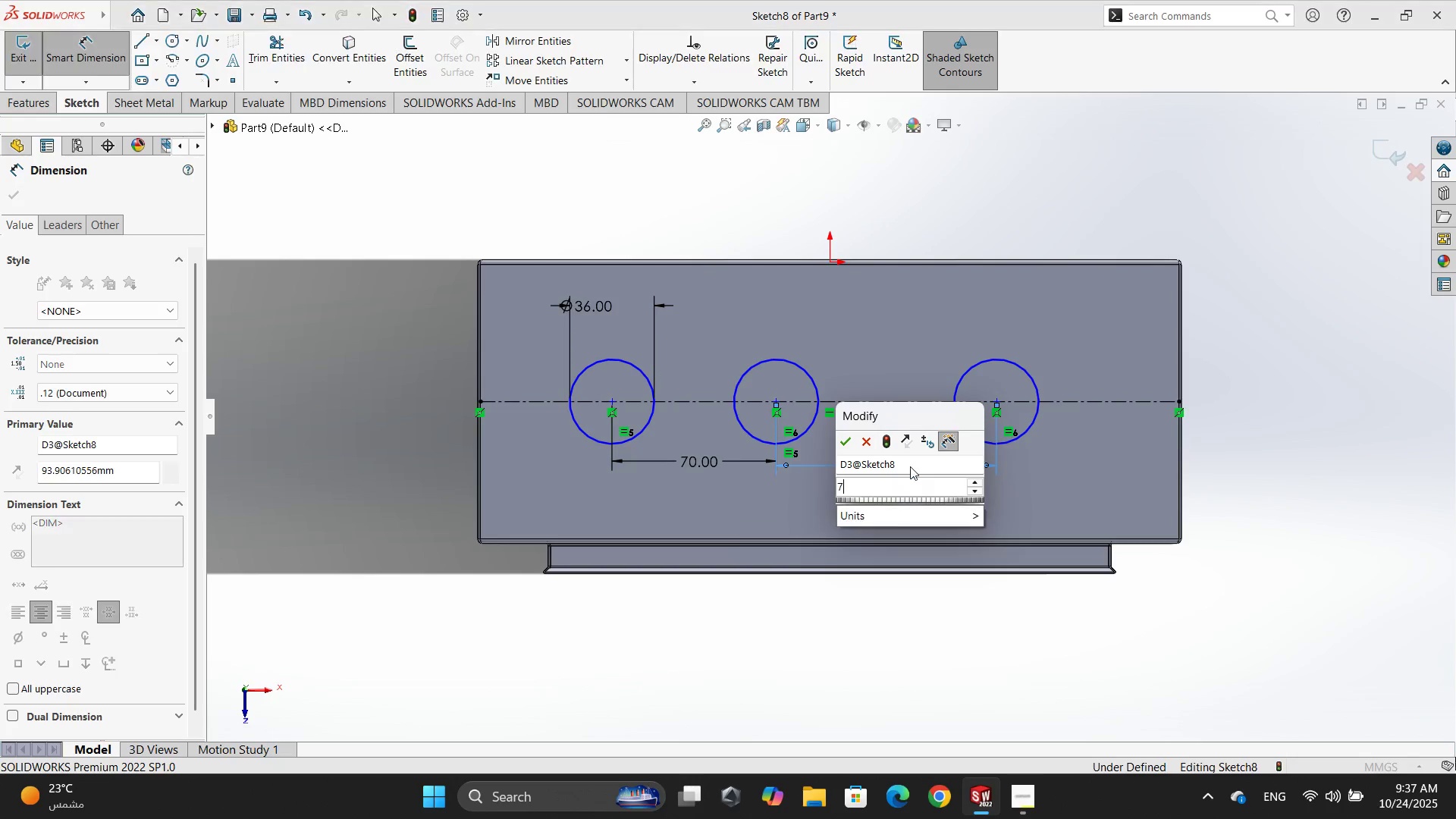 
key(Numpad0)
 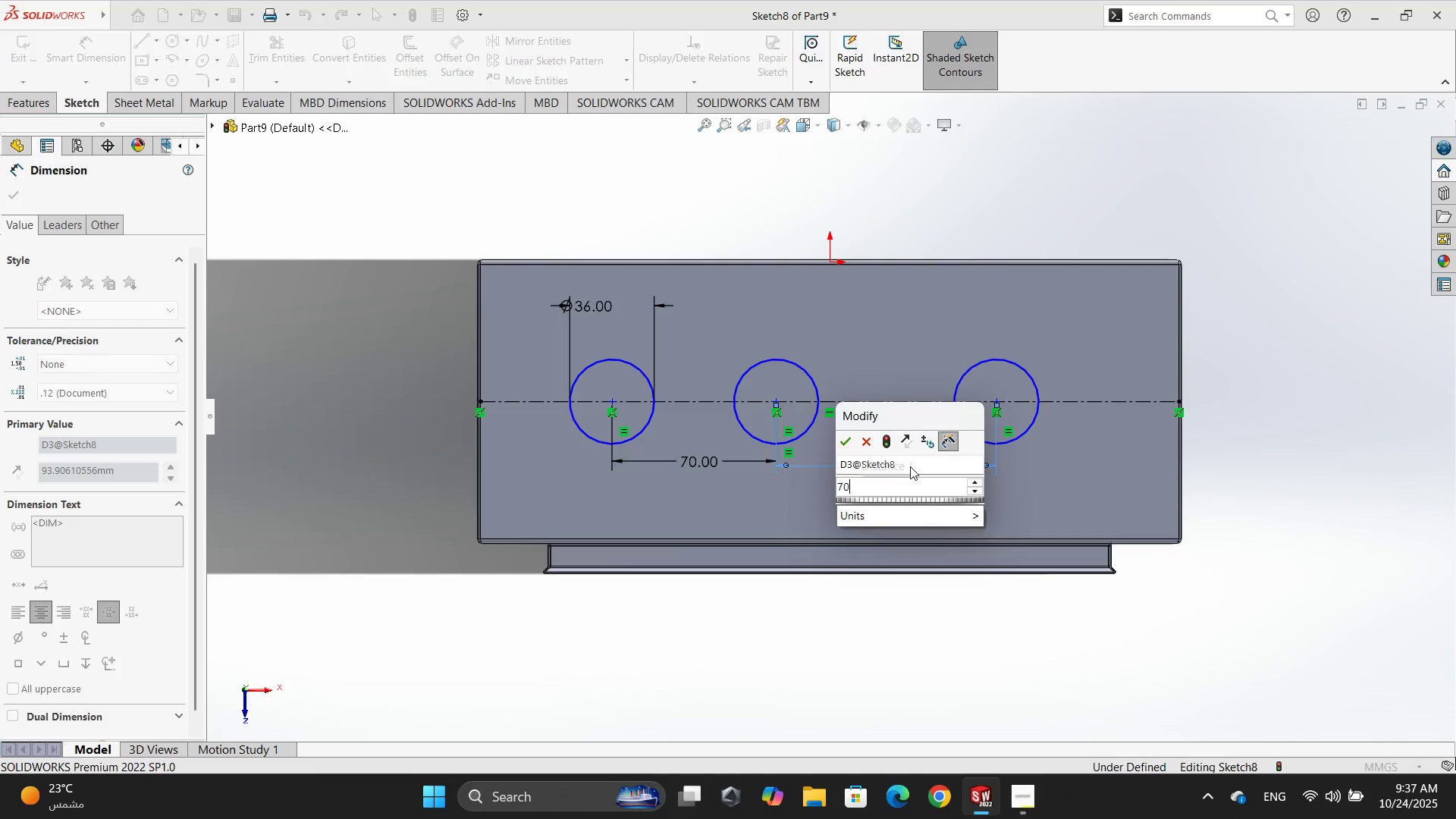 
key(NumpadEnter)
 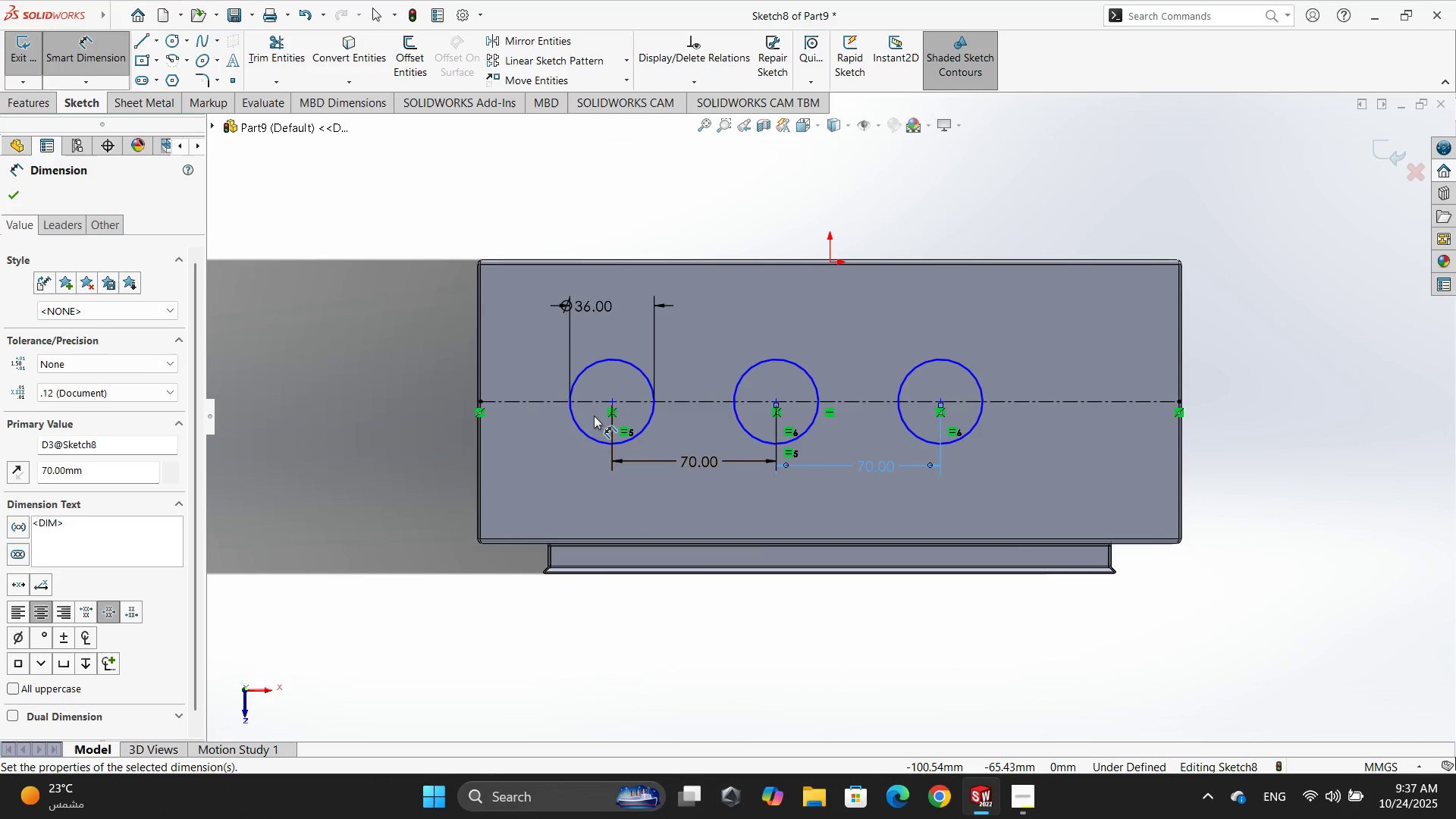 
wait(9.25)
 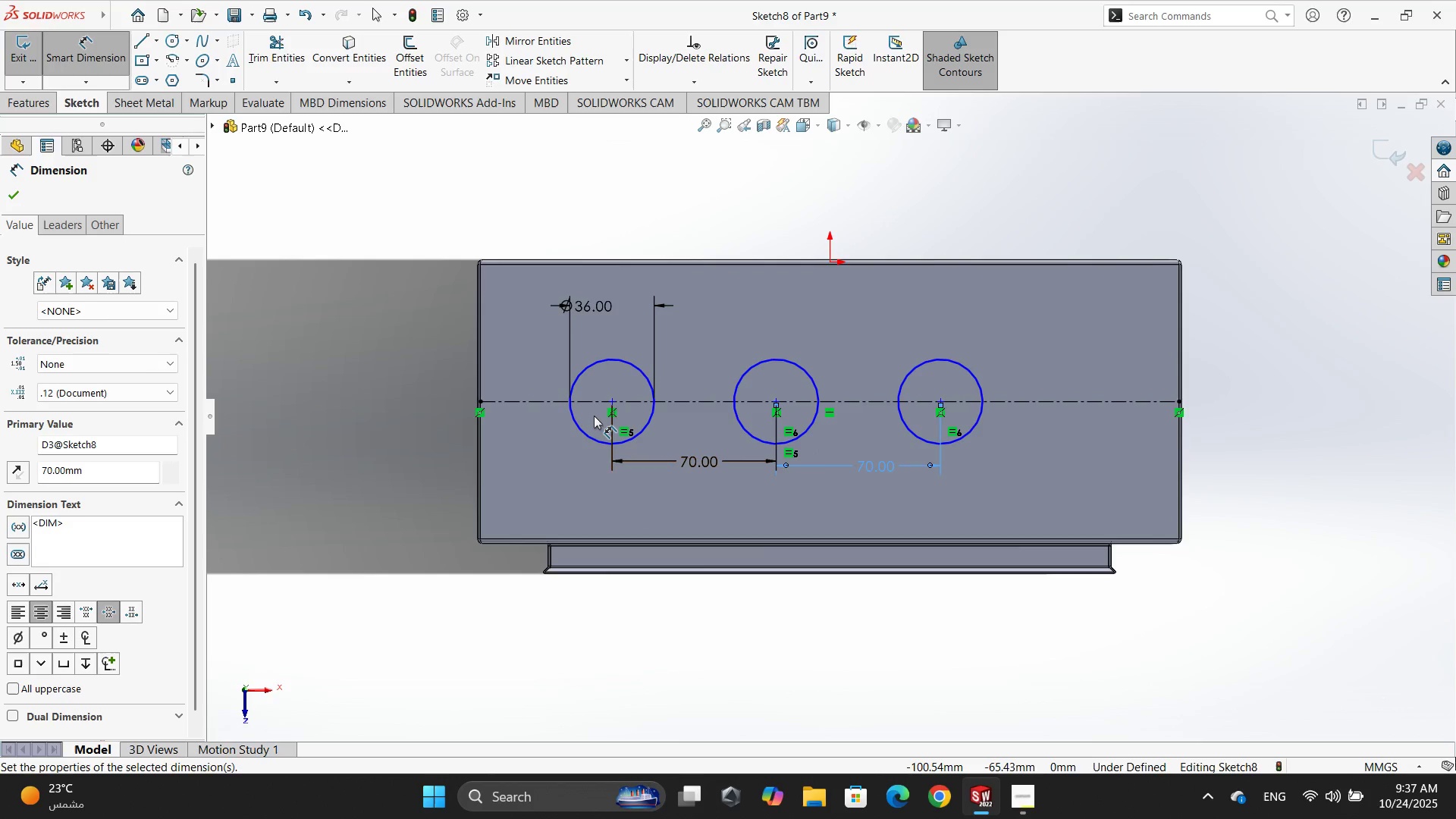 
key(Escape)
 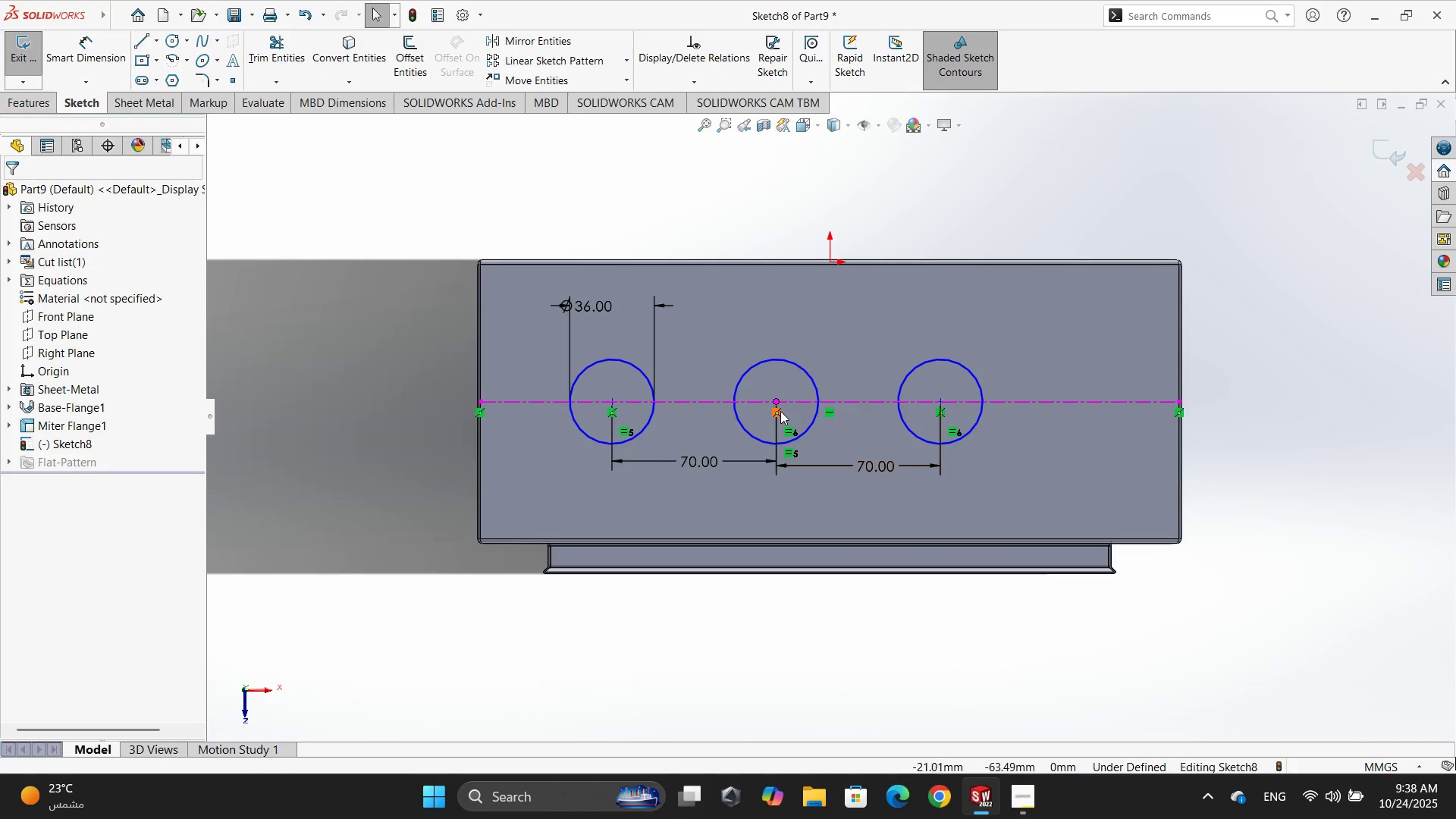 
left_click([778, 405])
 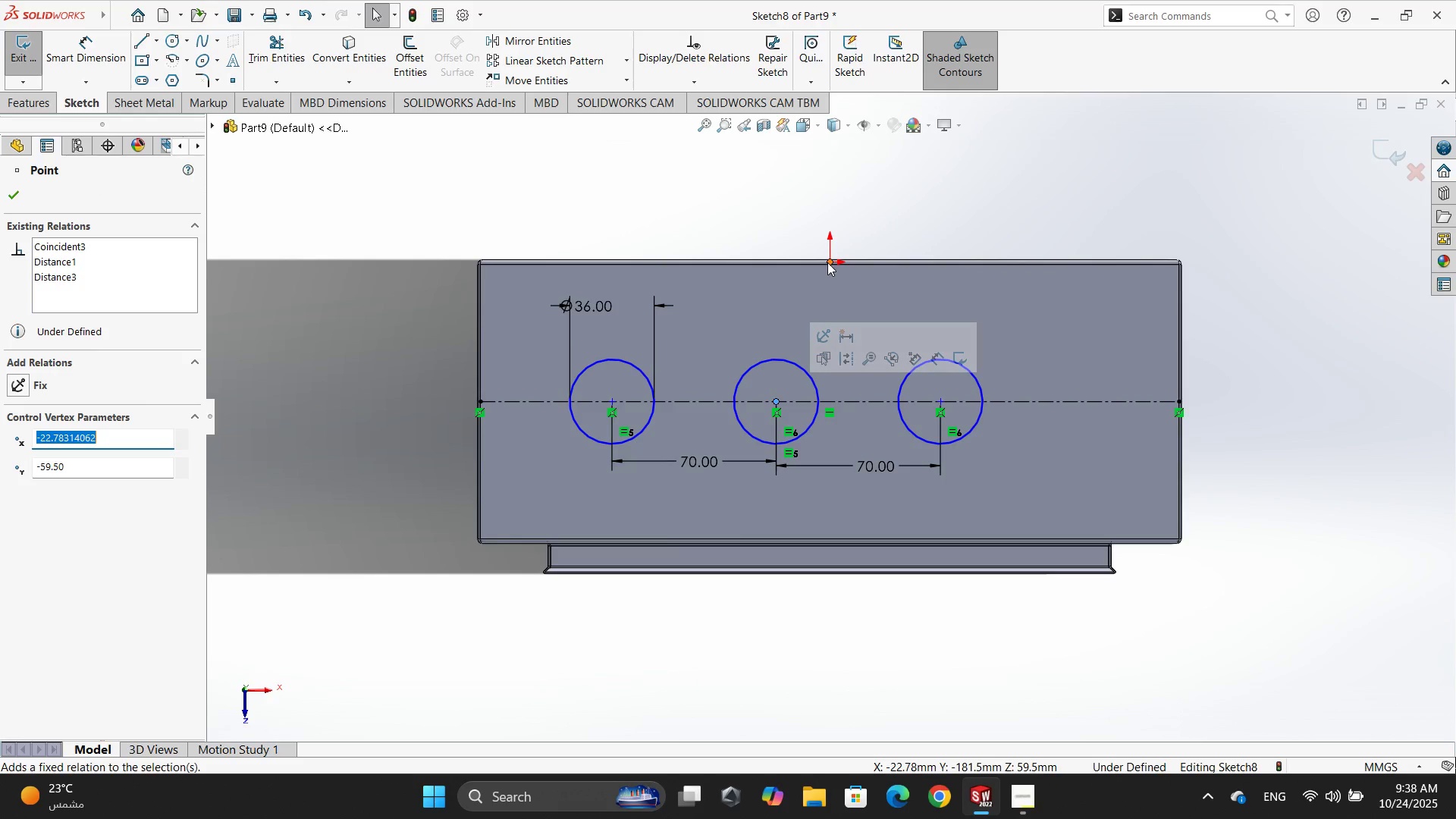 
key(Control+ControlLeft)
 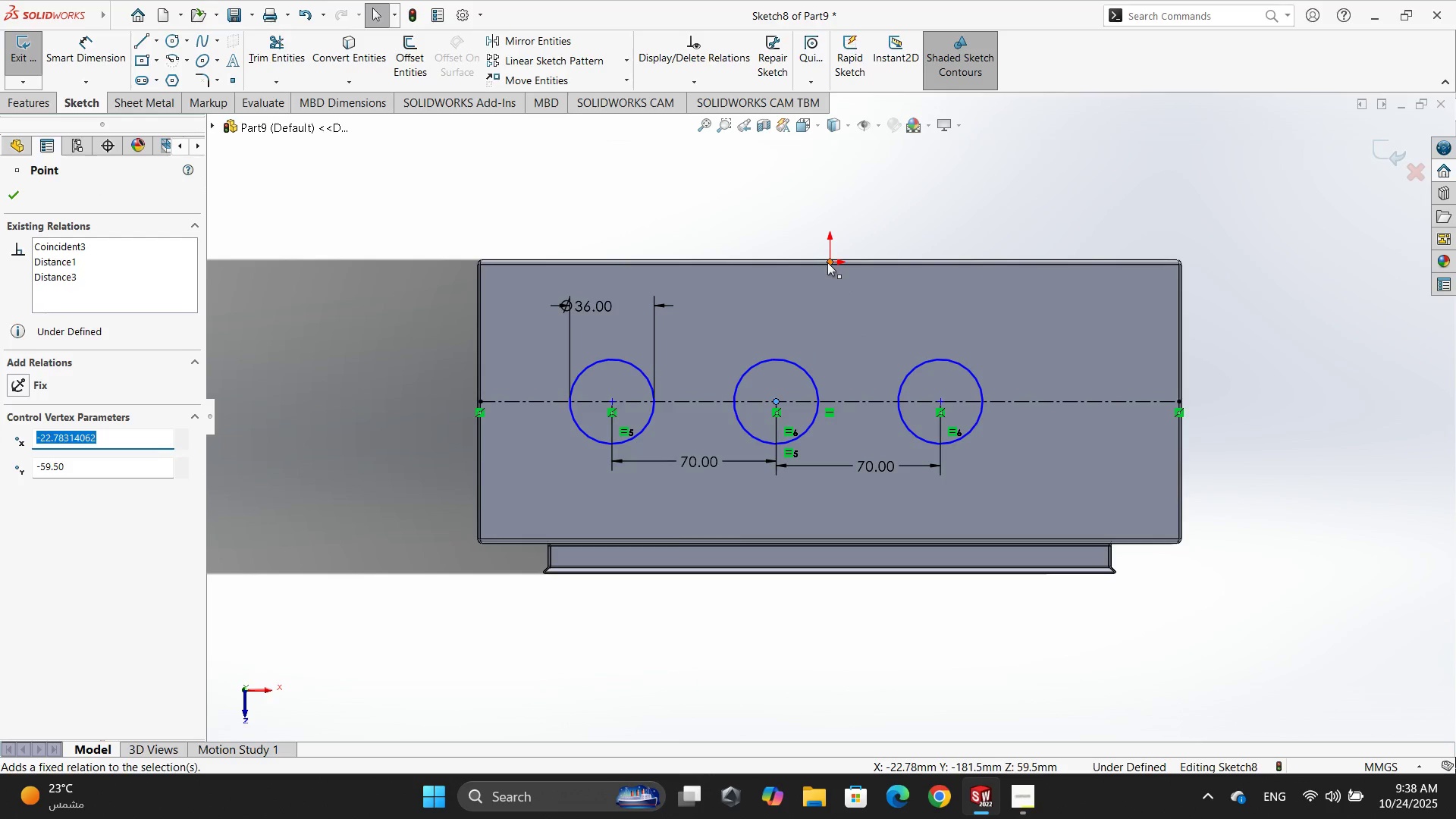 
left_click([827, 262])
 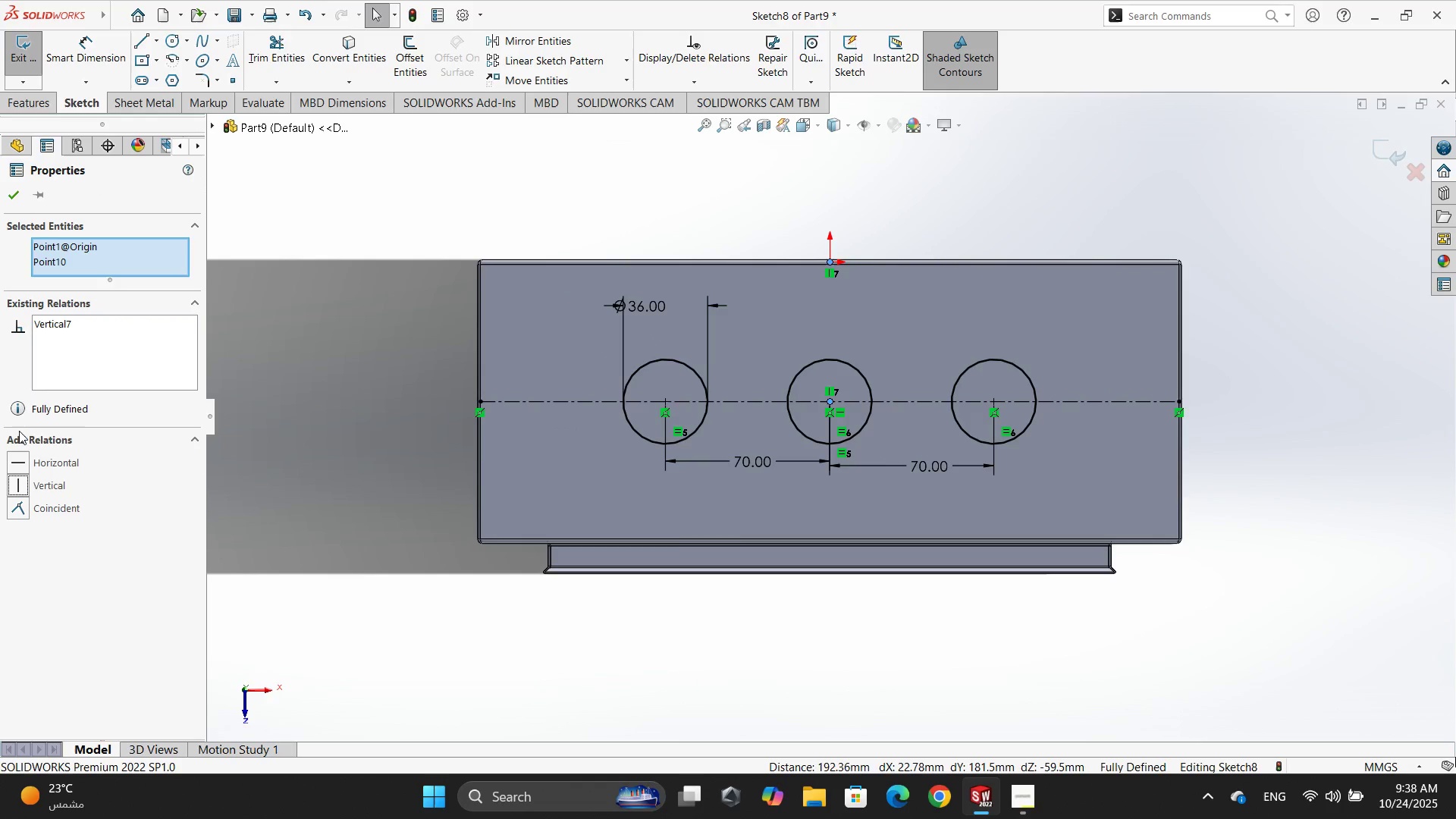 
left_click([14, 196])
 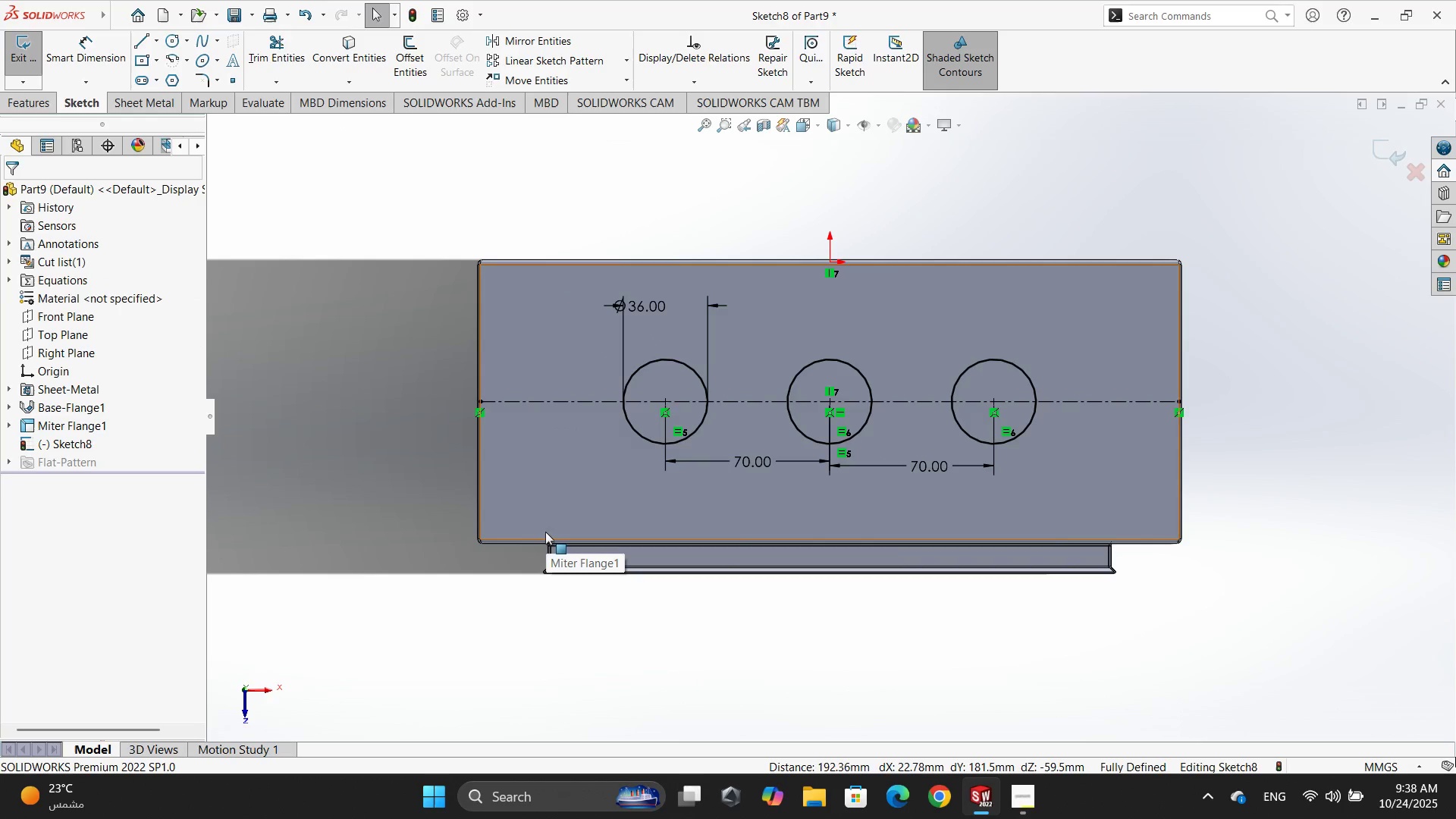 
scroll: coordinate [545, 532], scroll_direction: up, amount: 2.0
 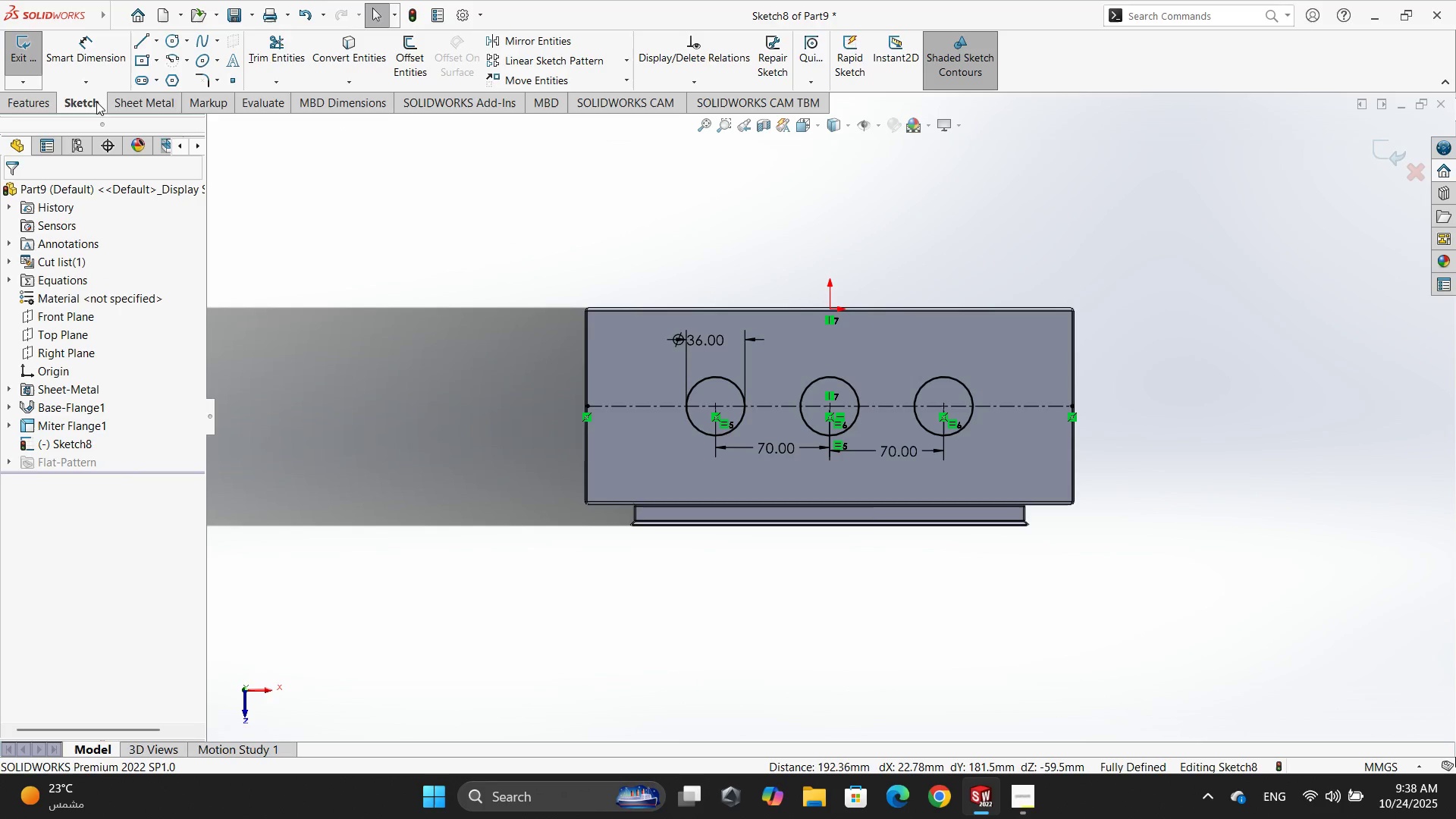 
left_click([134, 108])
 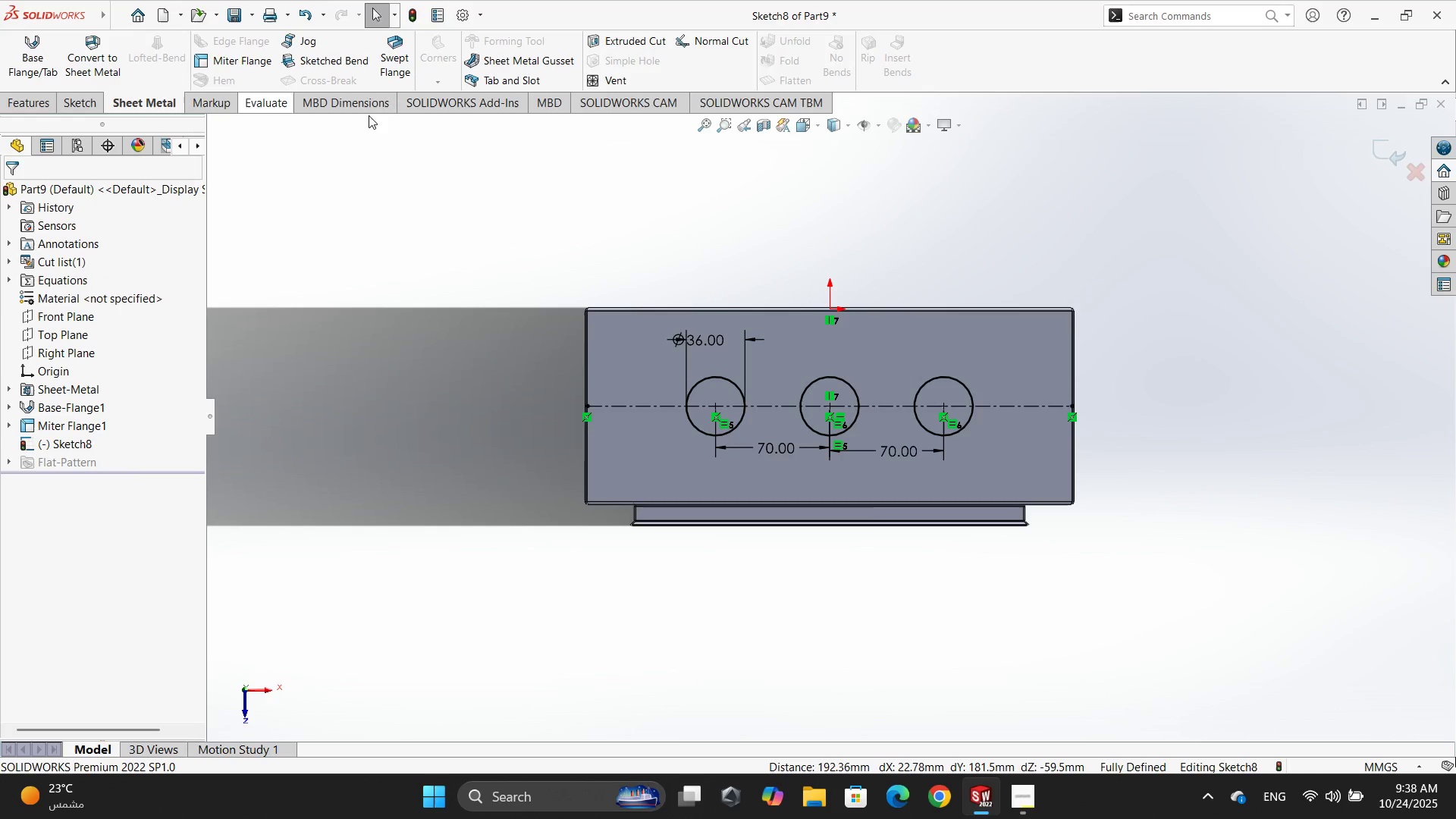 
left_click([623, 36])
 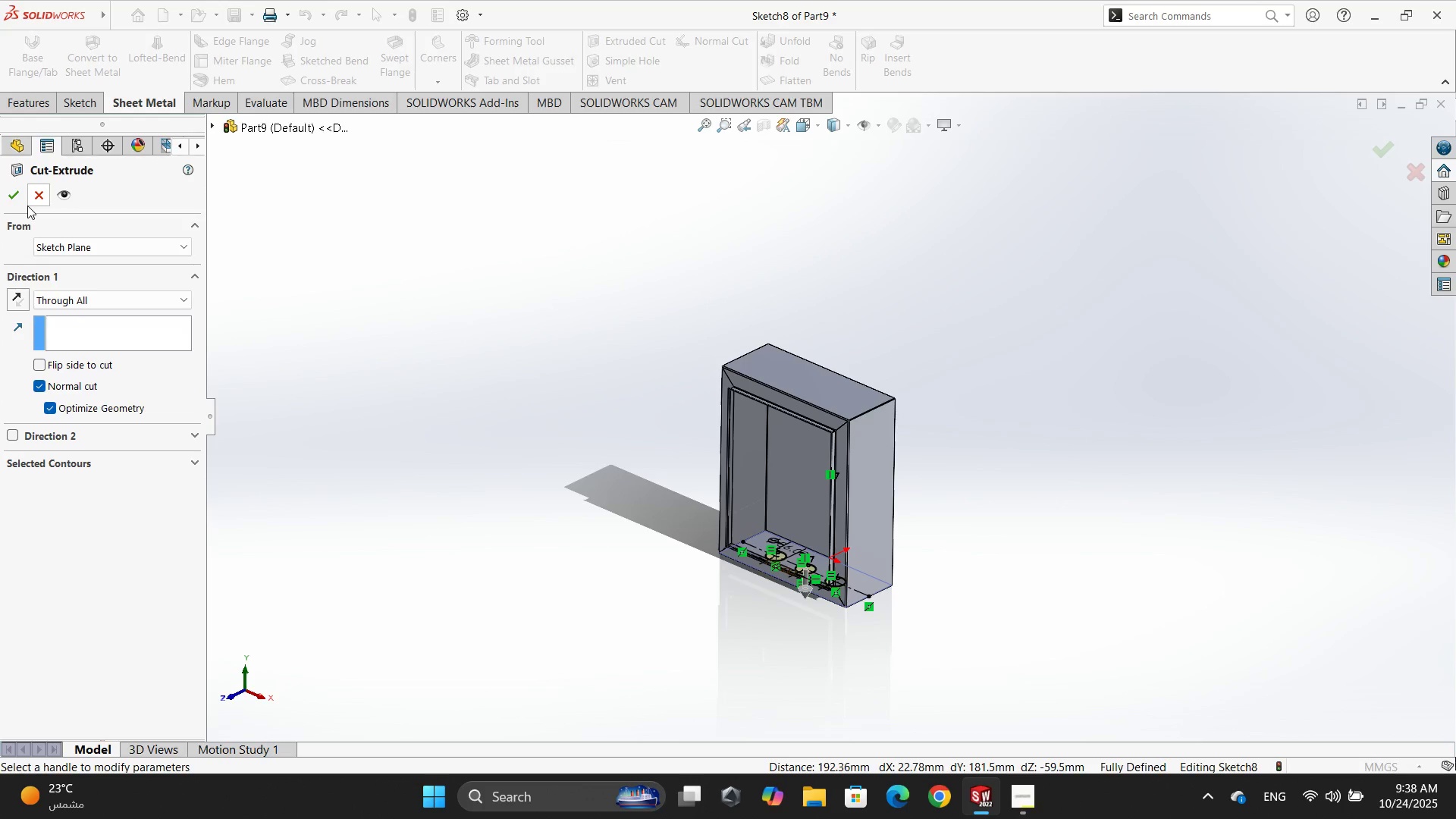 
wait(5.42)
 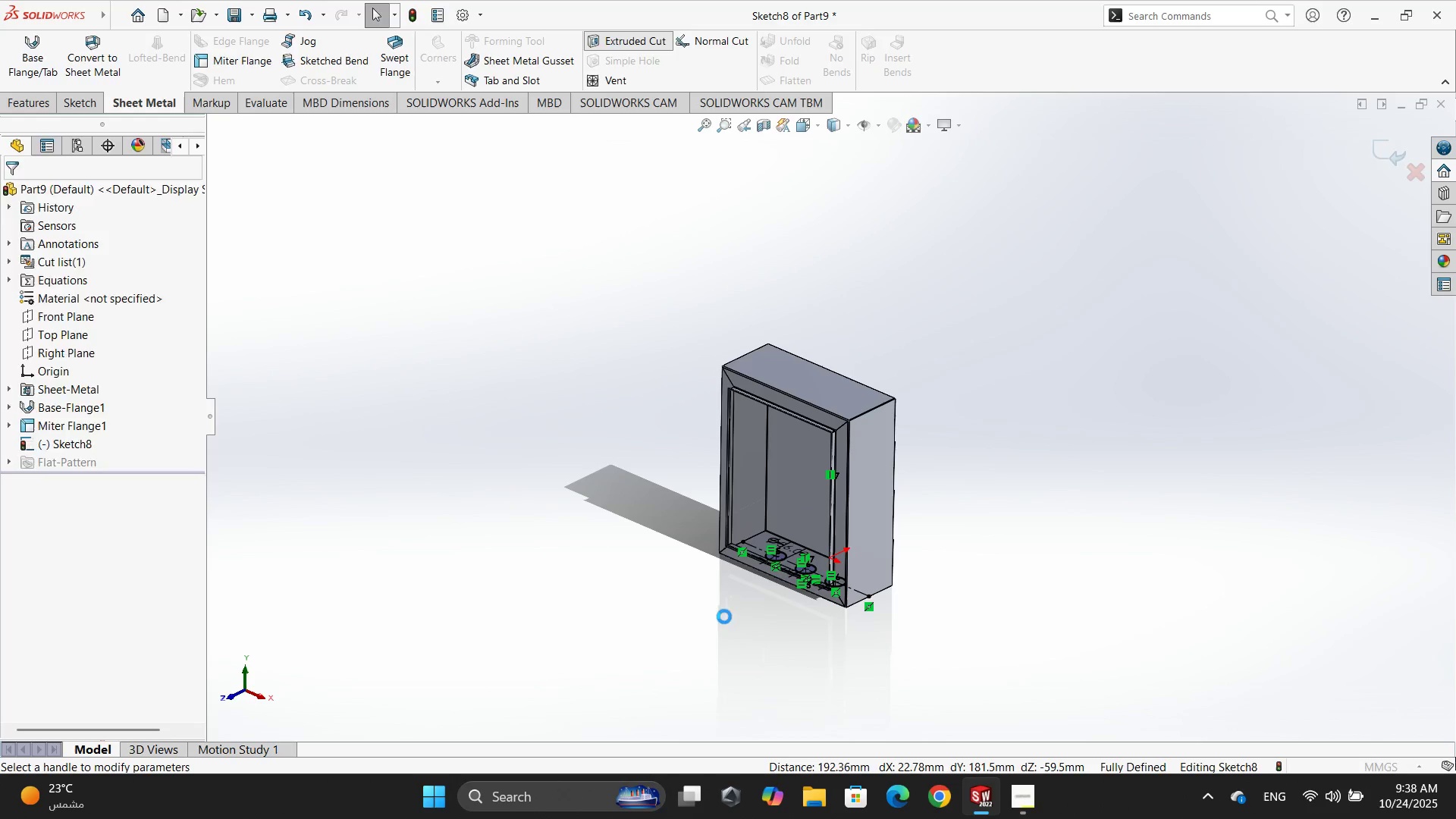 
left_click([19, 198])
 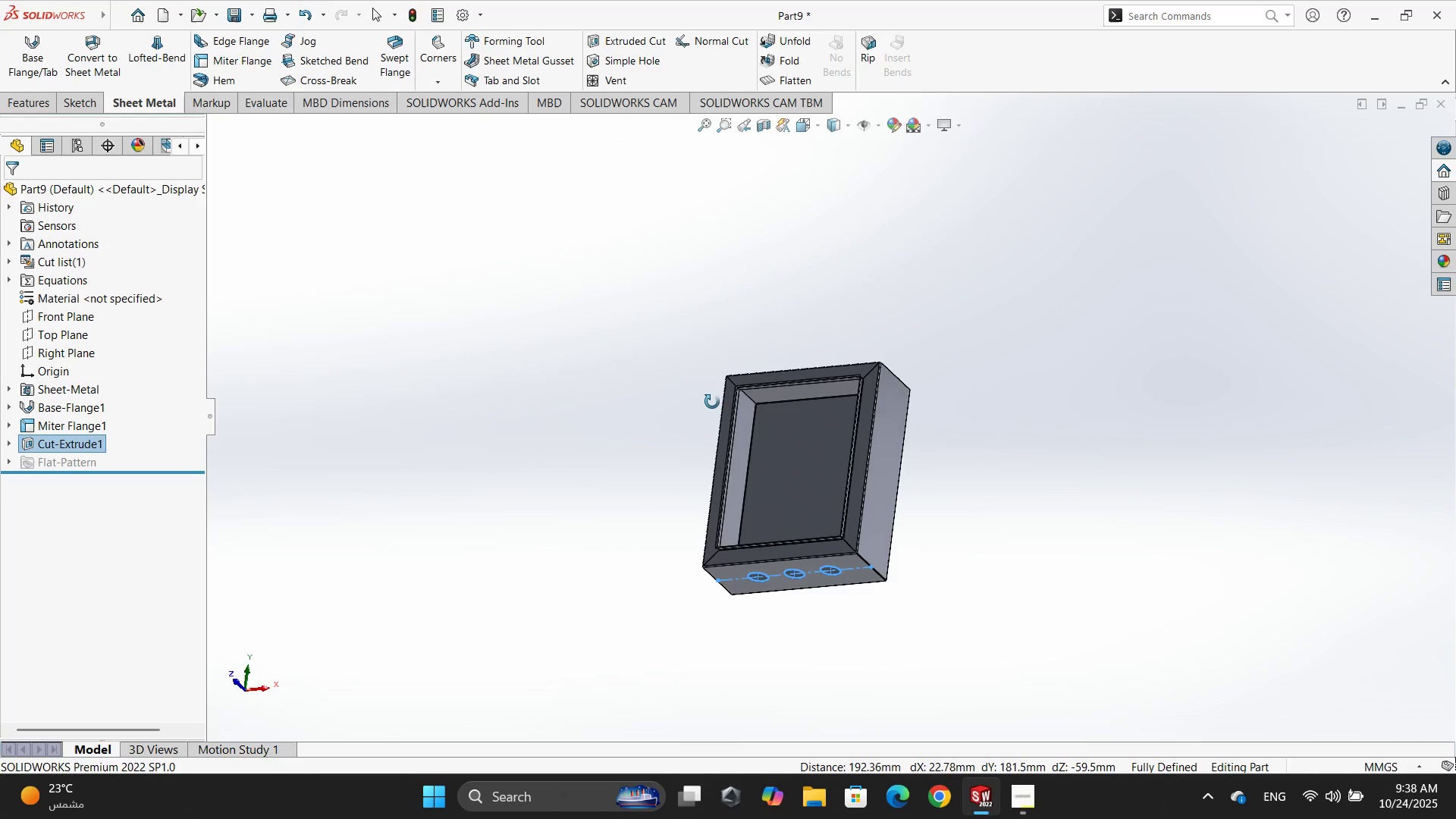 
left_click([328, 468])
 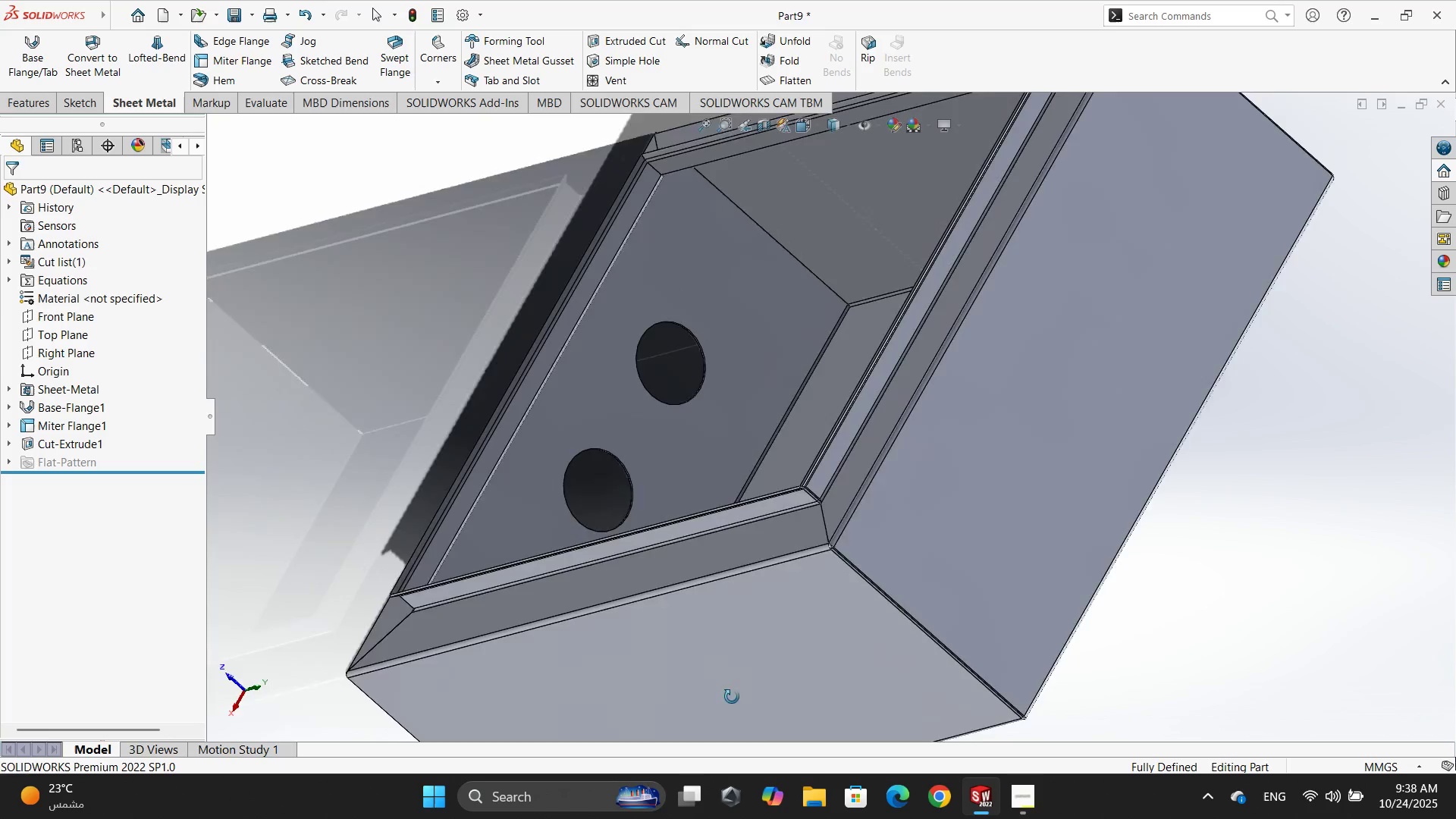 
scroll: coordinate [698, 455], scroll_direction: up, amount: 2.0
 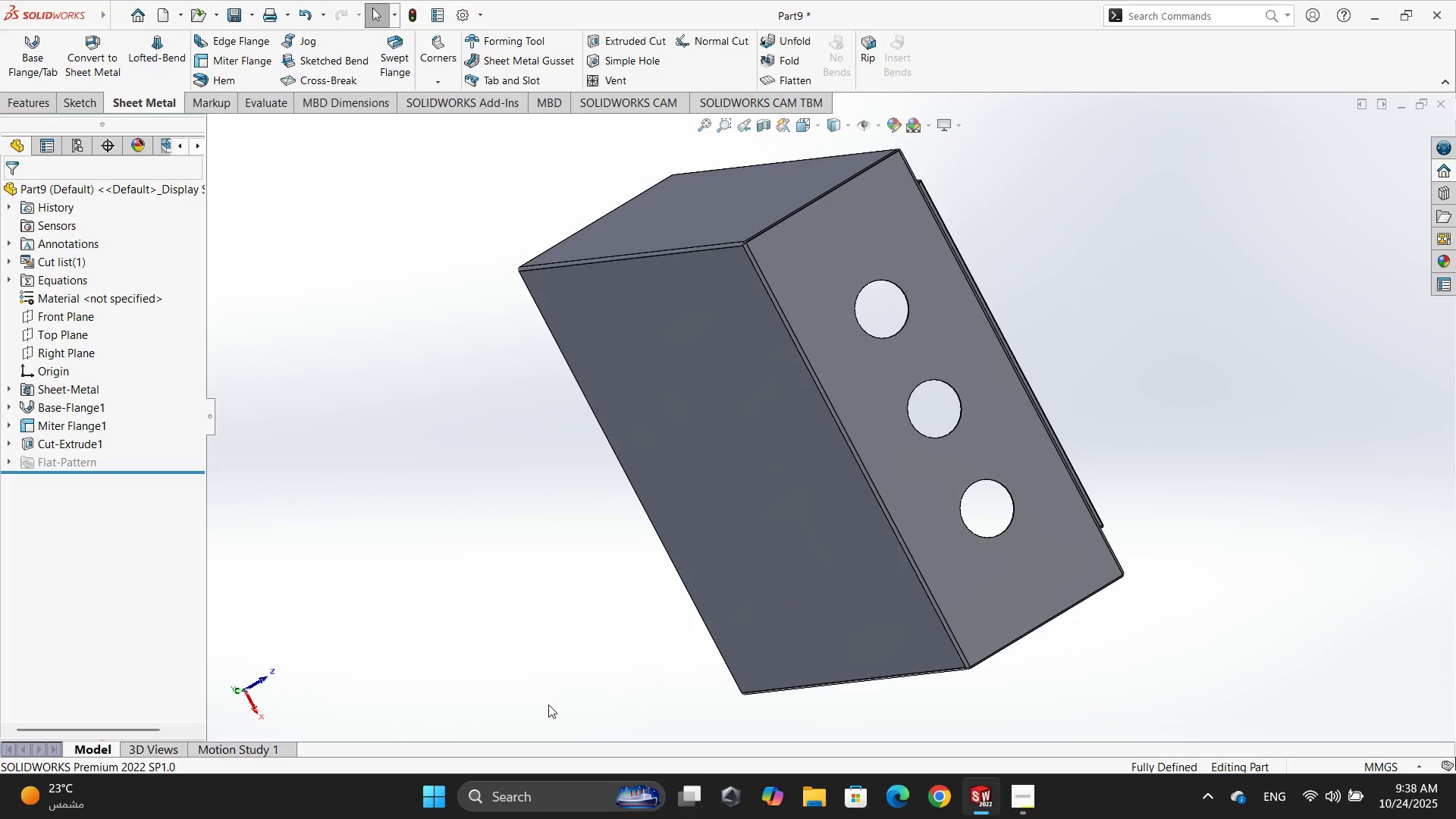 
wait(6.03)
 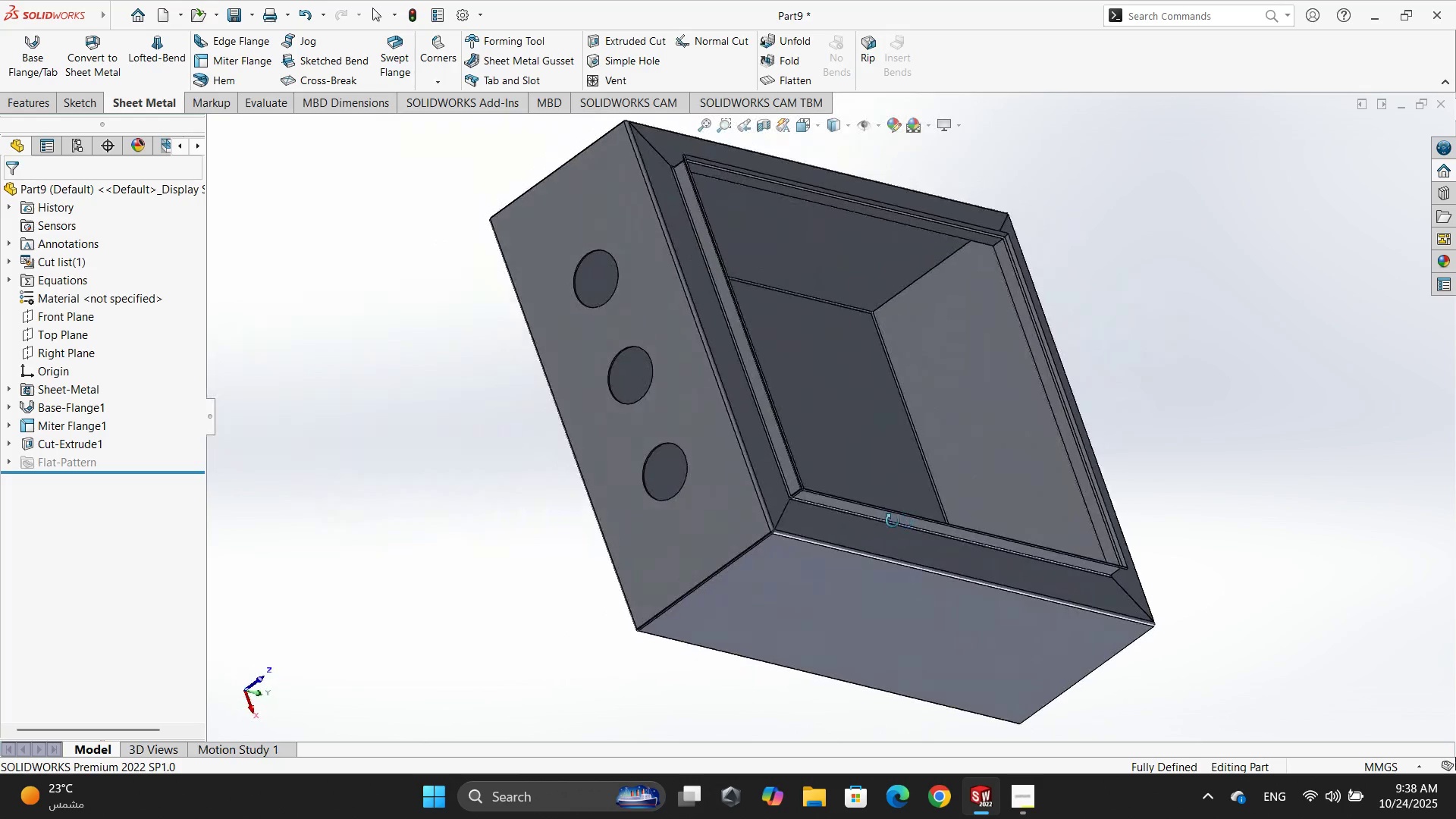 
scroll: coordinate [883, 504], scroll_direction: up, amount: 2.0
 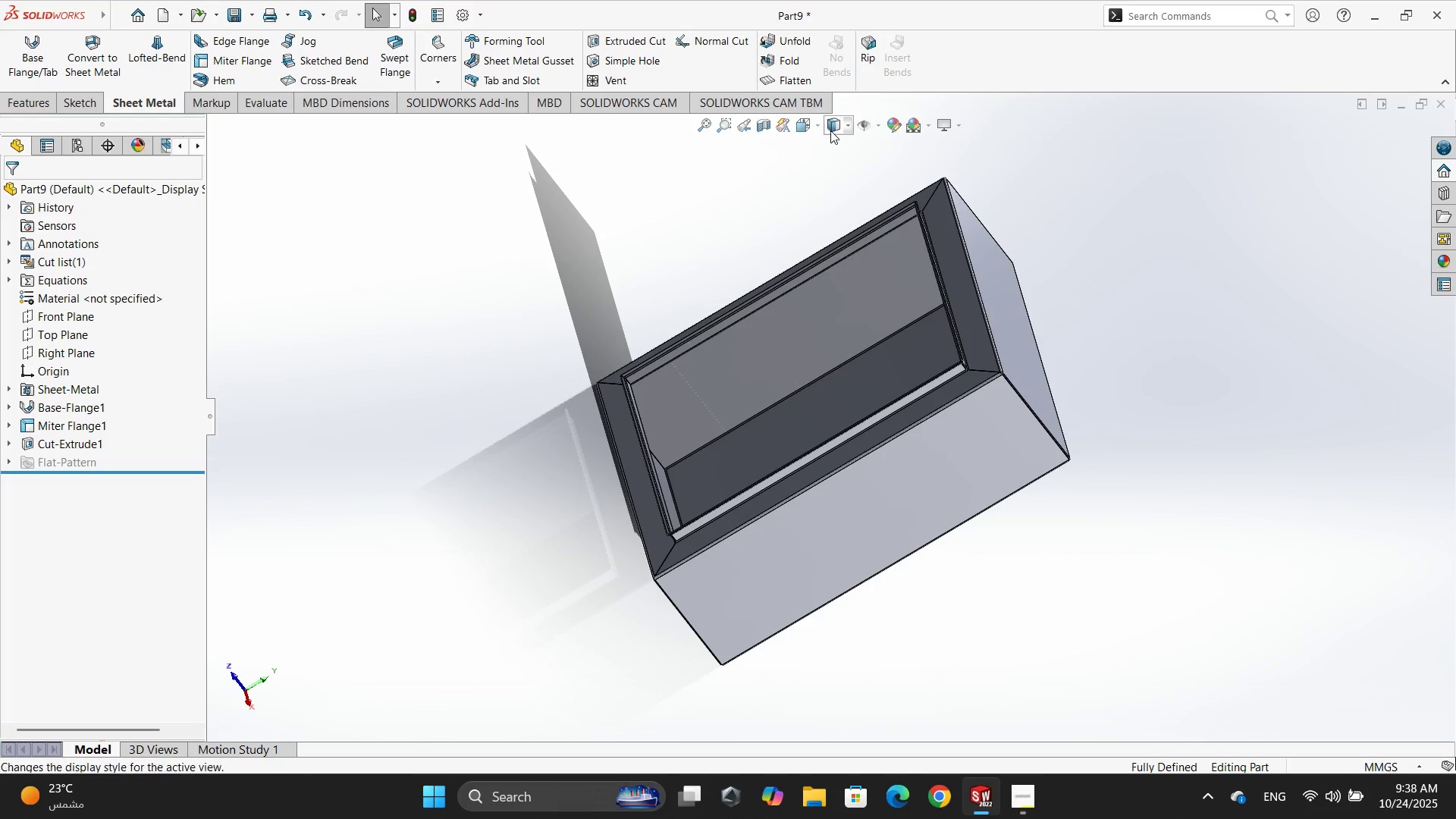 
left_click([817, 129])
 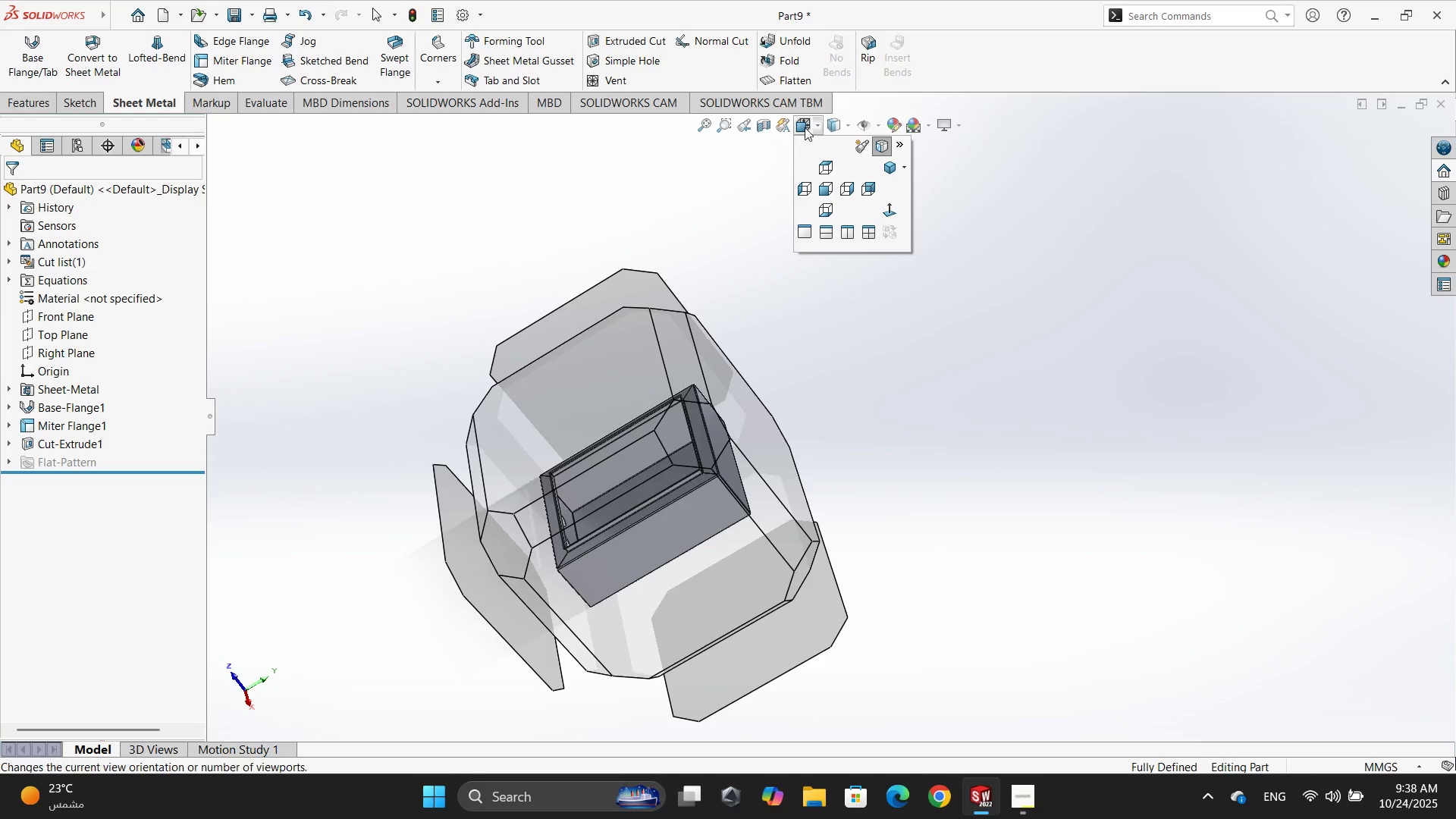 
left_click([884, 174])
 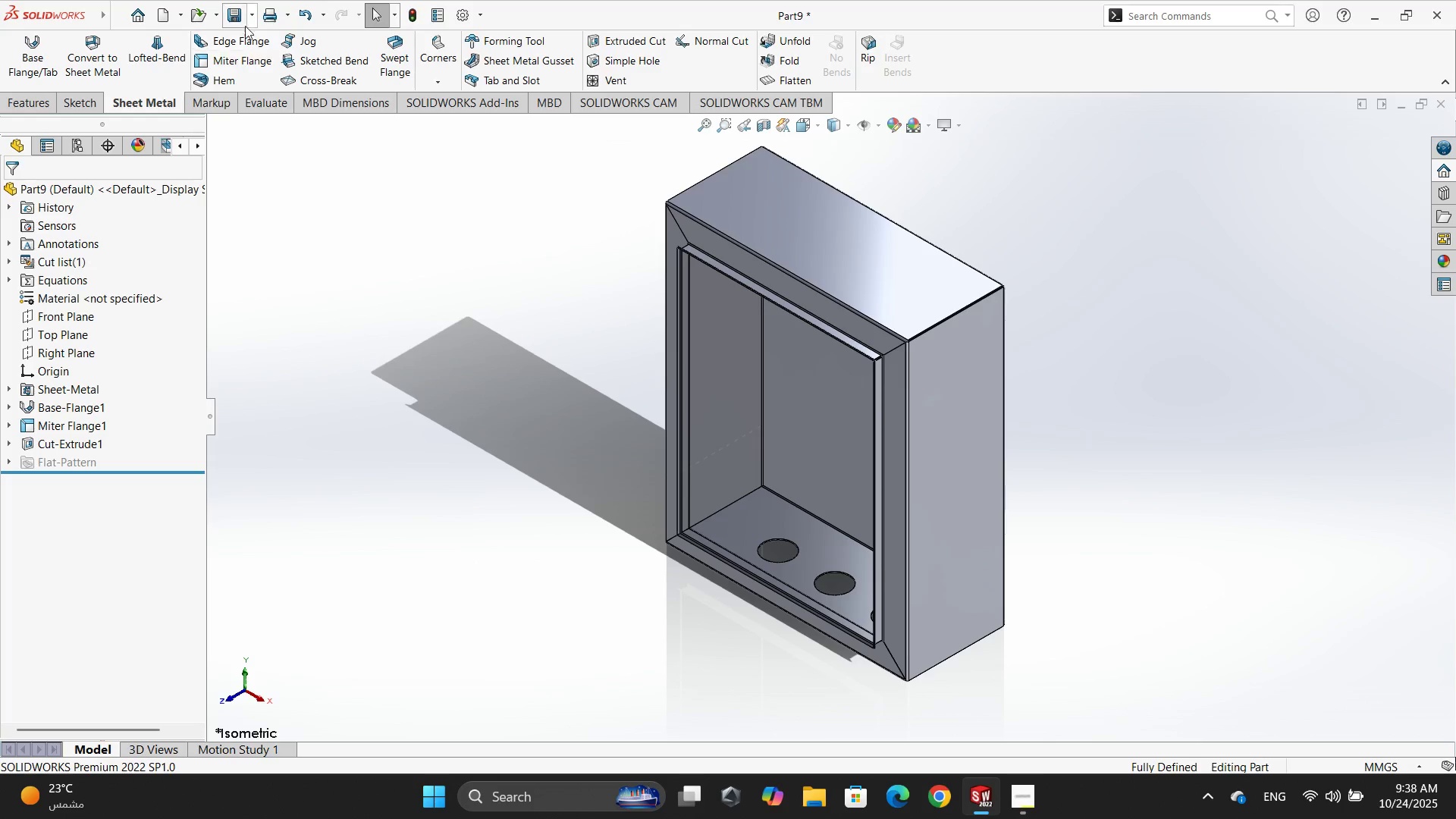 
left_click([224, 14])
 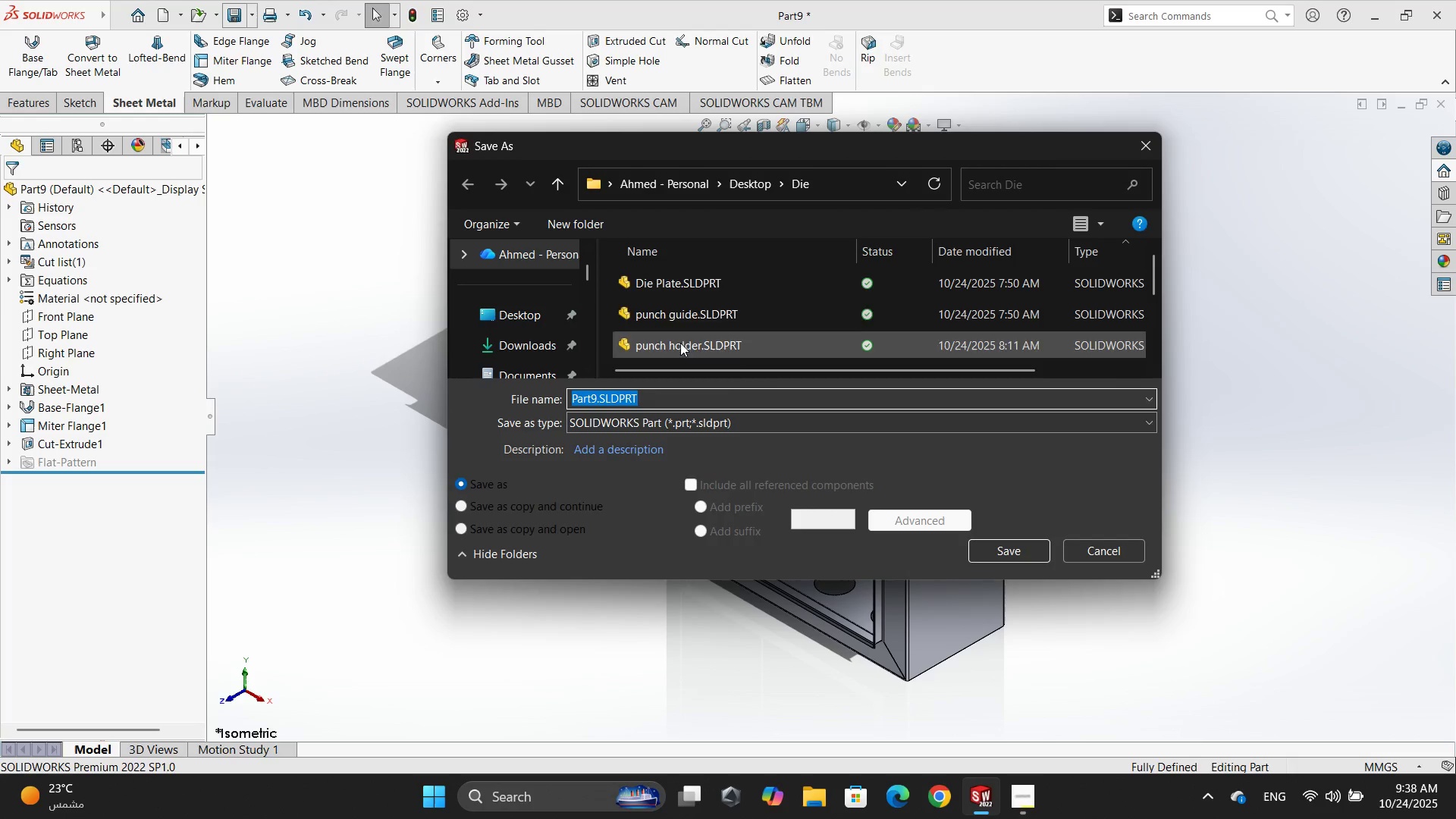 
left_click([534, 307])
 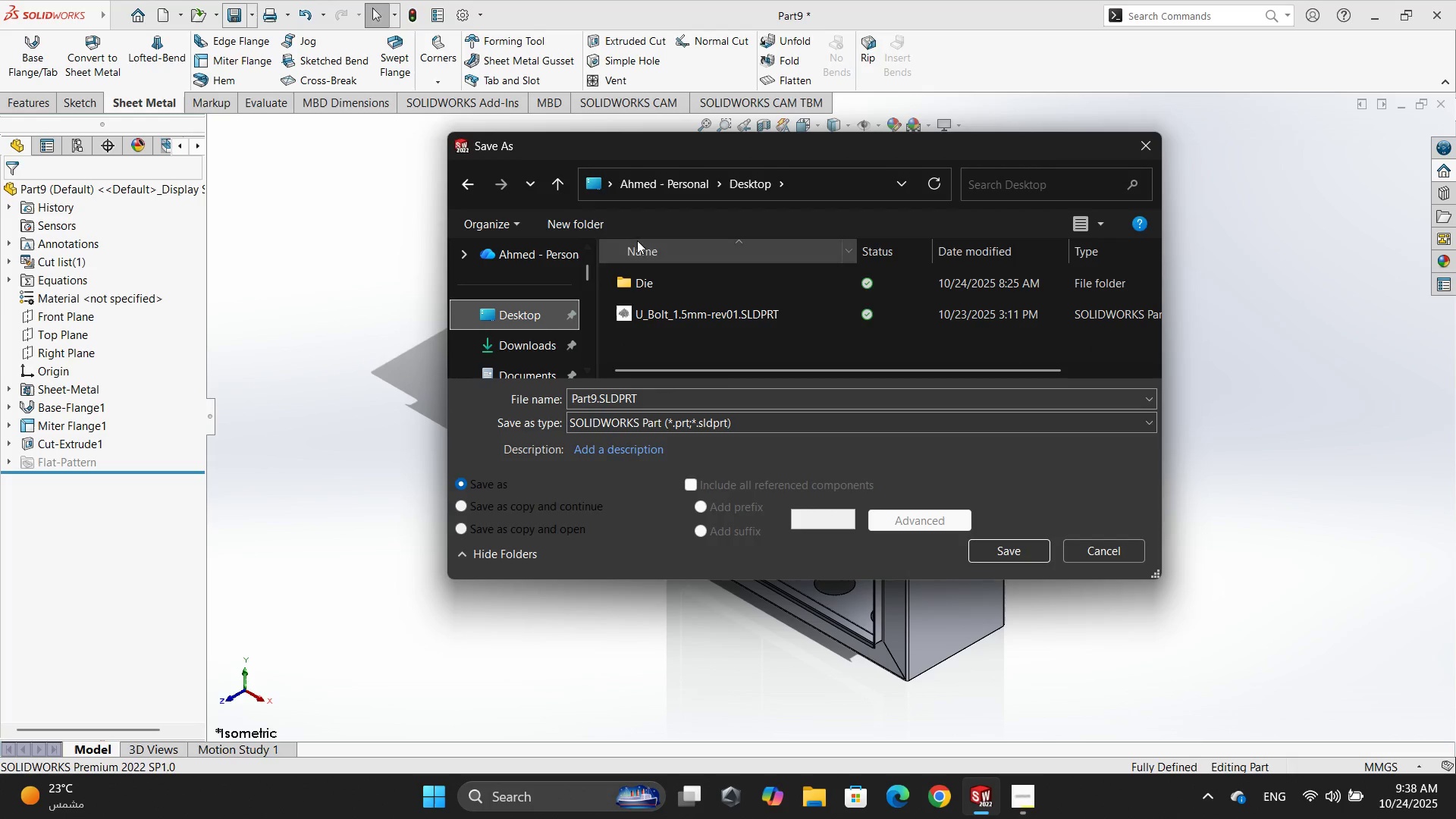 
left_click([576, 216])
 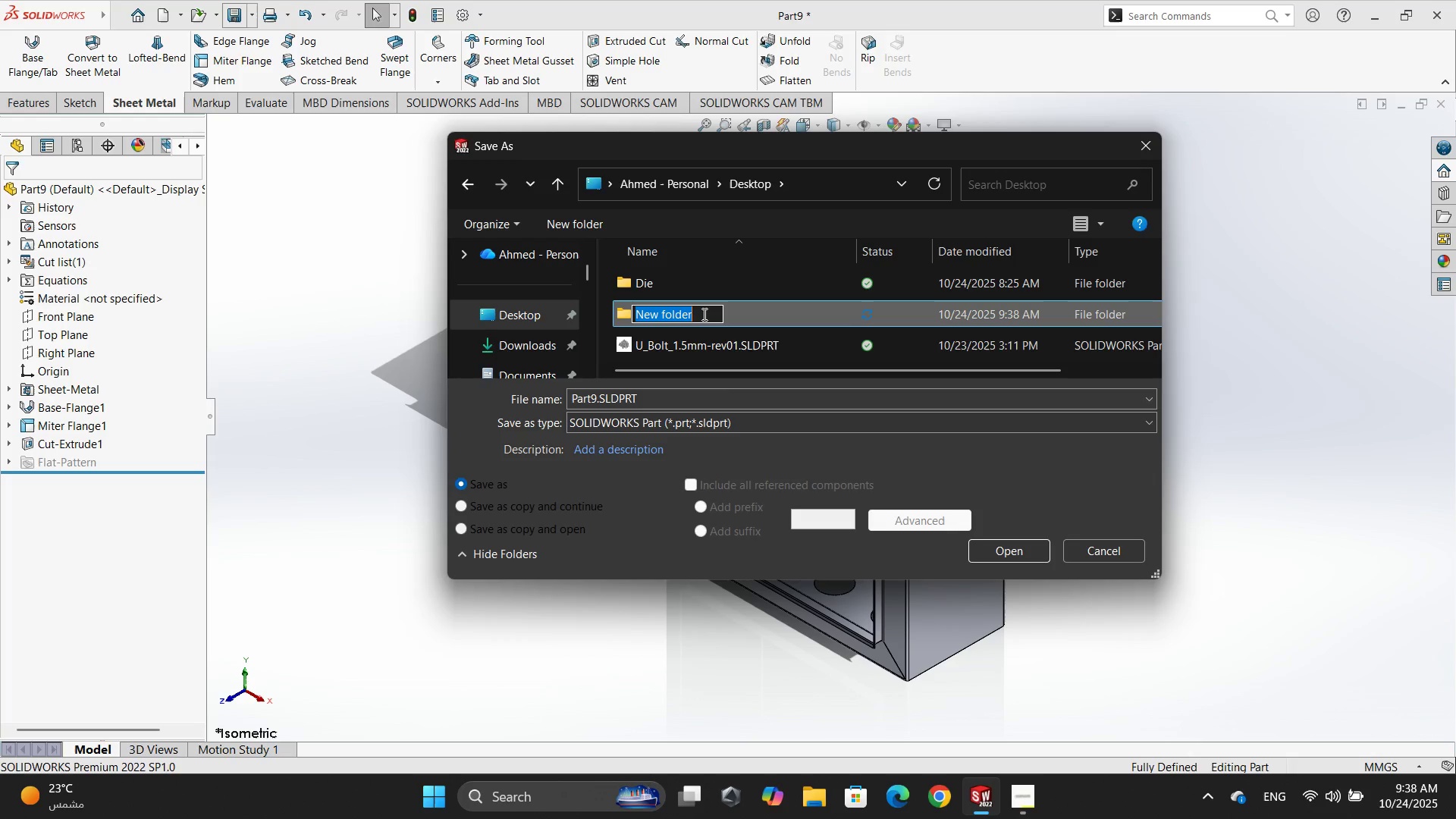 
double_click([741, 317])
 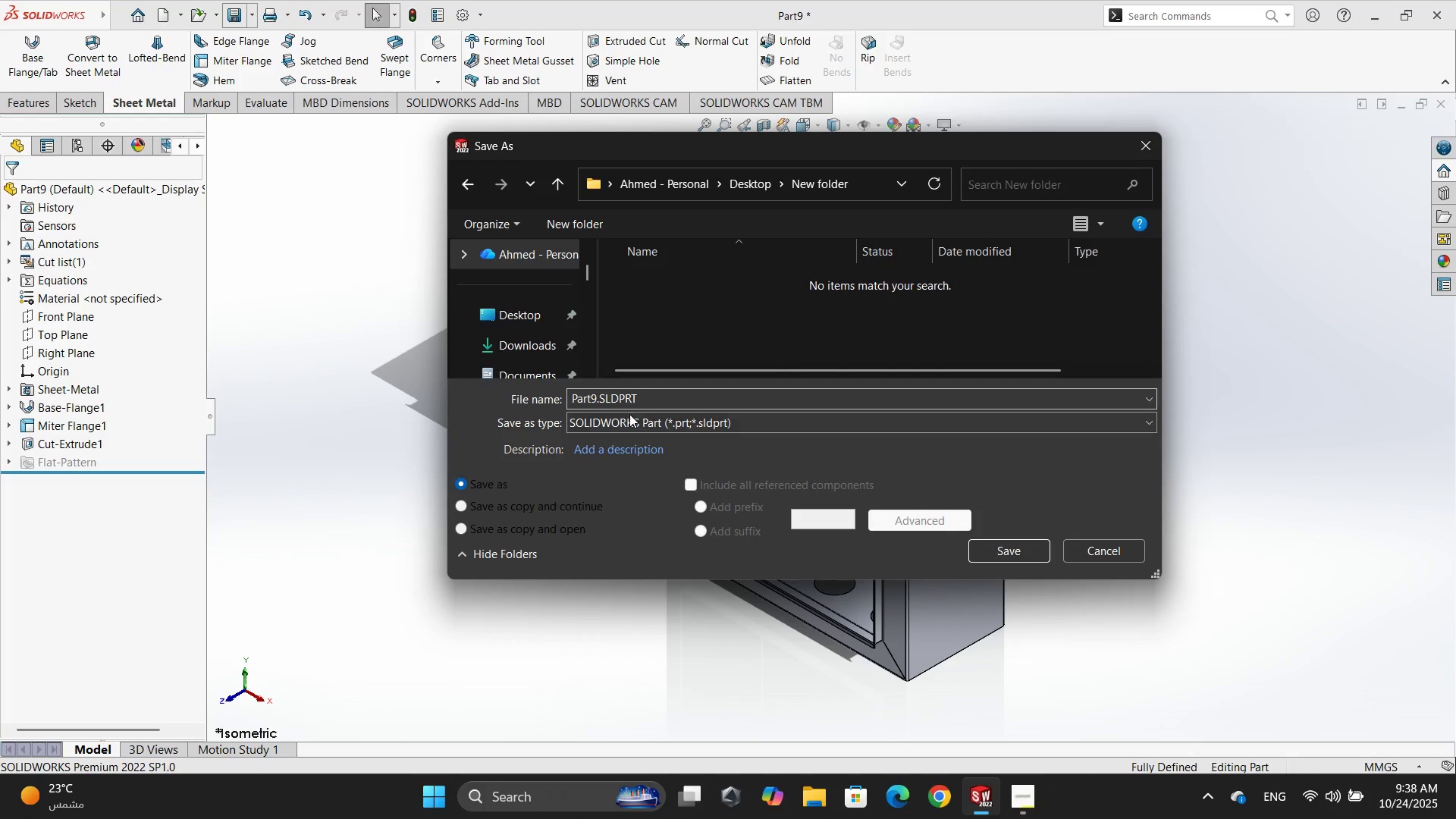 
left_click_drag(start_coordinate=[595, 403], to_coordinate=[566, 403])
 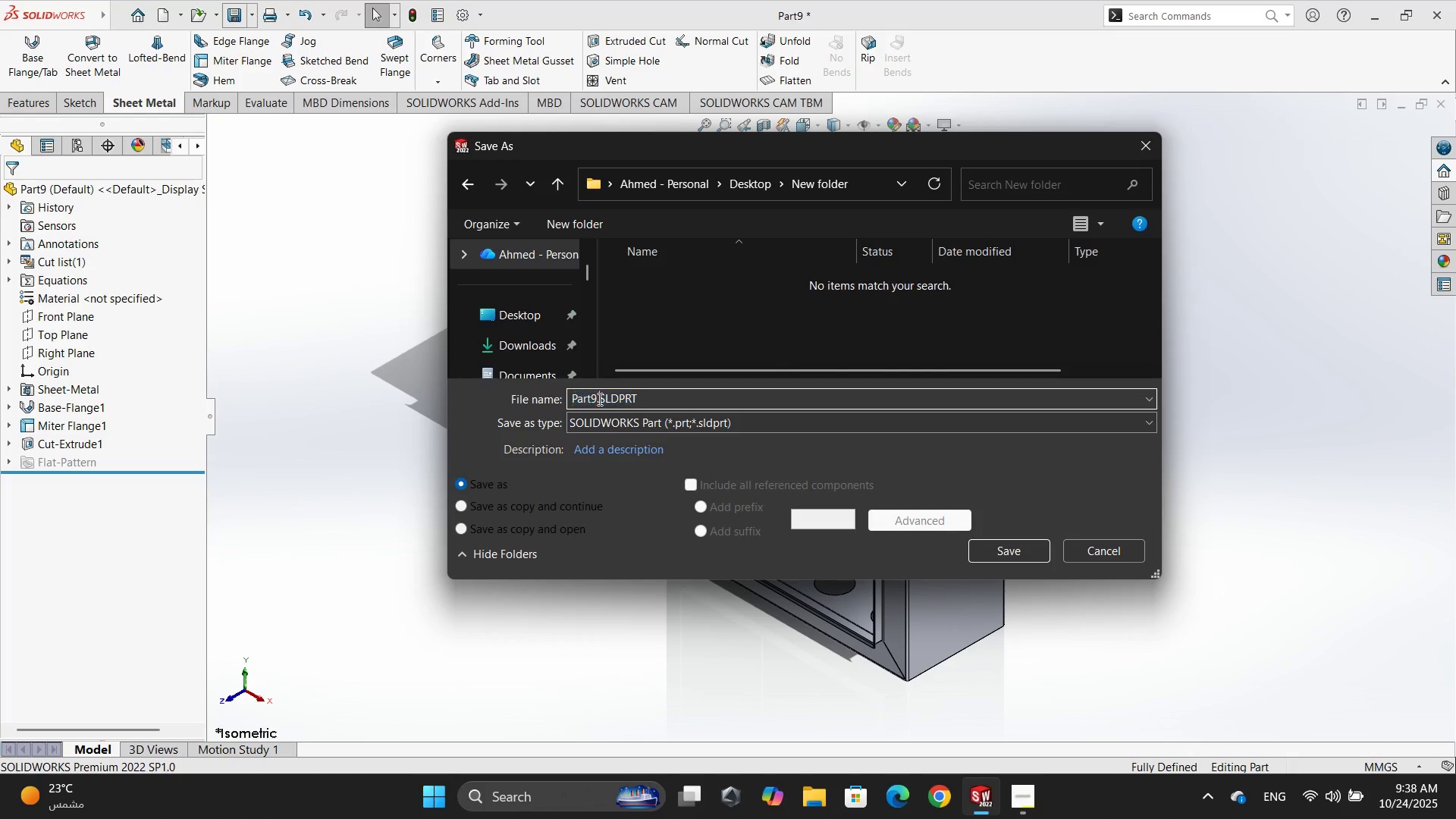 
left_click_drag(start_coordinate=[598, 400], to_coordinate=[566, 401])
 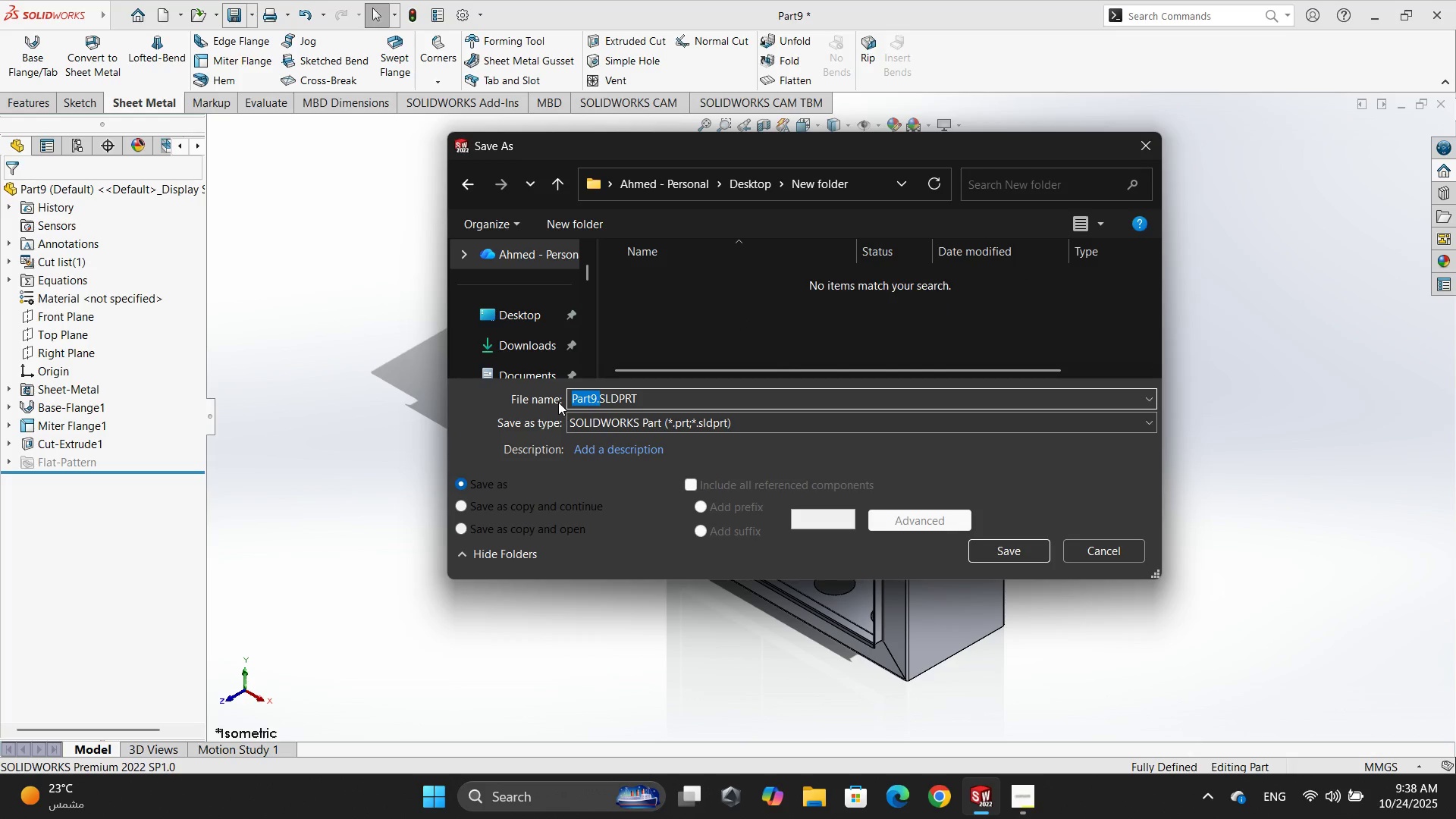 
type(electrical enclosure body.)
 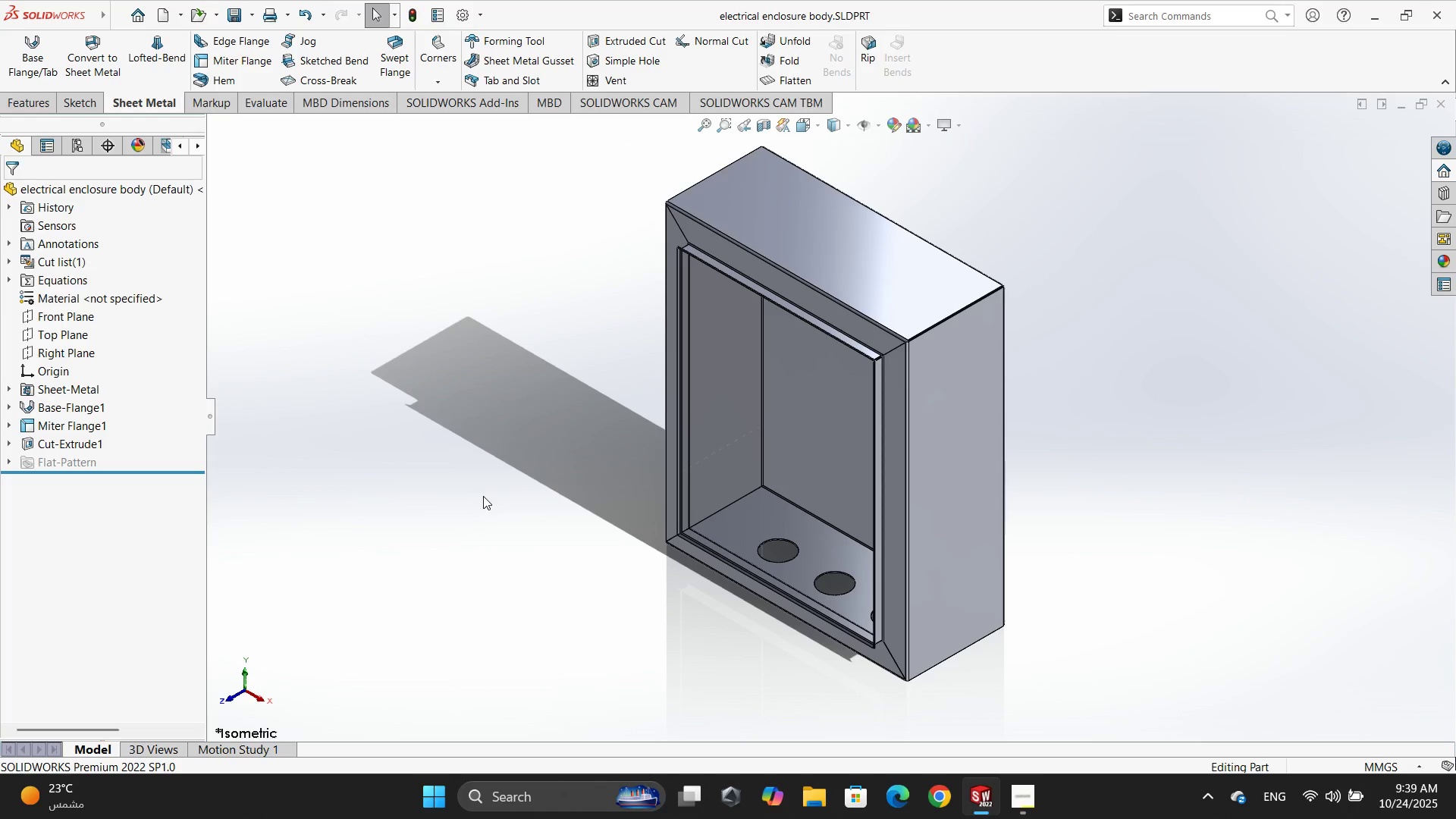 
wait(18.25)
 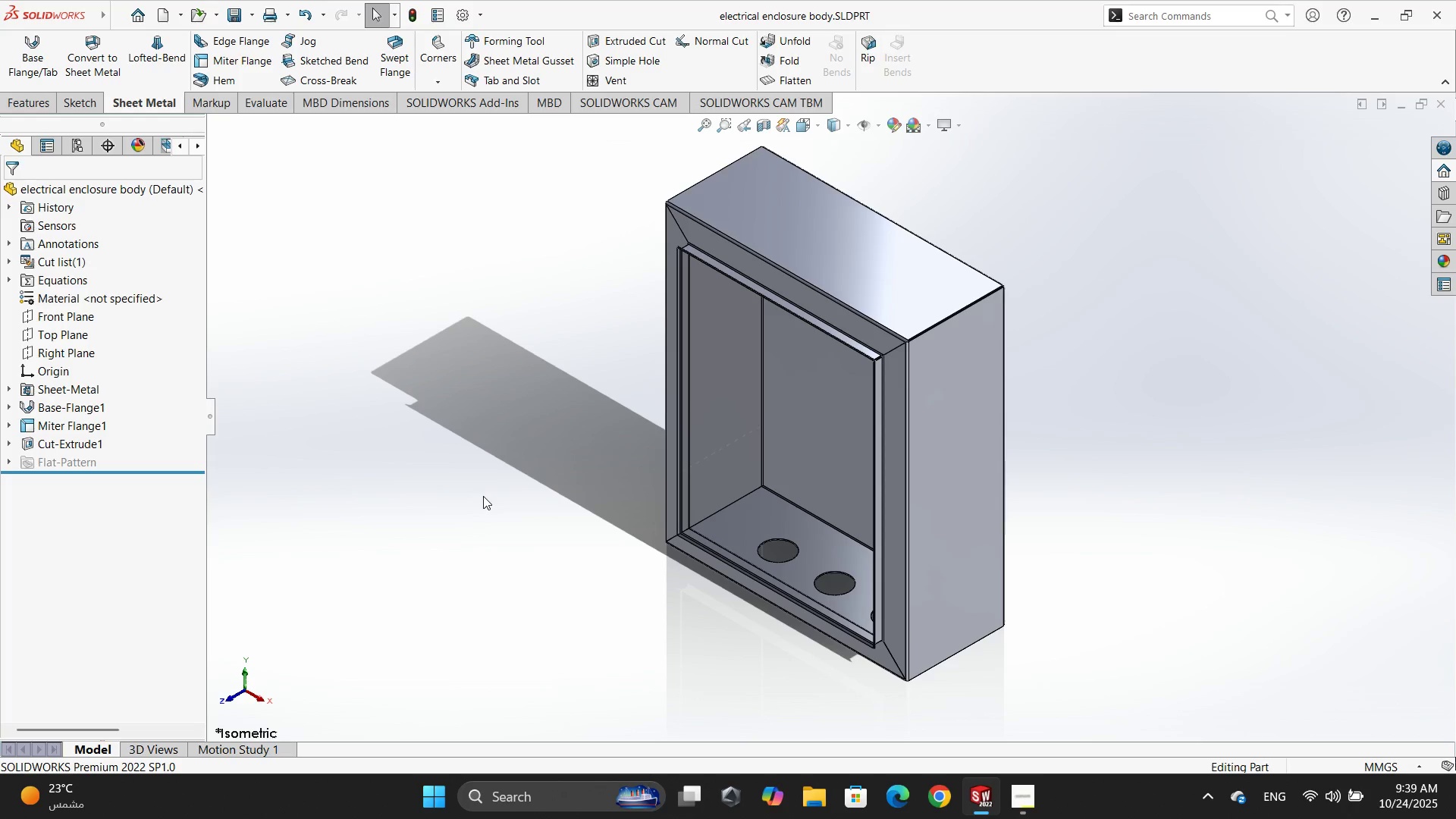 
left_click([155, 21])
 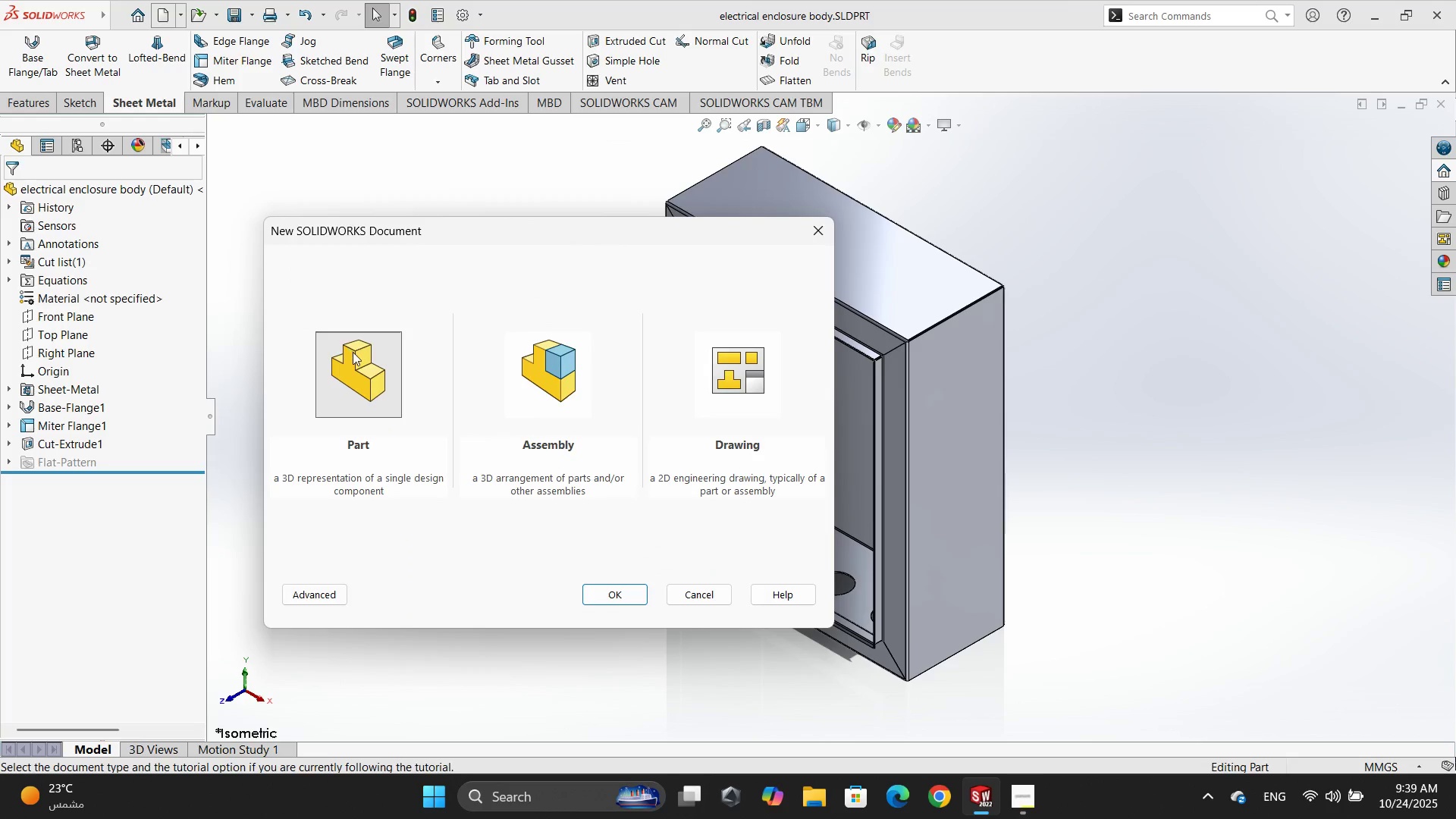 
double_click([355, 353])
 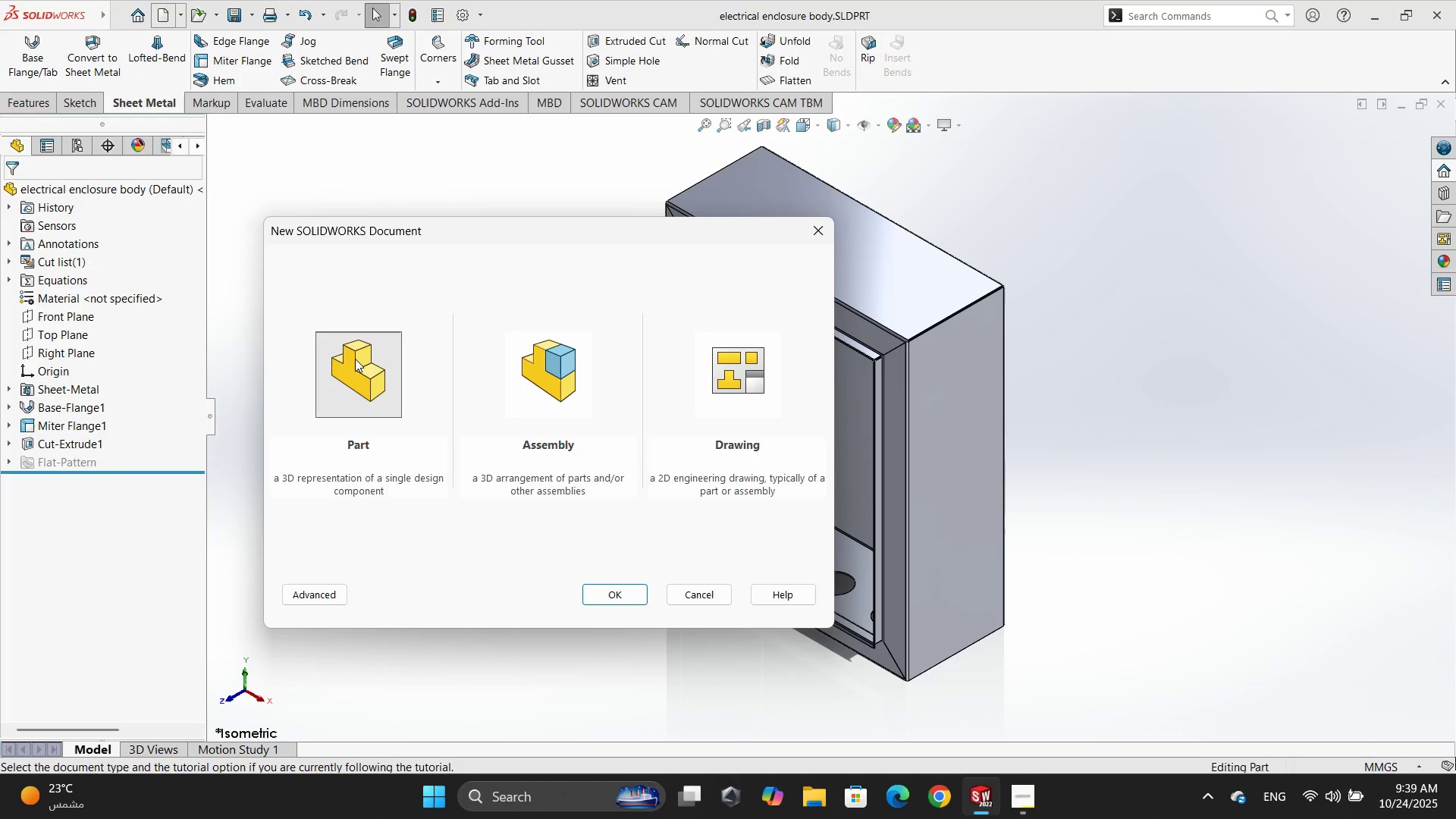 
double_click([356, 362])
 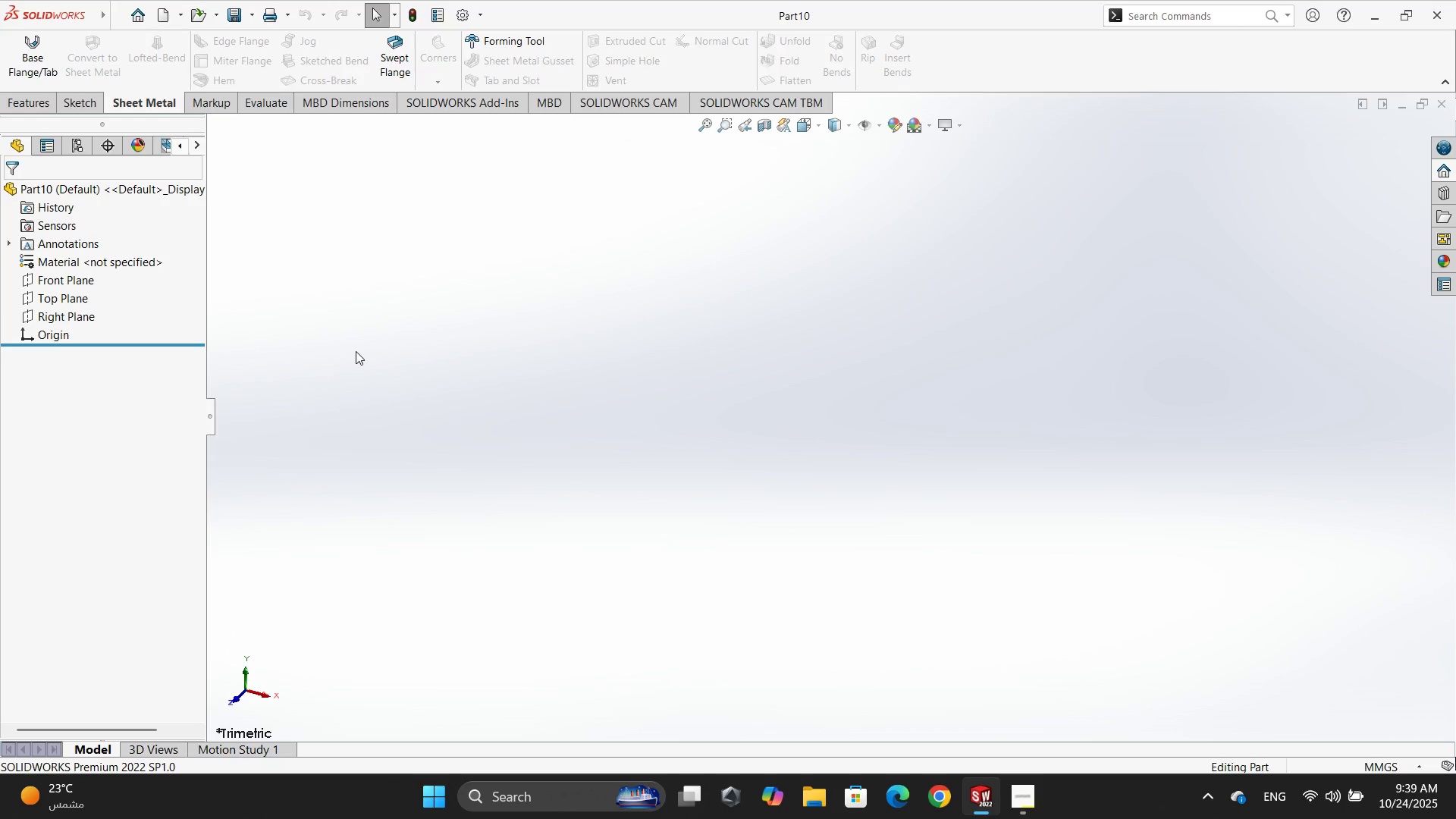 
wait(13.66)
 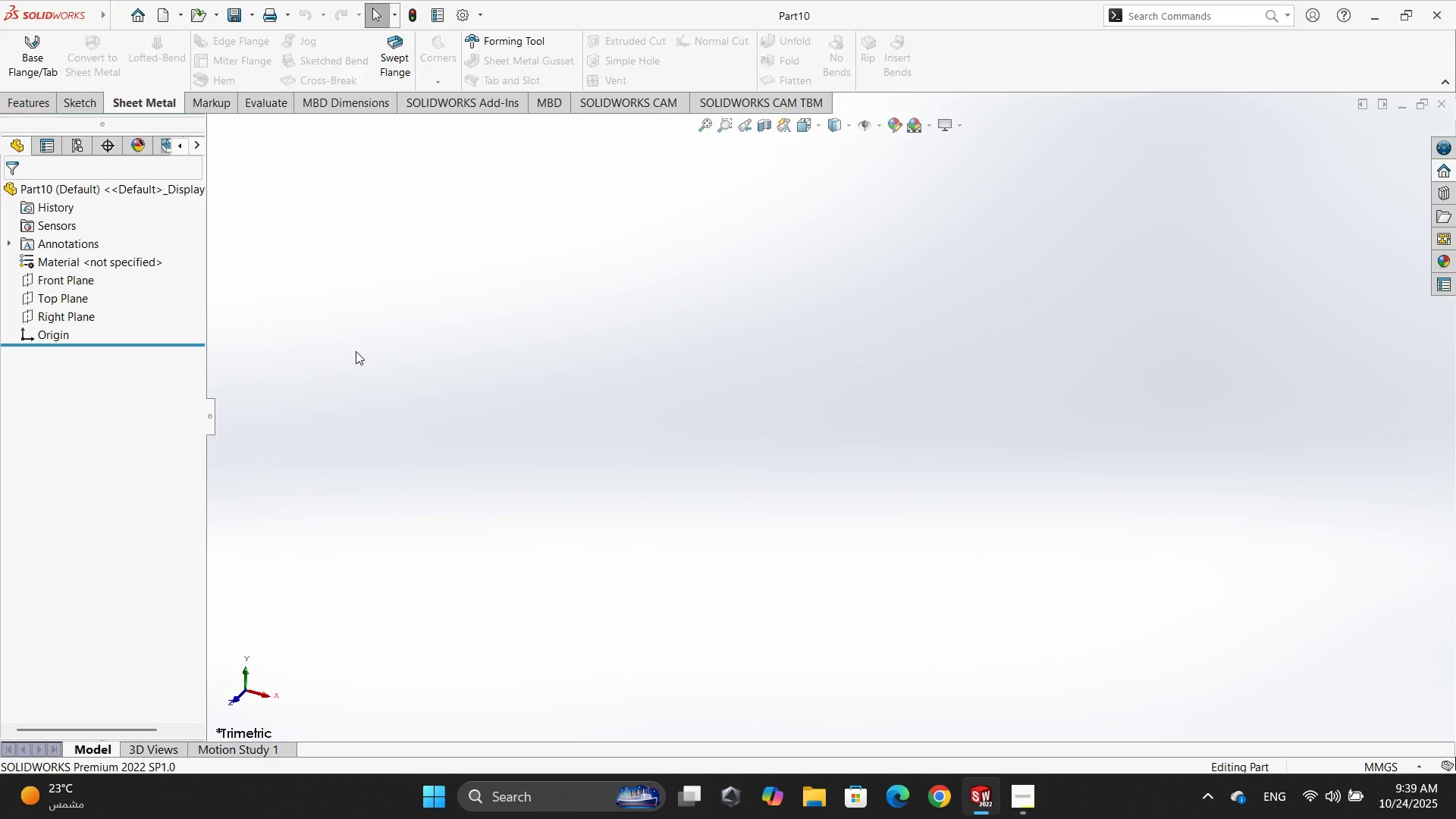 
double_click([90, 258])
 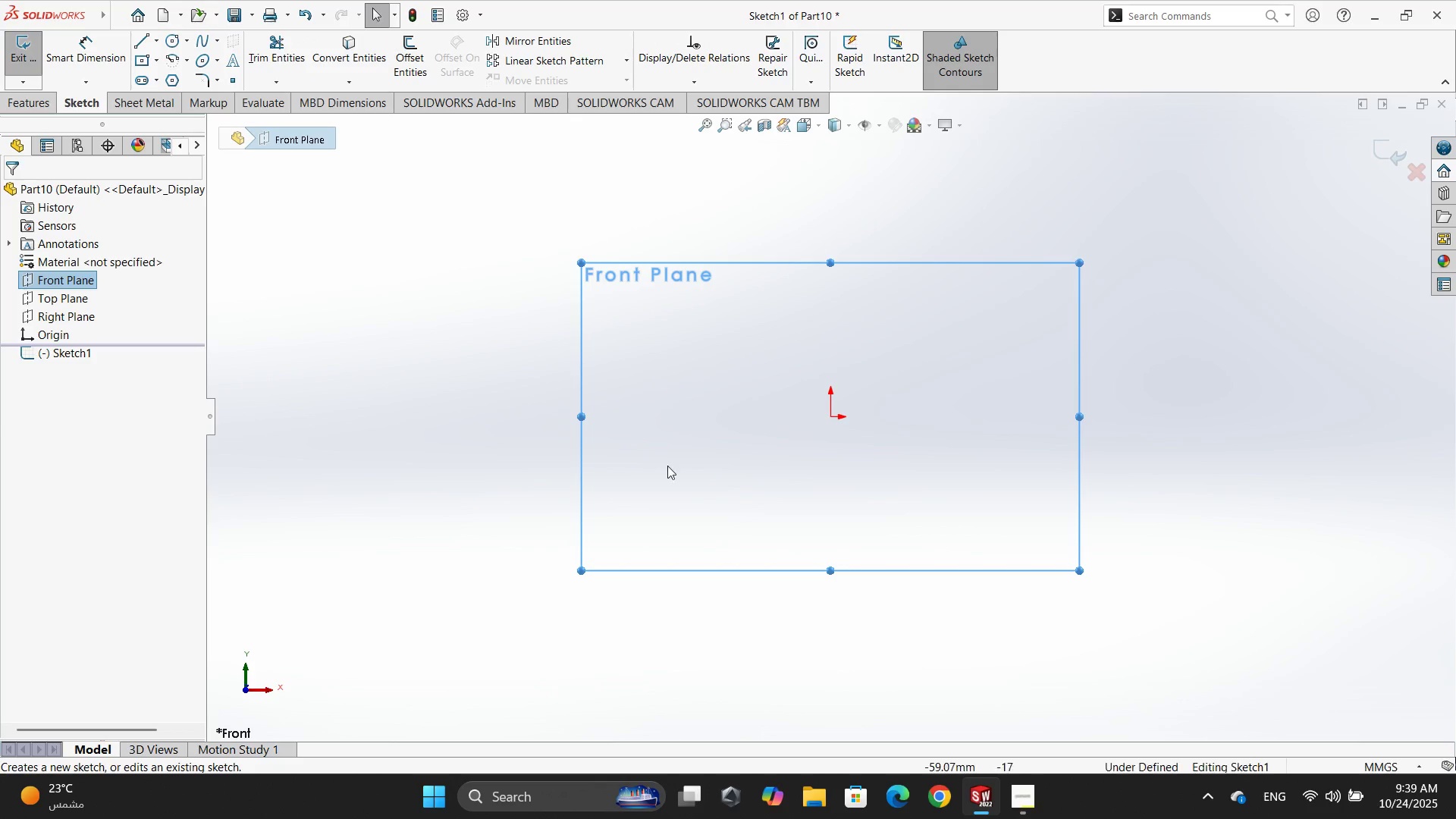 
wait(10.71)
 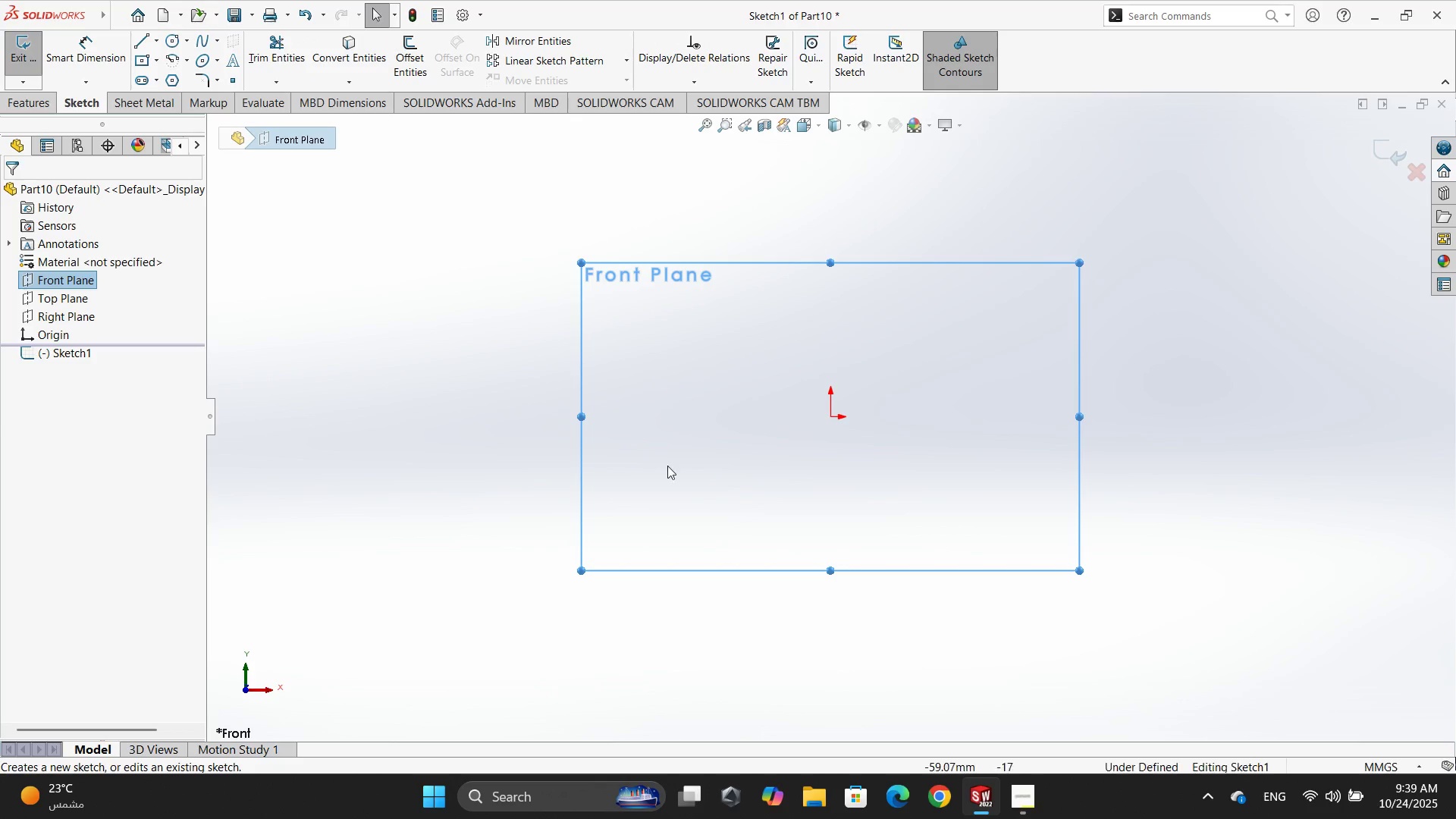 
mouse_move([187, 73])
 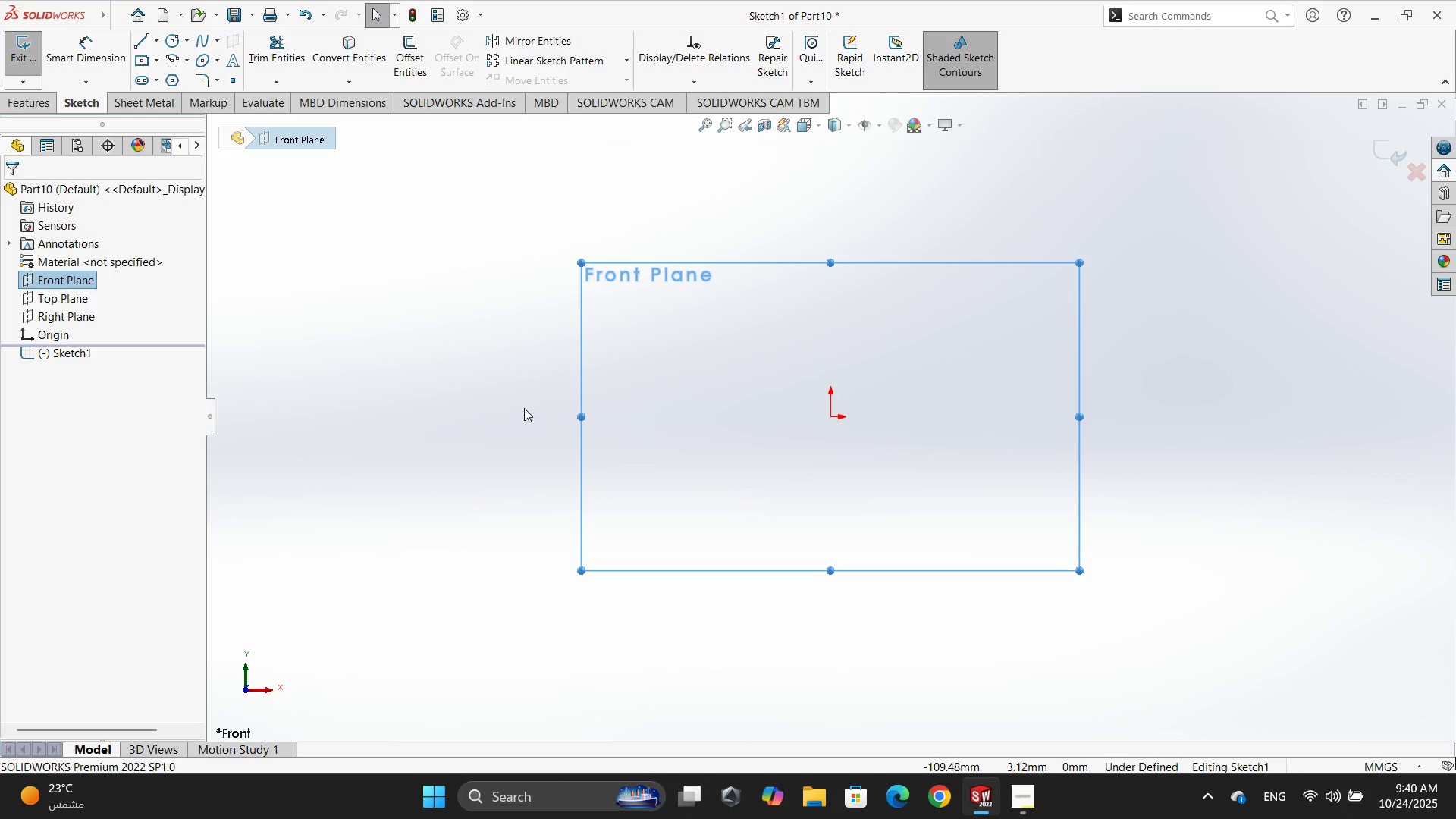 
wait(16.47)
 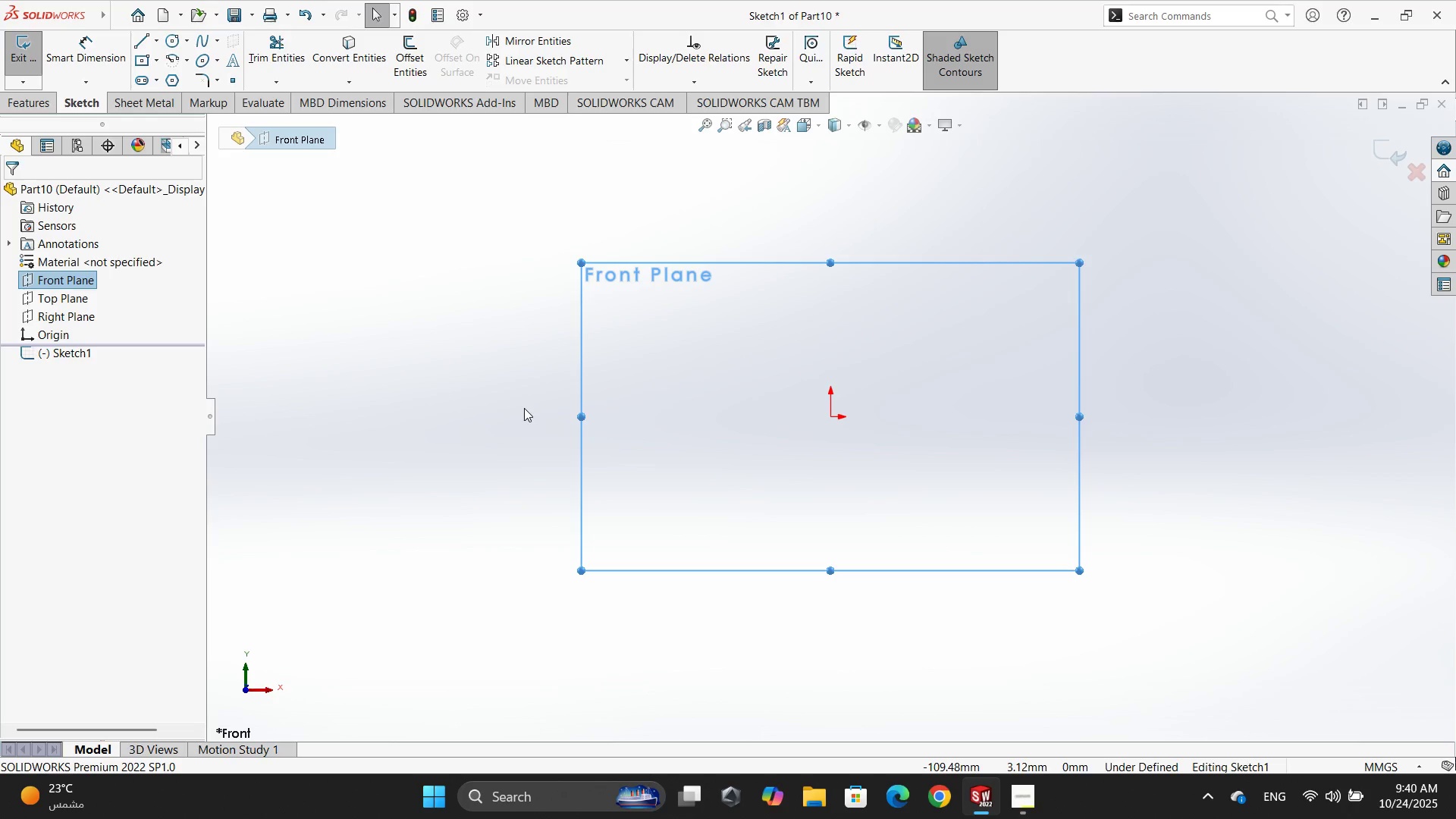 
mouse_move([180, 61])
 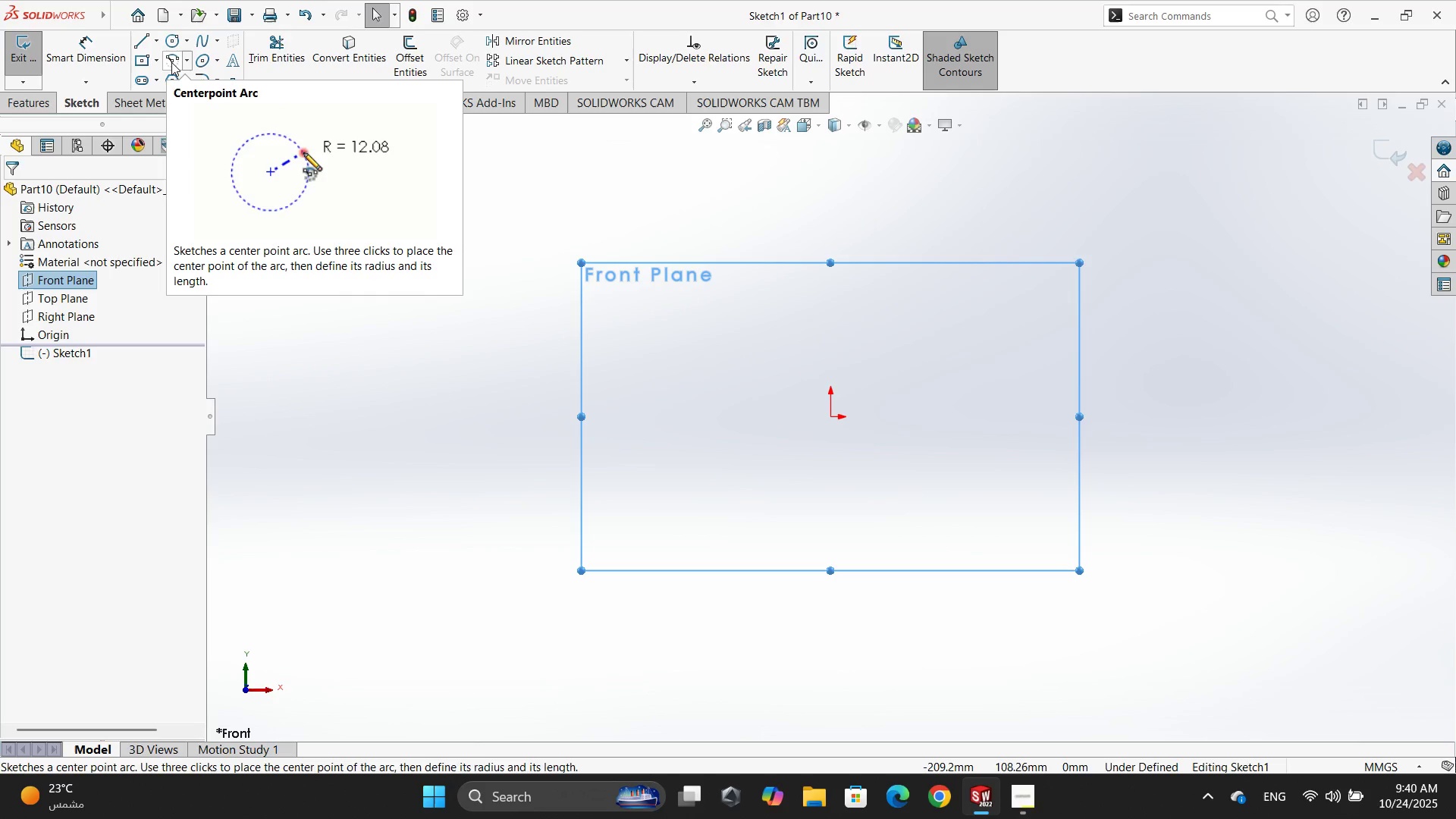 
left_click([171, 62])
 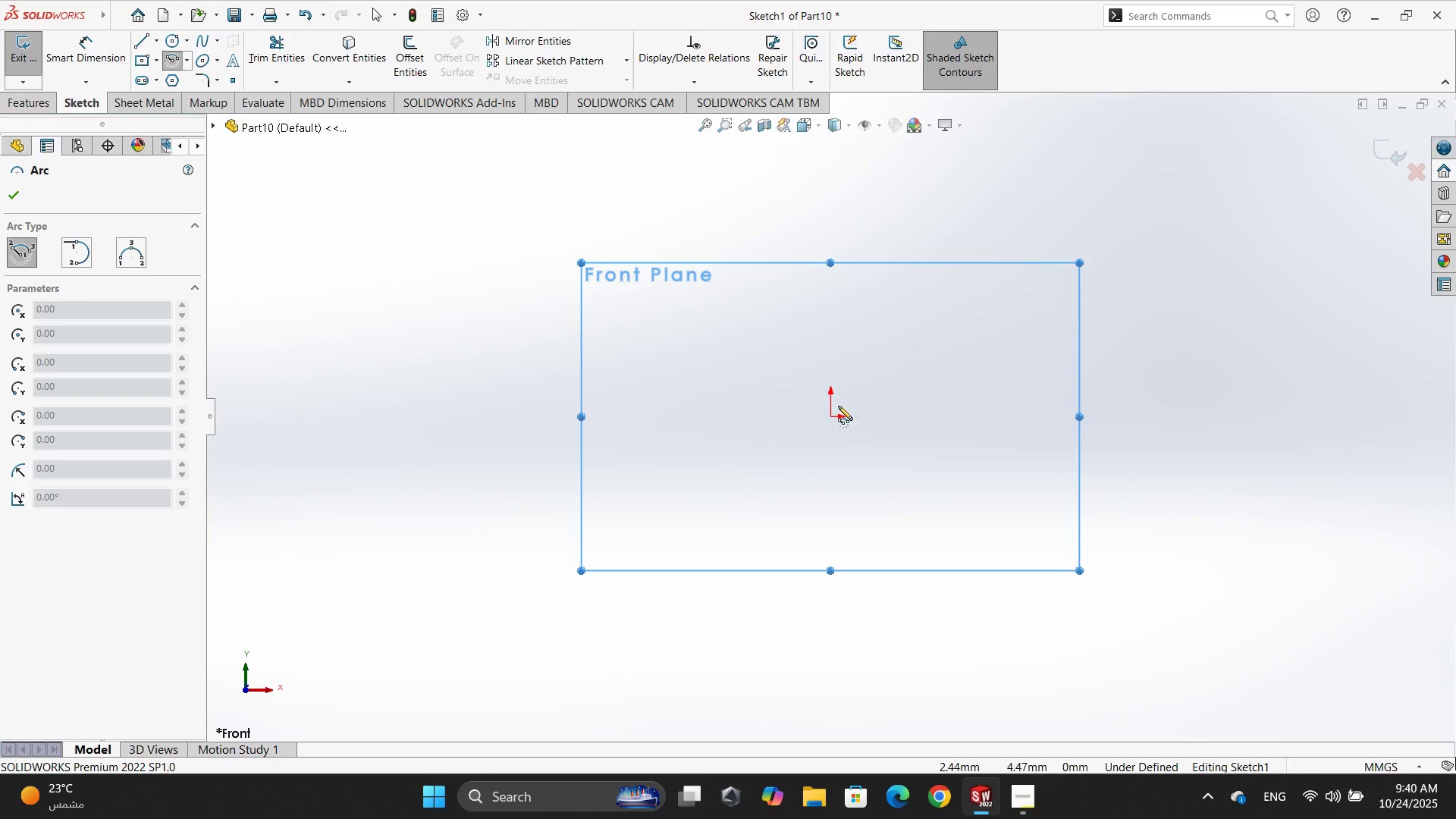 
left_click([827, 416])
 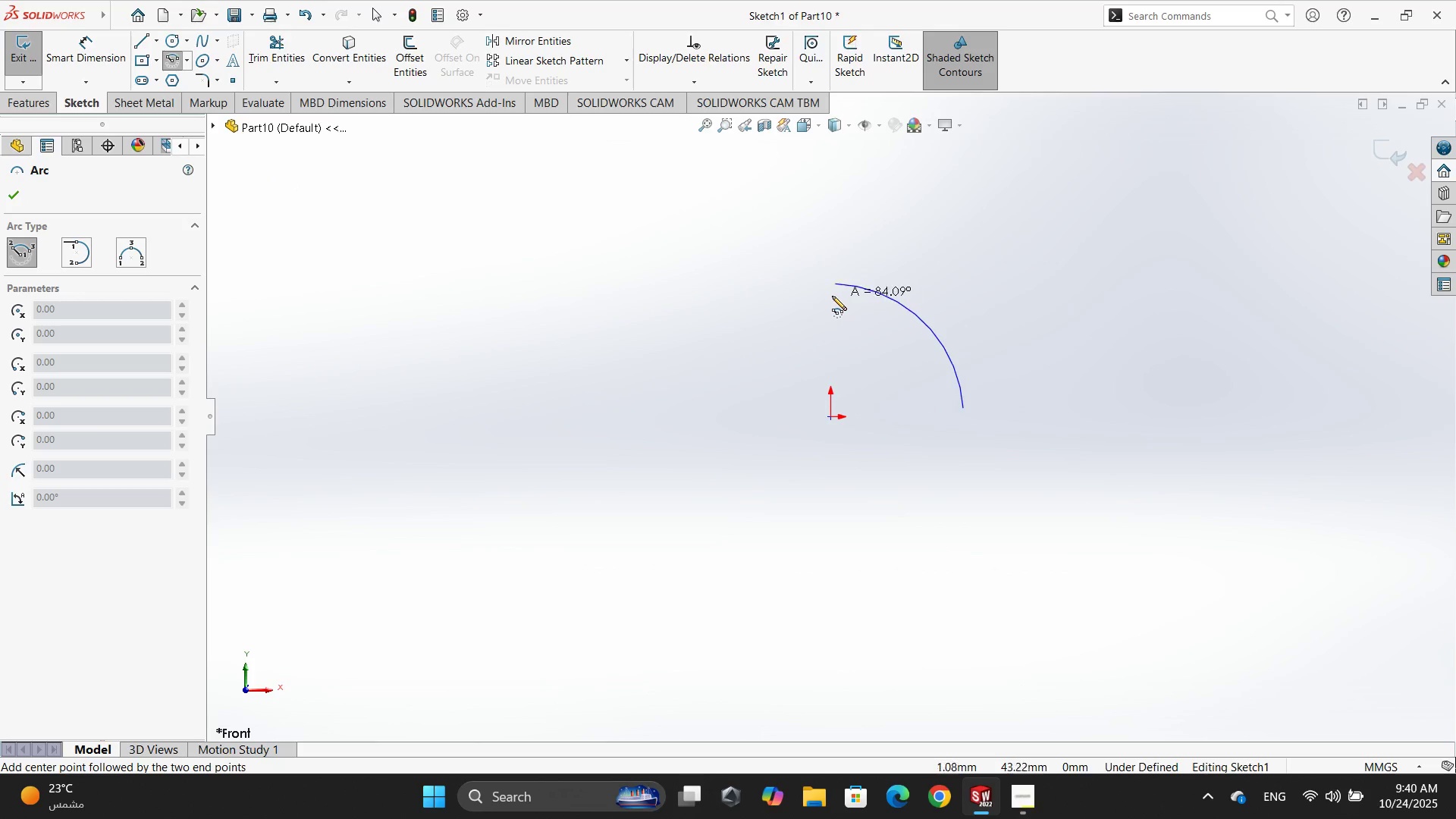 
left_click([829, 293])
 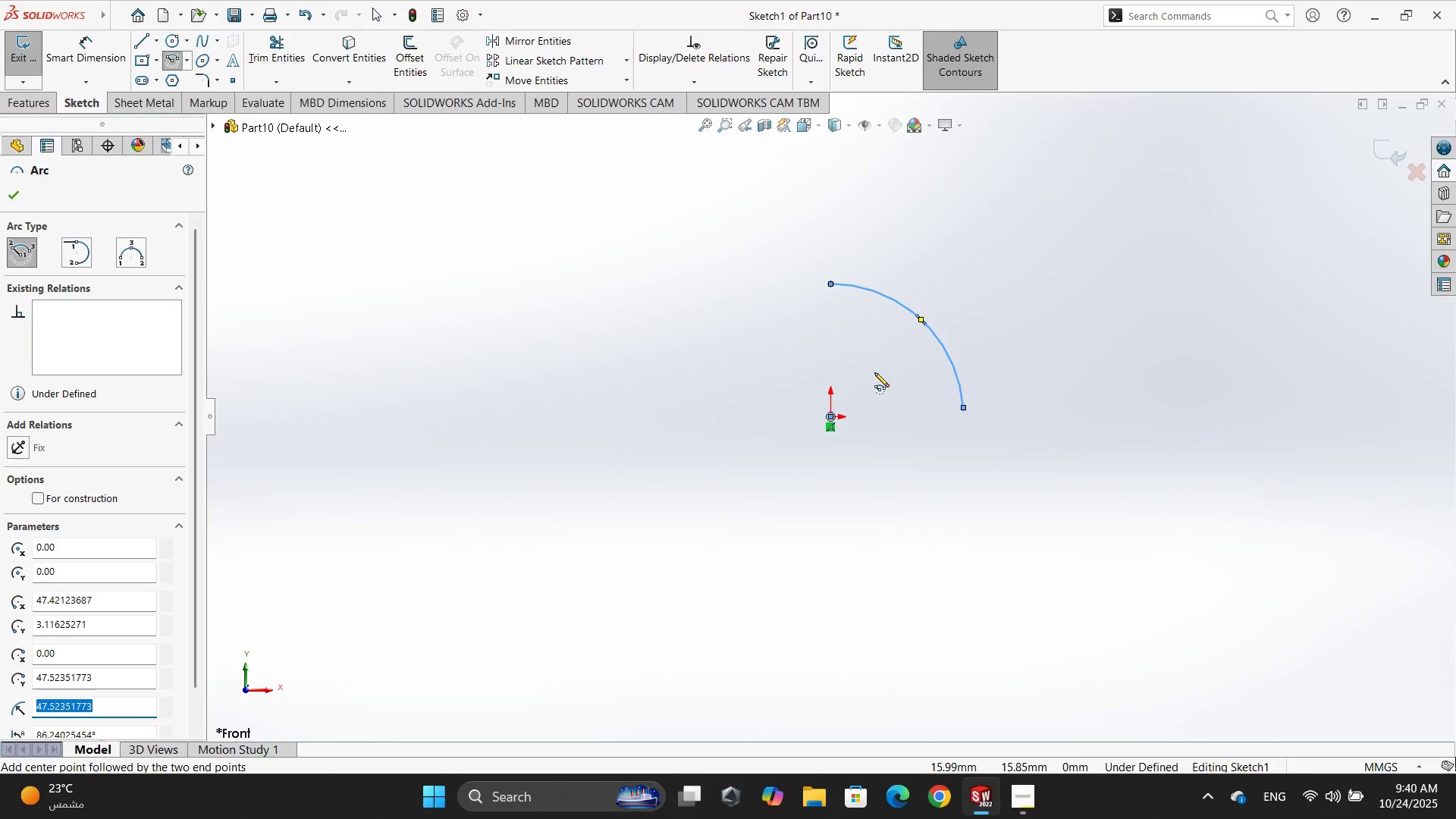 
key(Escape)
 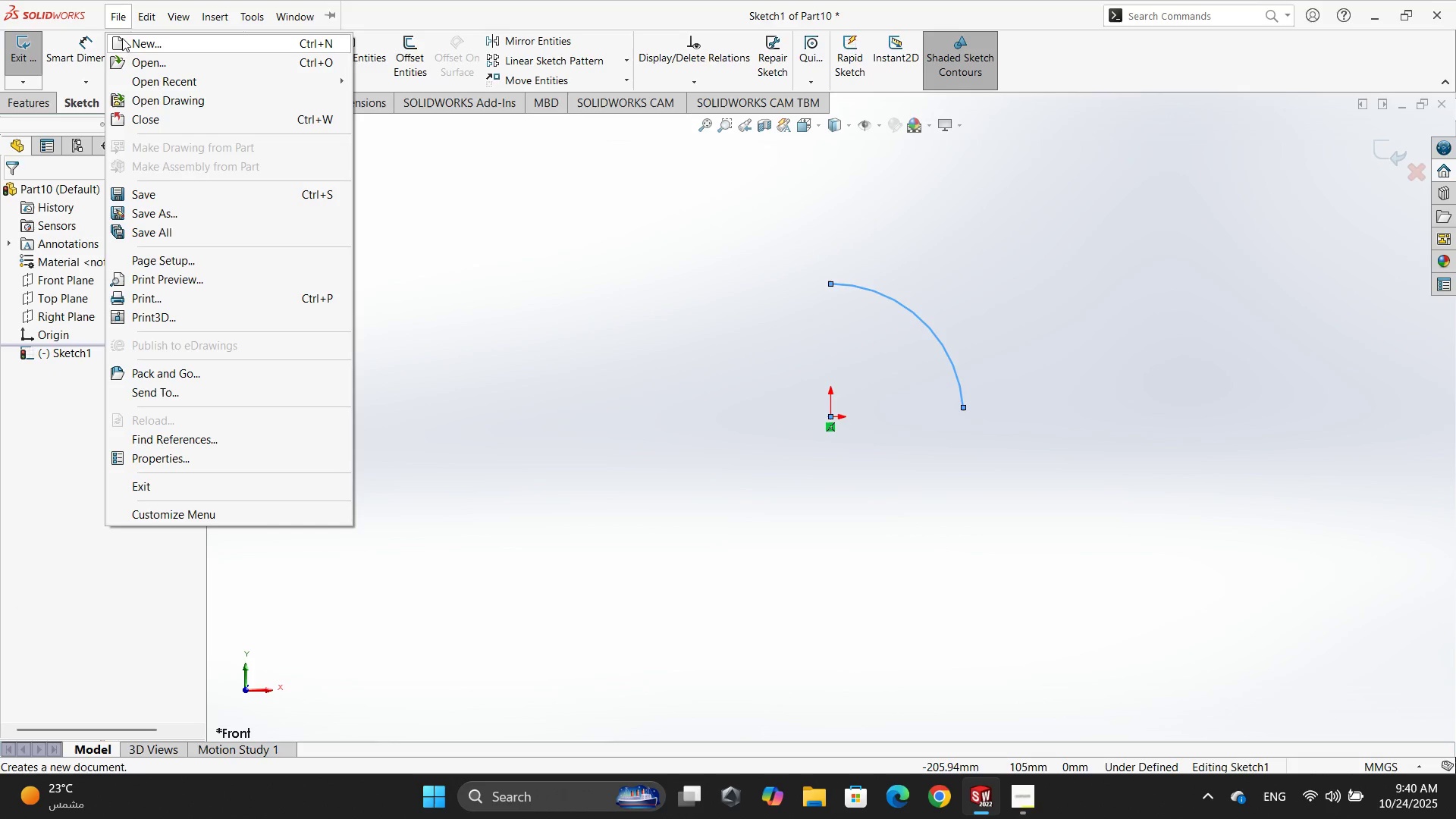 
key(Escape)
 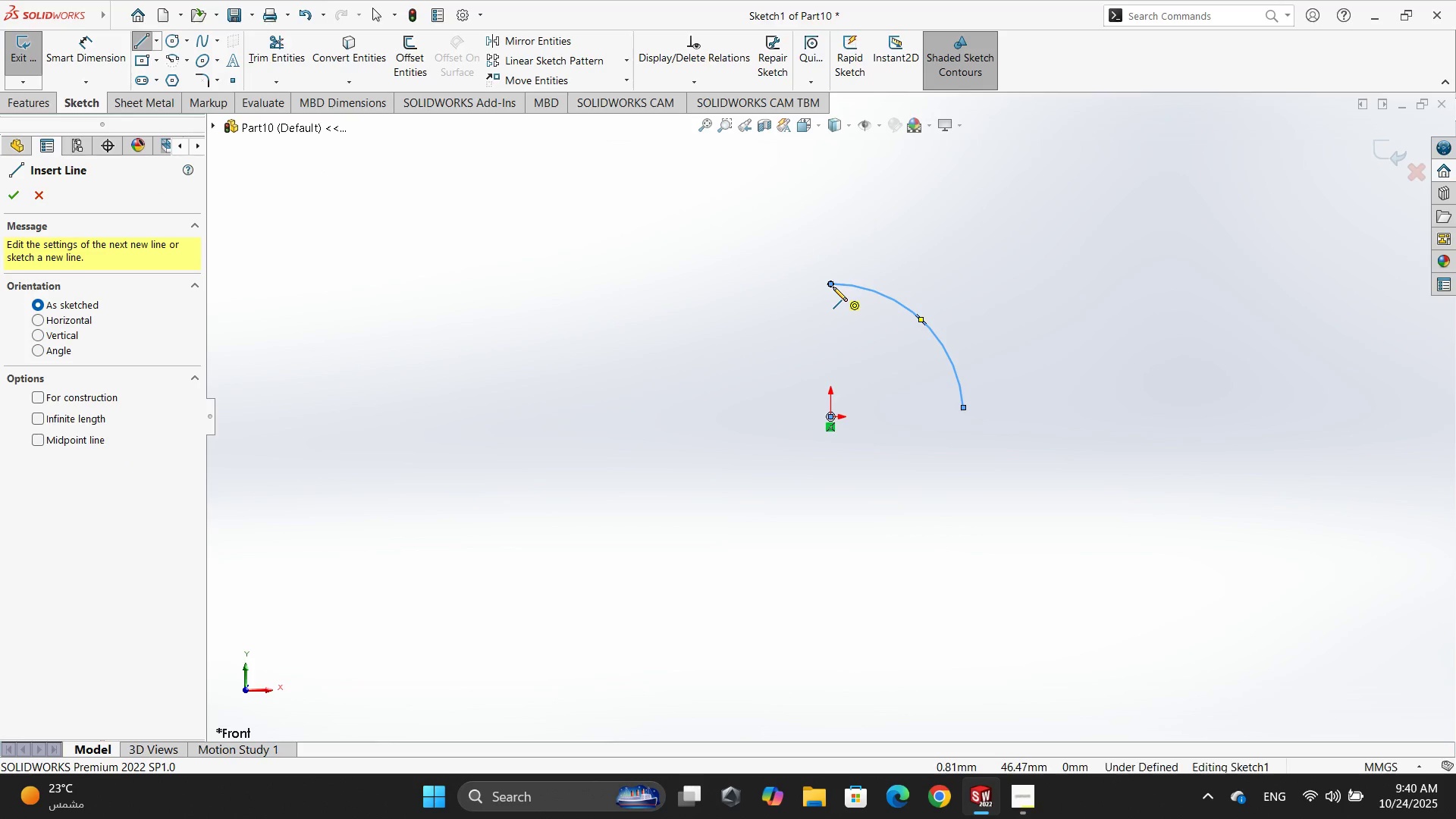 
left_click([830, 284])
 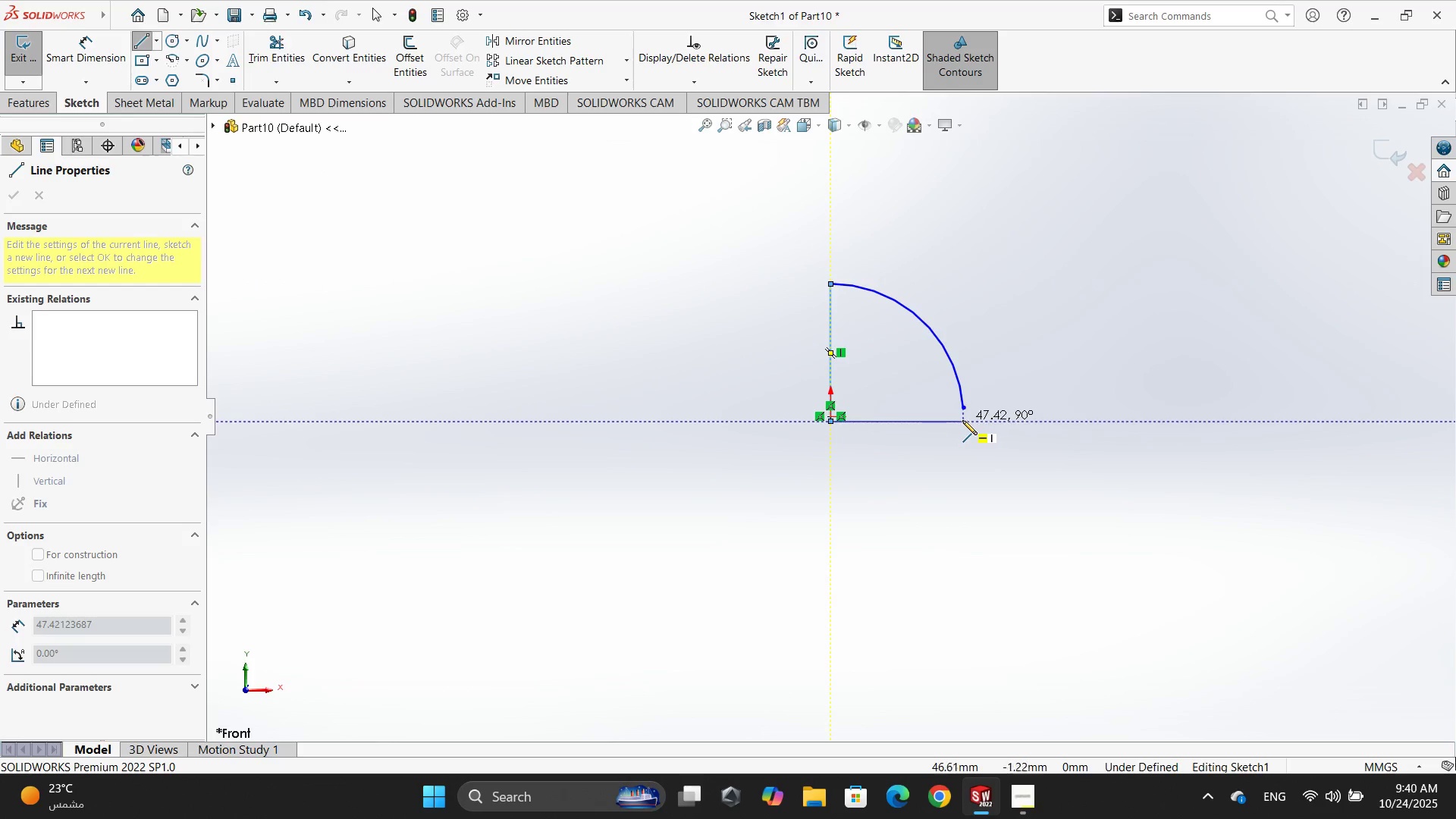 
left_click([974, 420])
 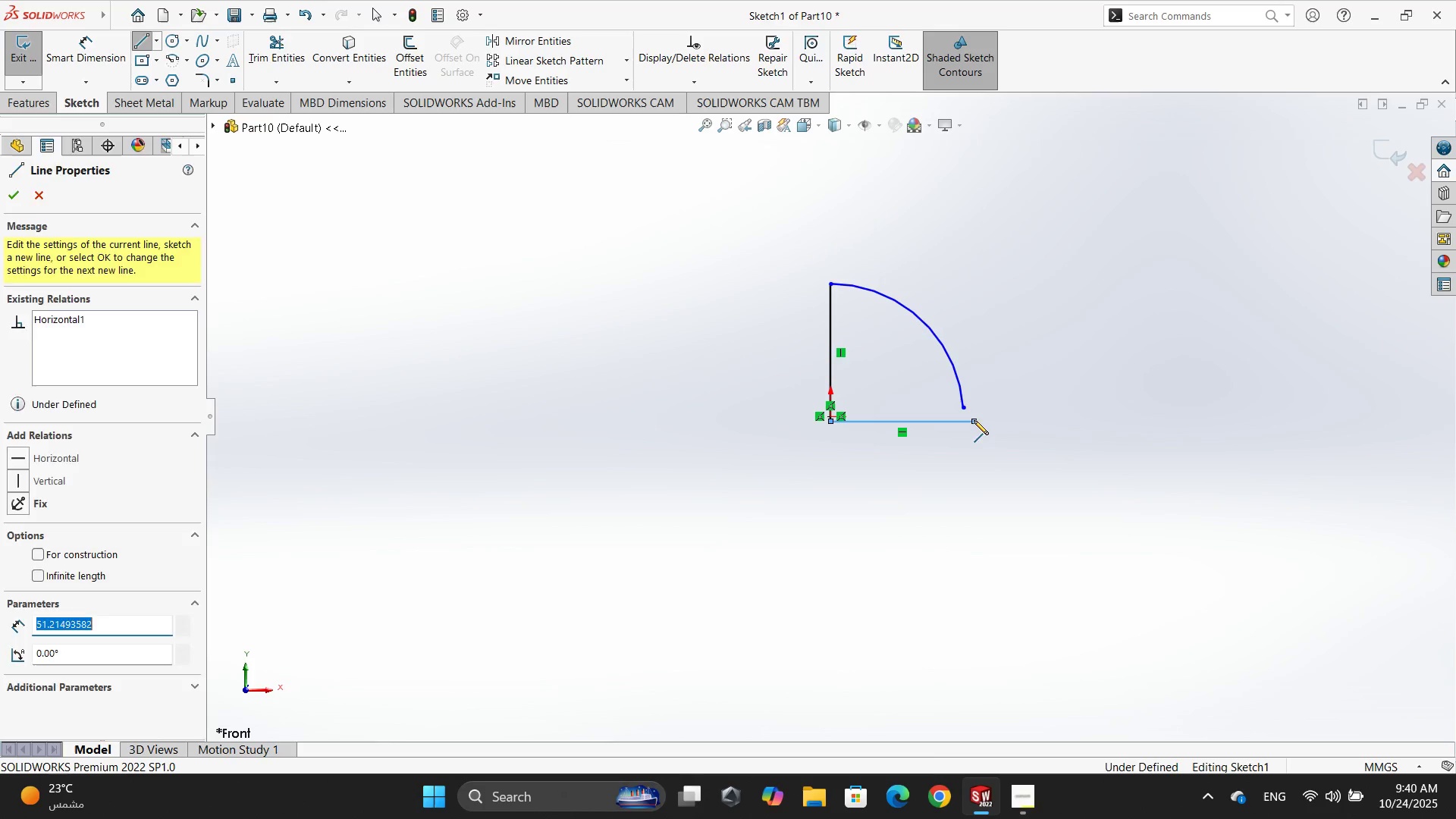 
key(Escape)
 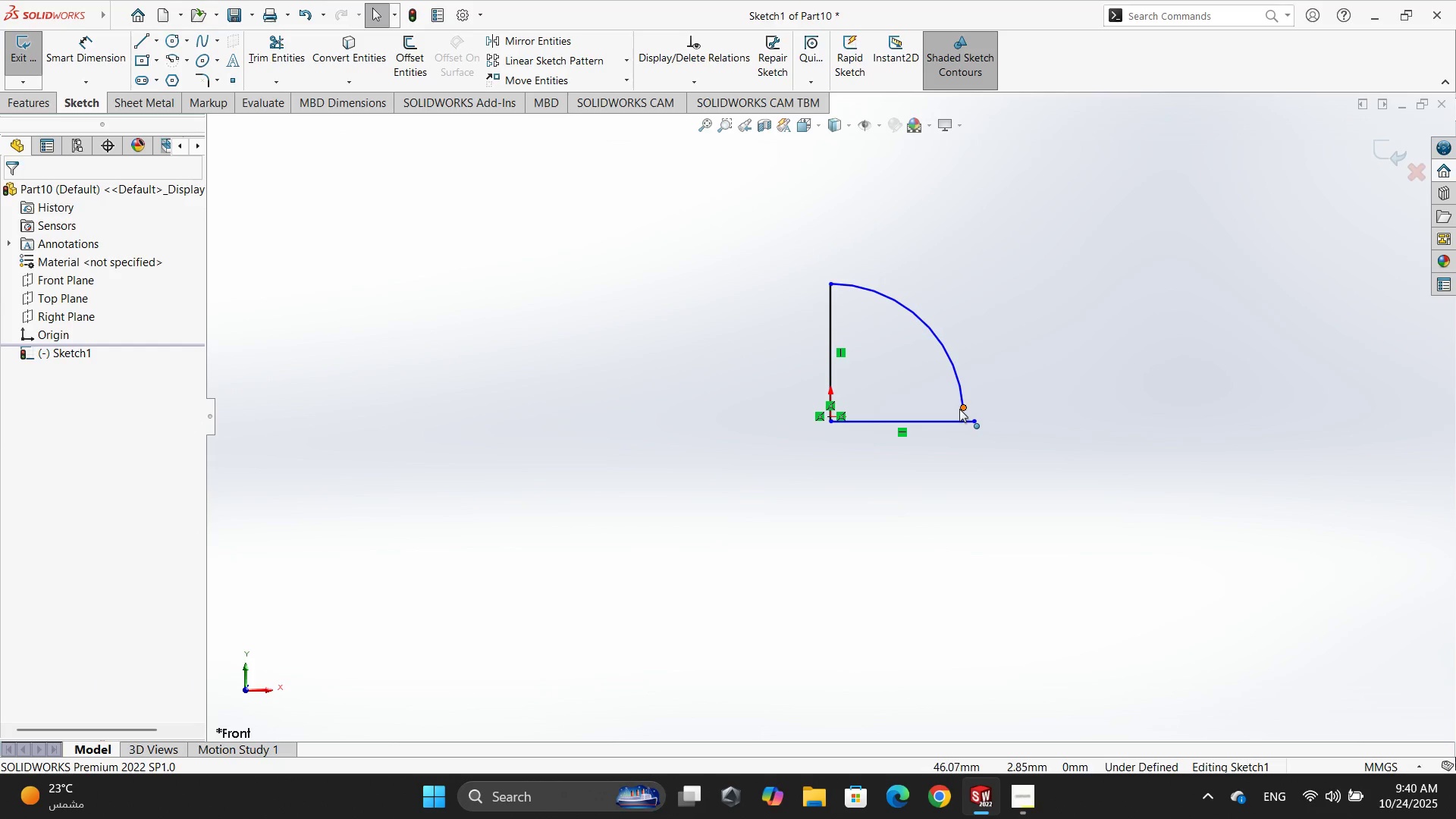 
left_click([959, 409])
 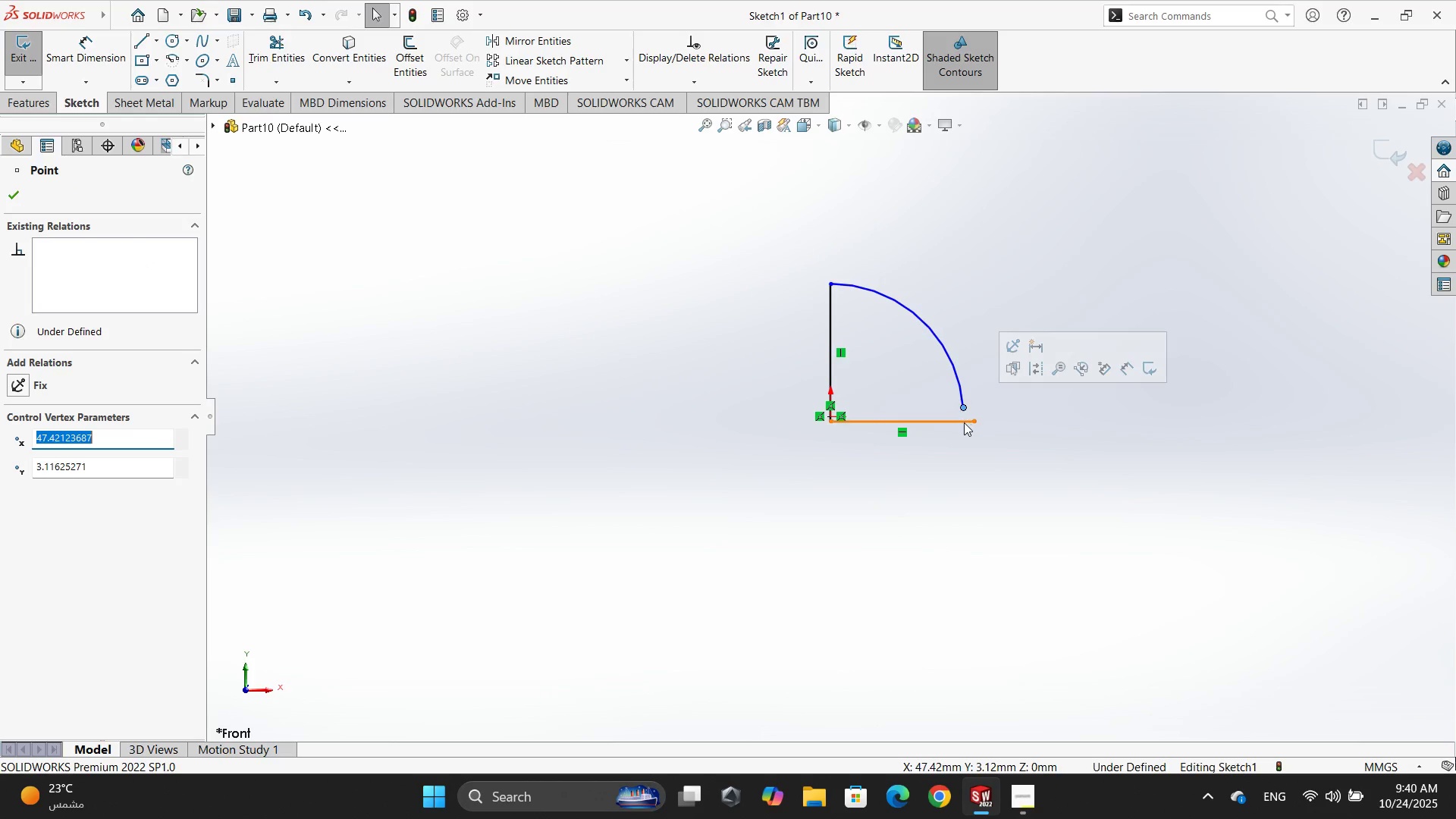 
key(Control+ControlLeft)
 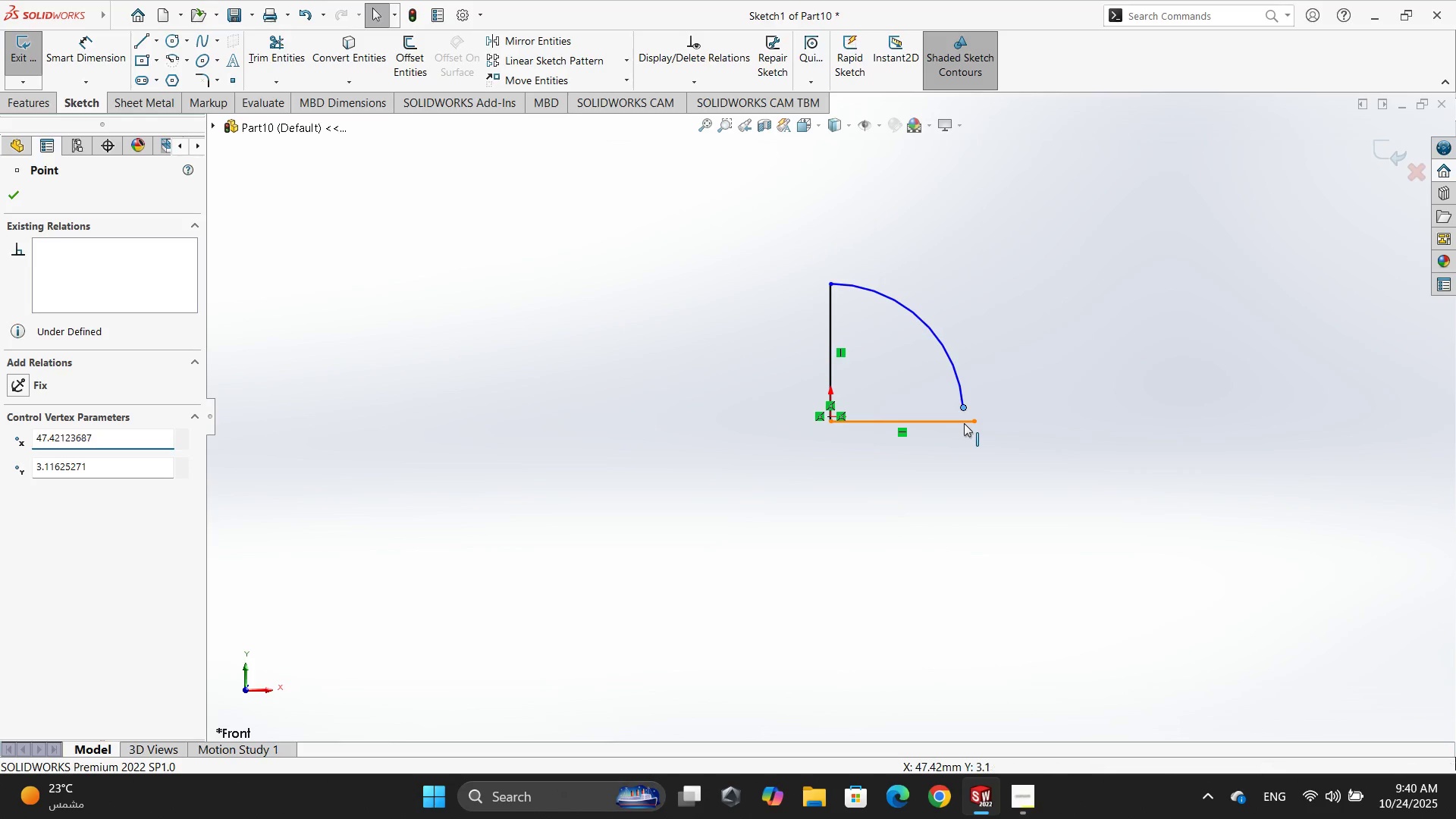 
left_click([964, 423])
 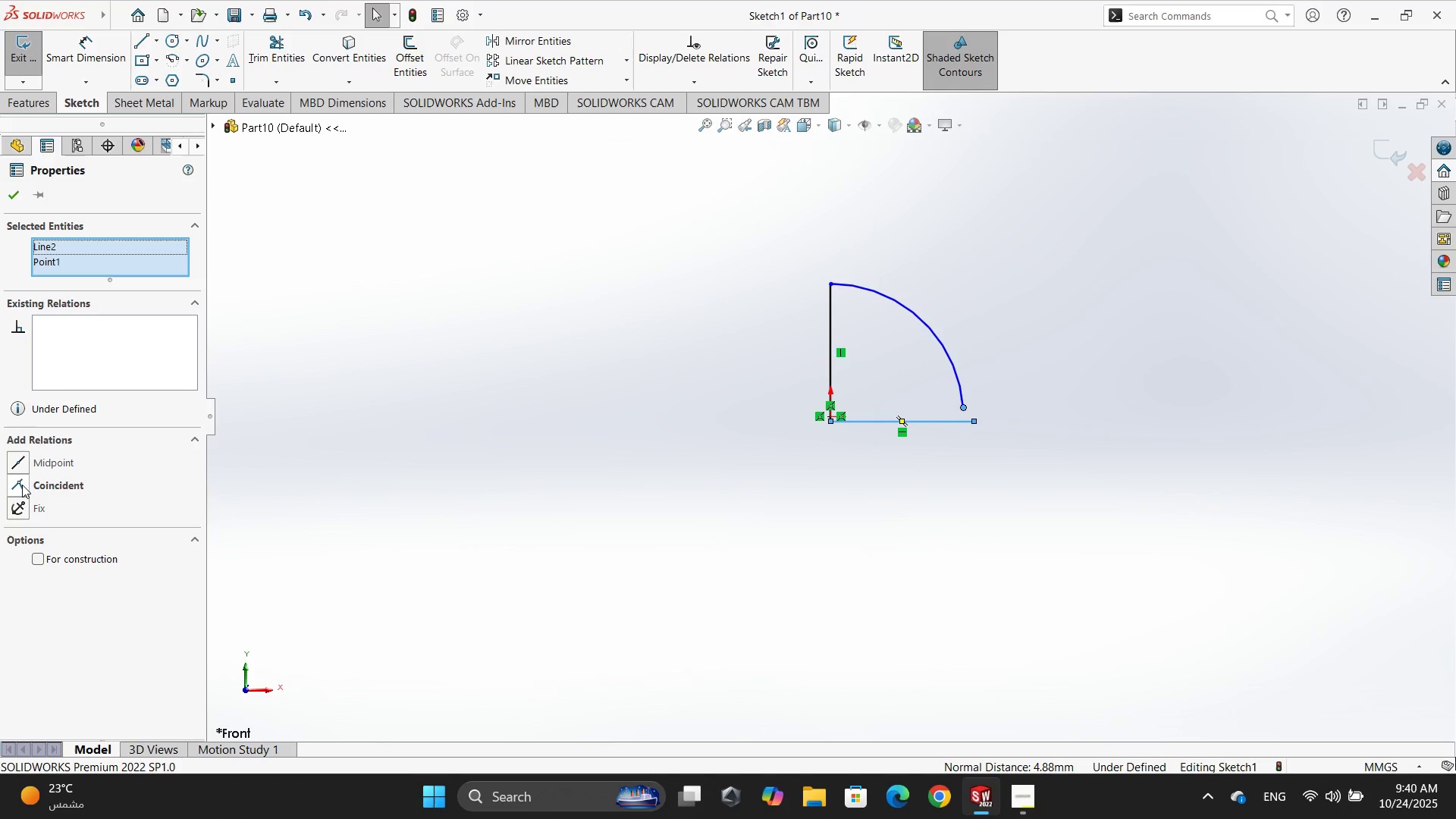 
left_click([22, 484])
 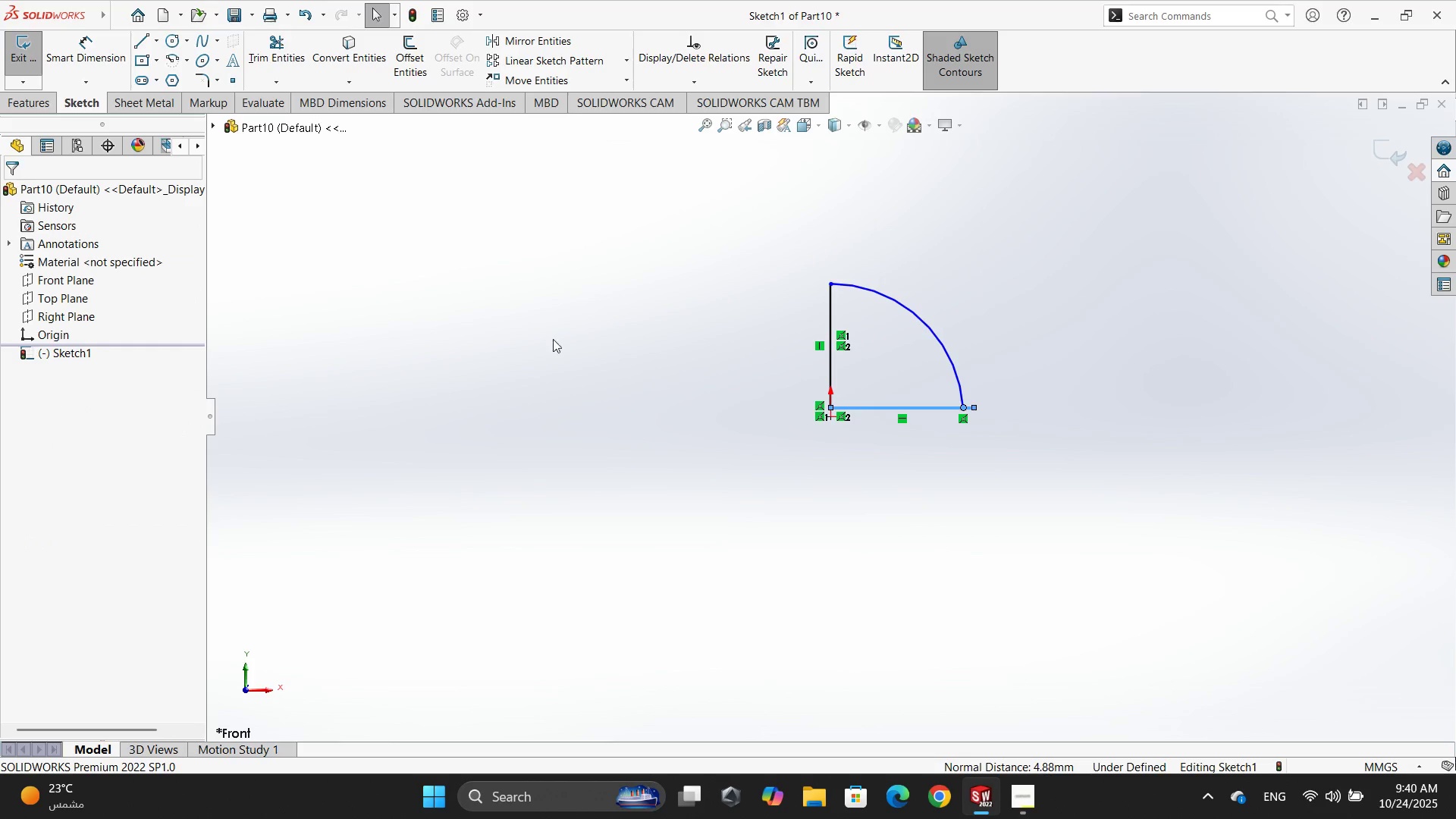 
scroll: coordinate [837, 402], scroll_direction: down, amount: 5.0
 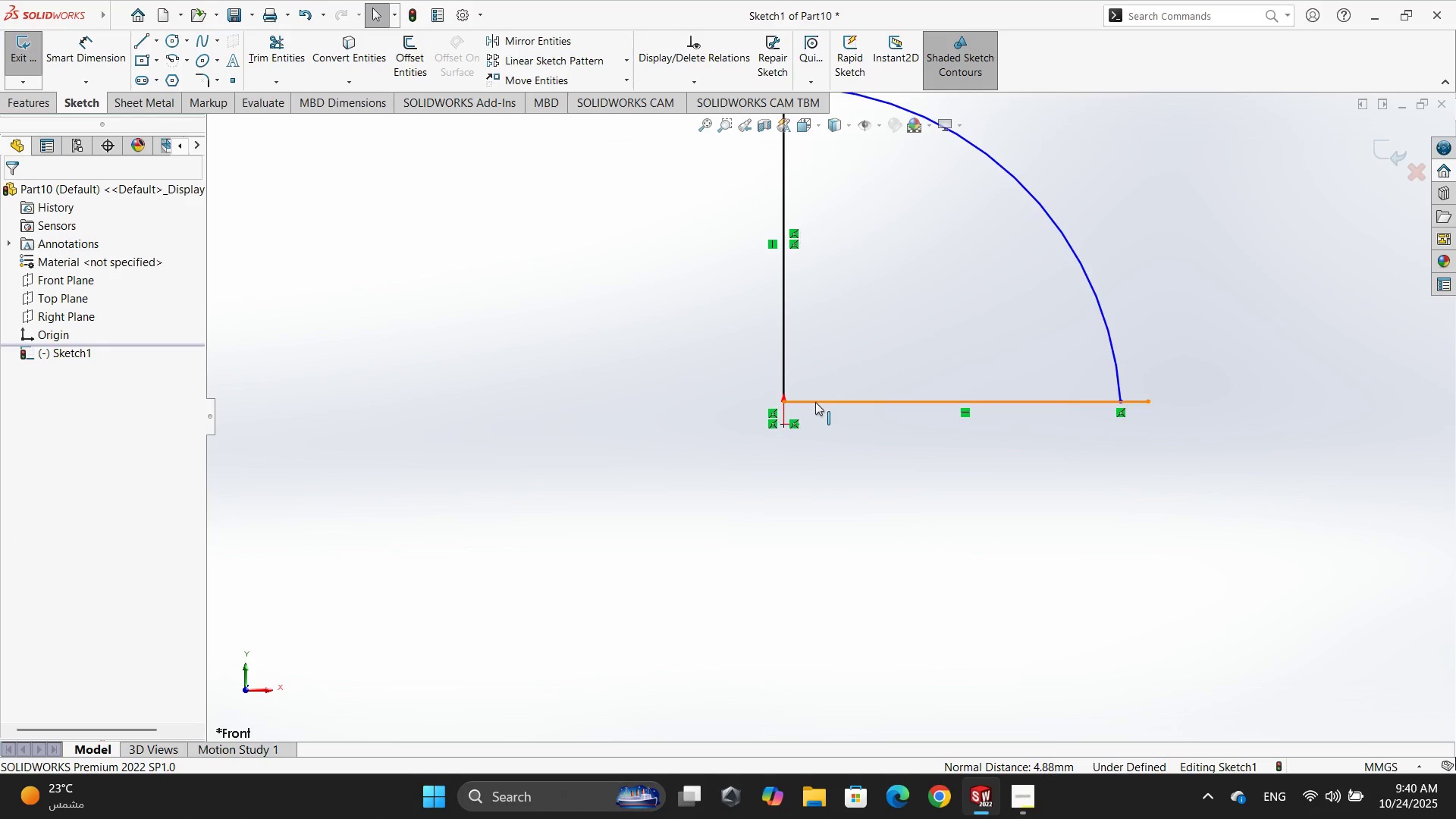 
left_click([815, 402])
 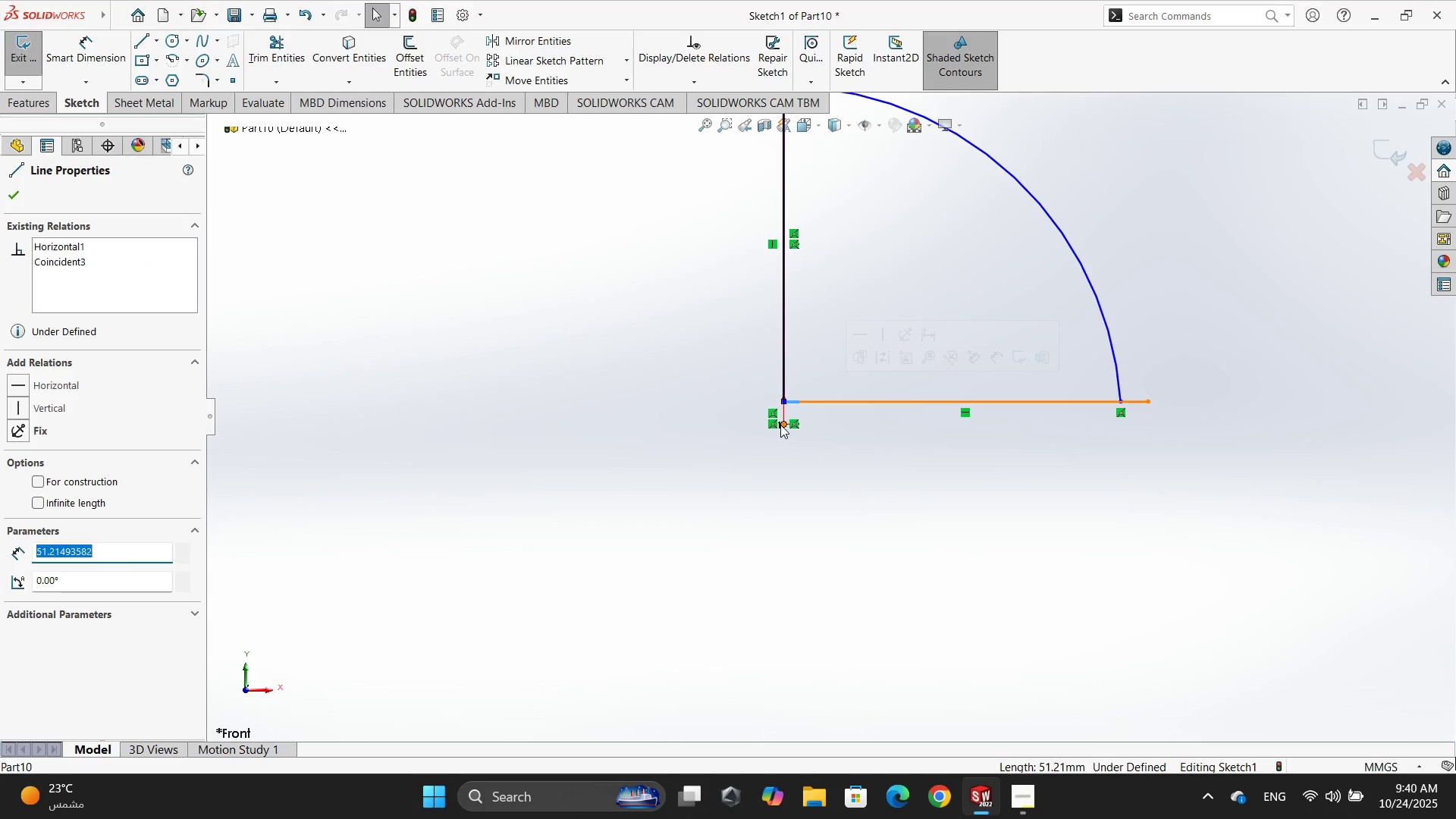 
key(Control+ControlLeft)
 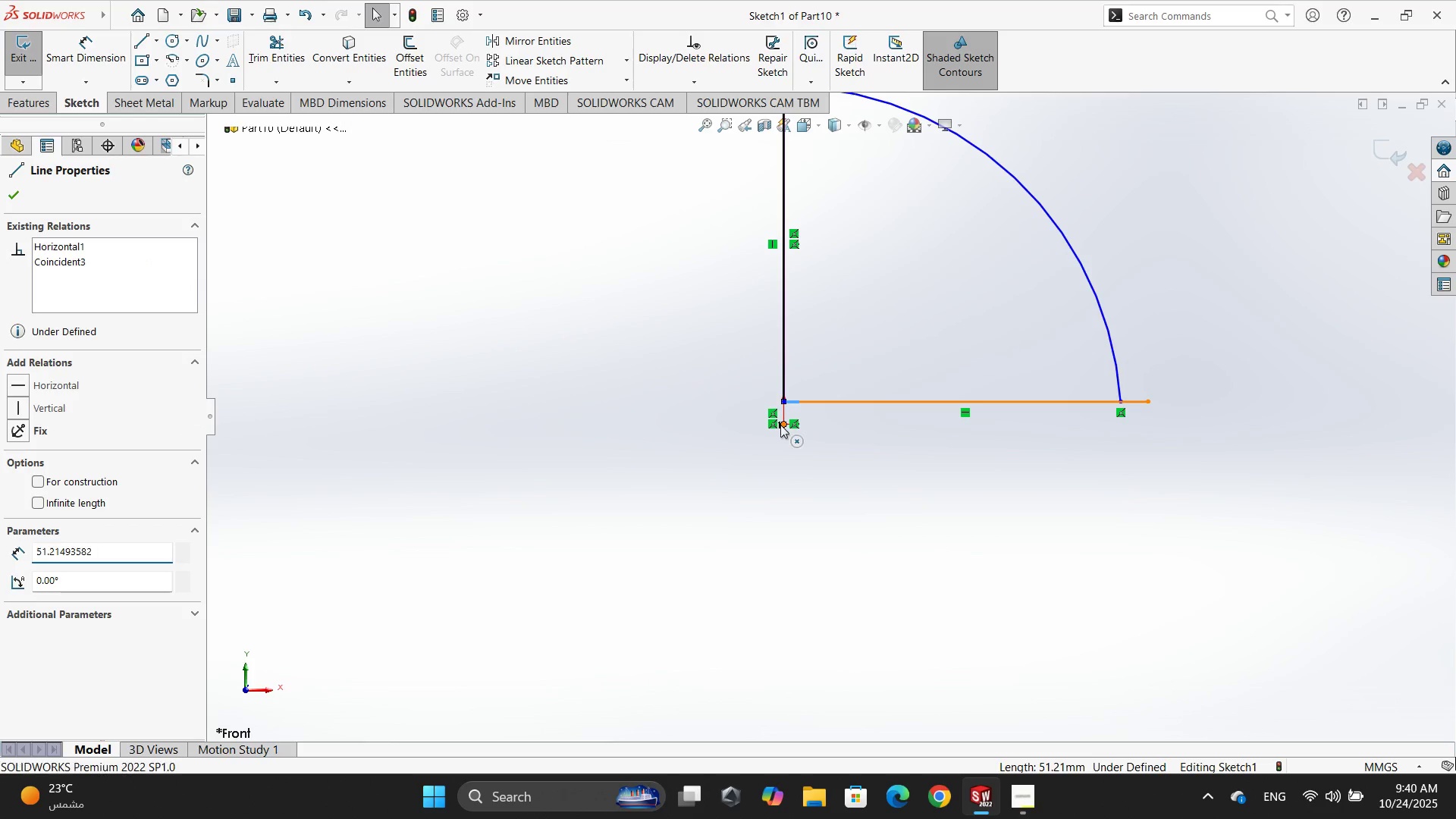 
left_click([780, 425])
 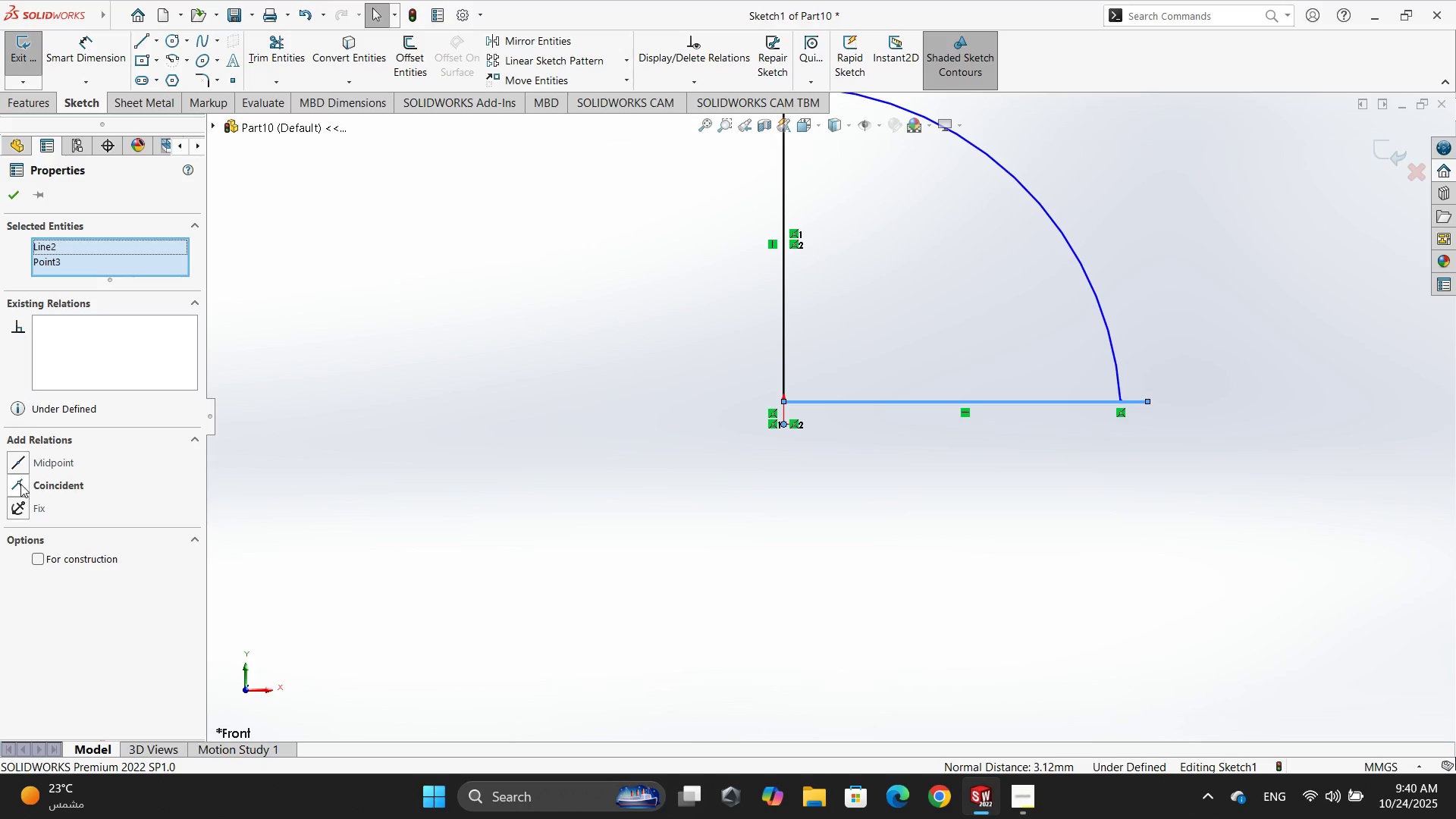 
left_click([20, 484])
 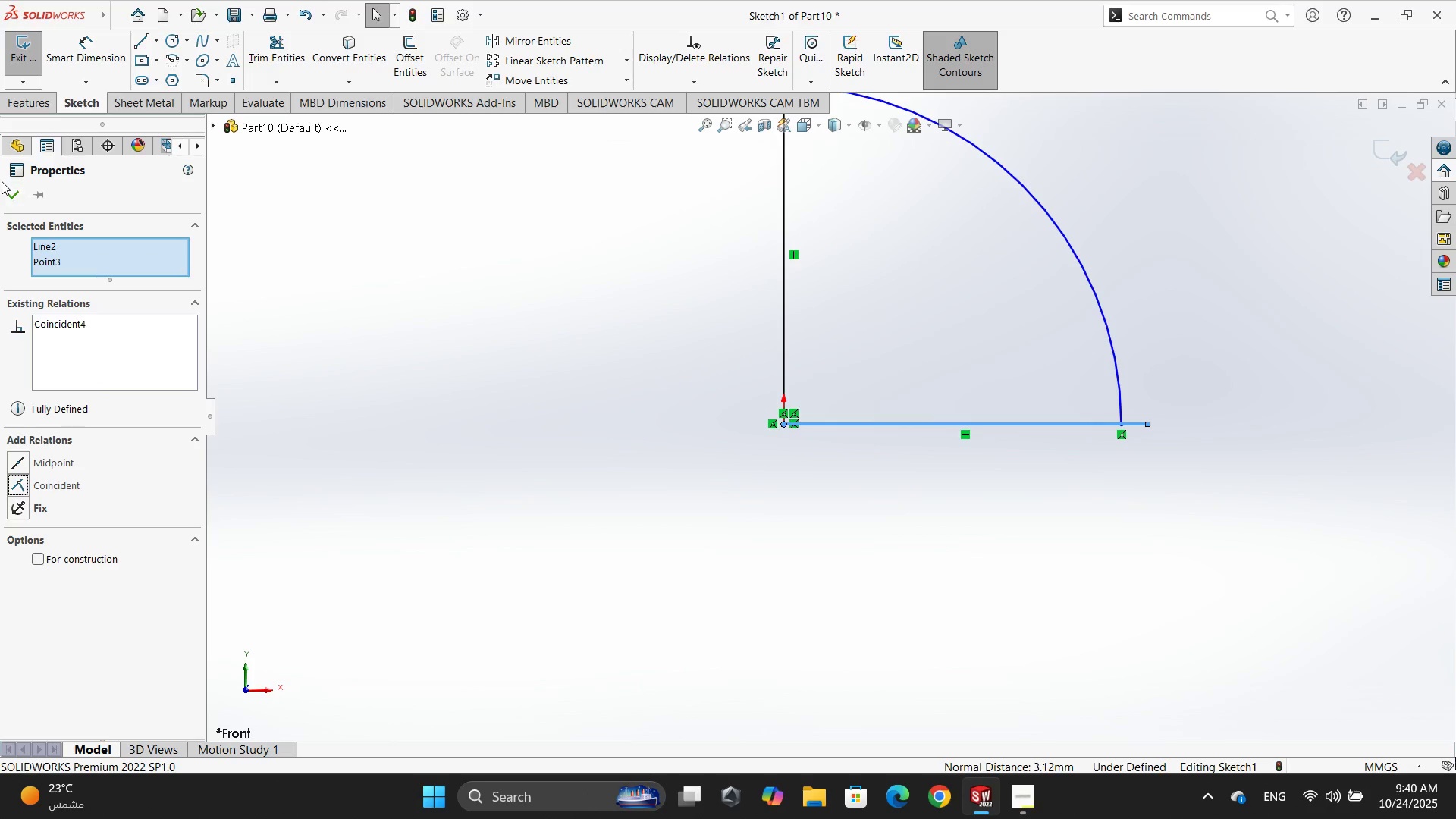 
left_click([5, 196])
 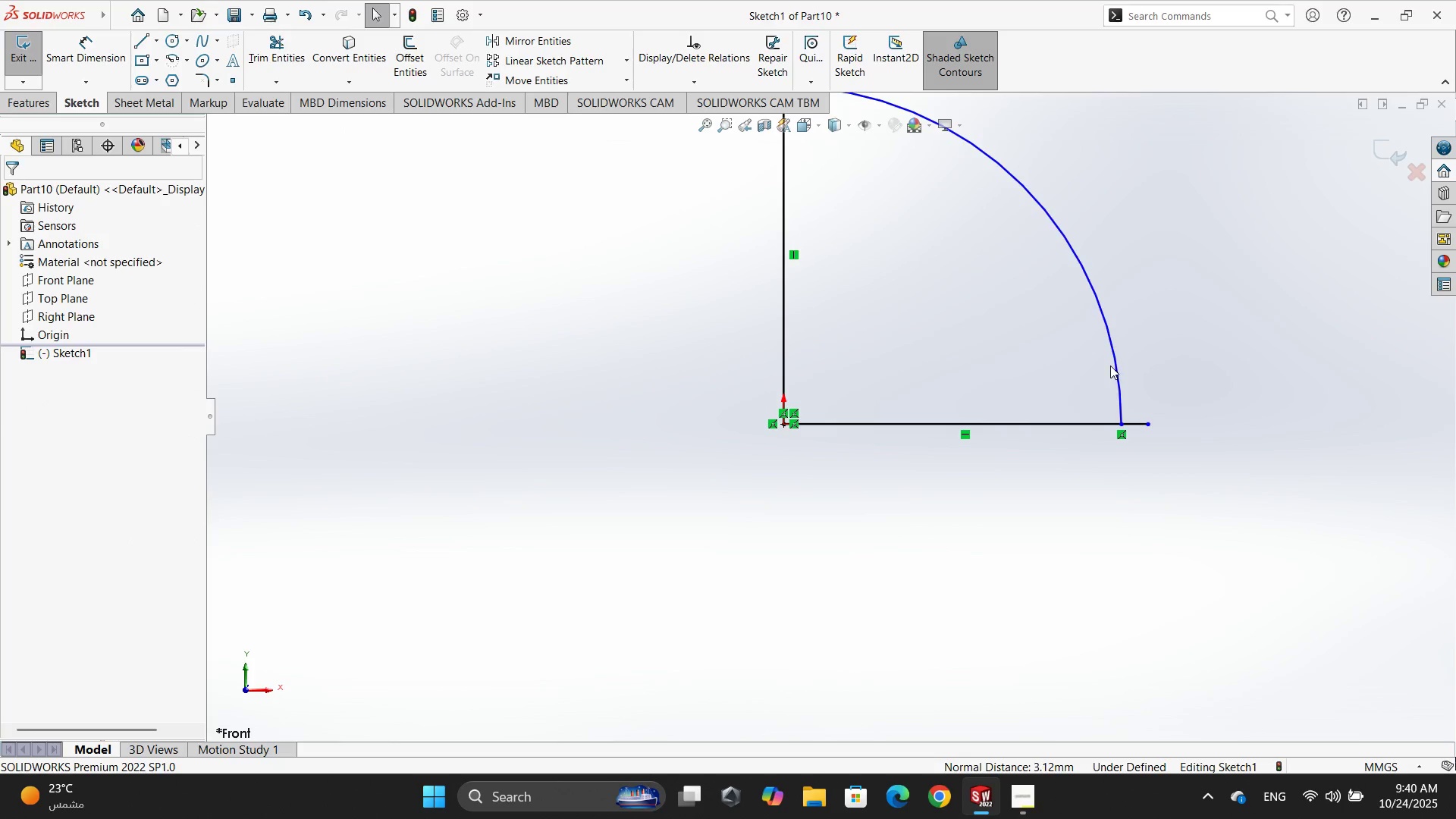 
left_click([1115, 357])
 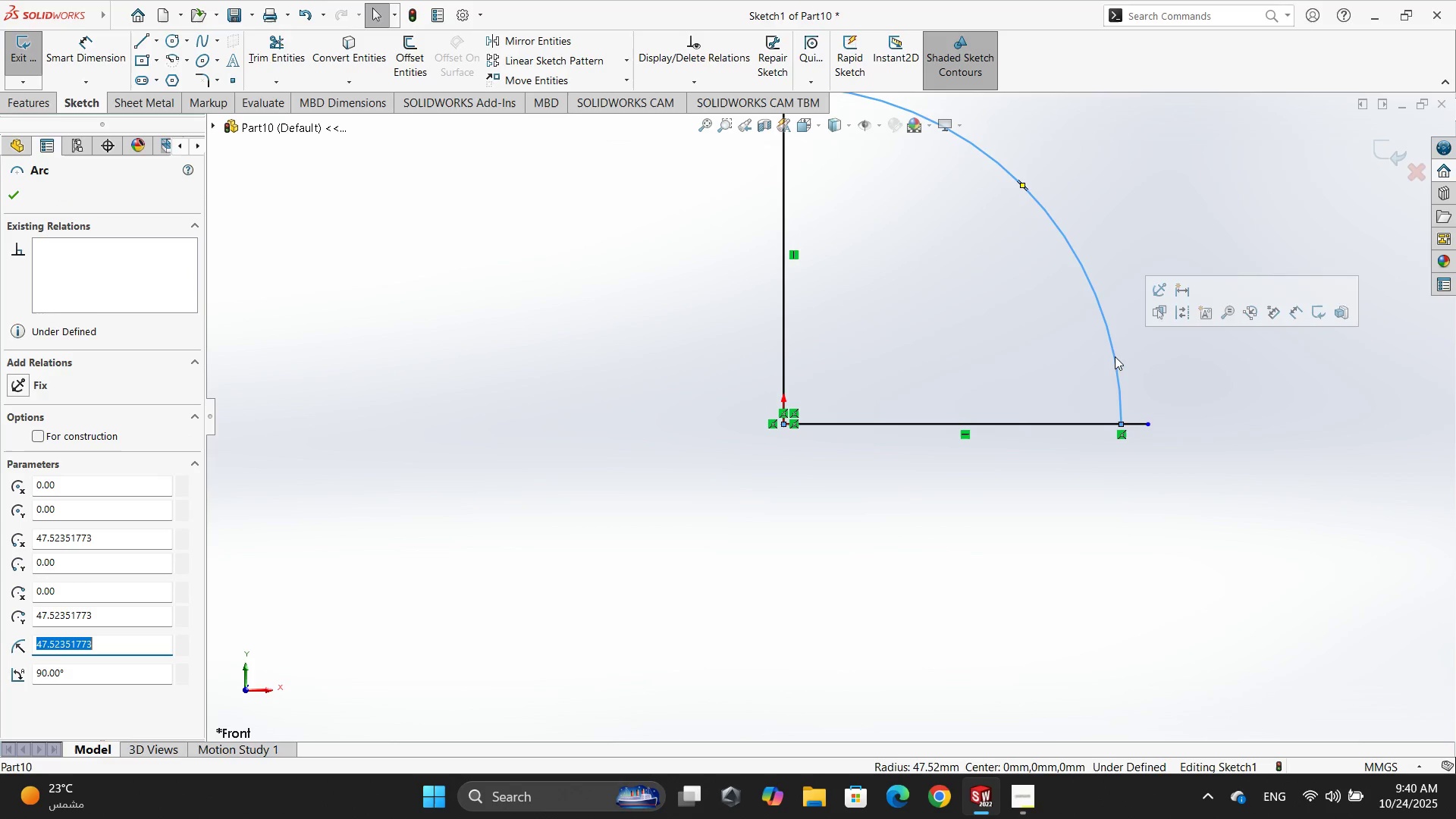 
key(F12)
 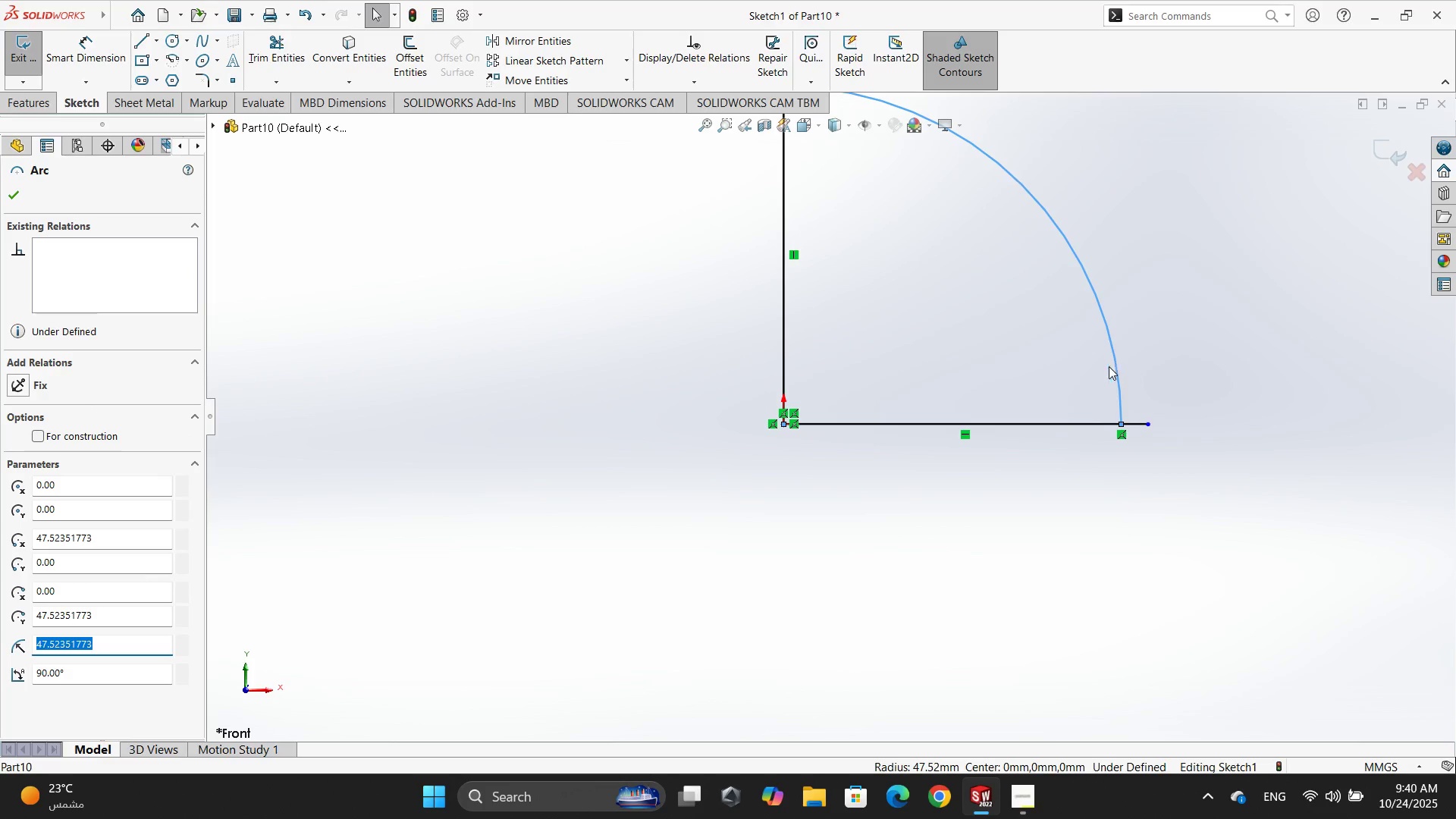 
key(Escape)
 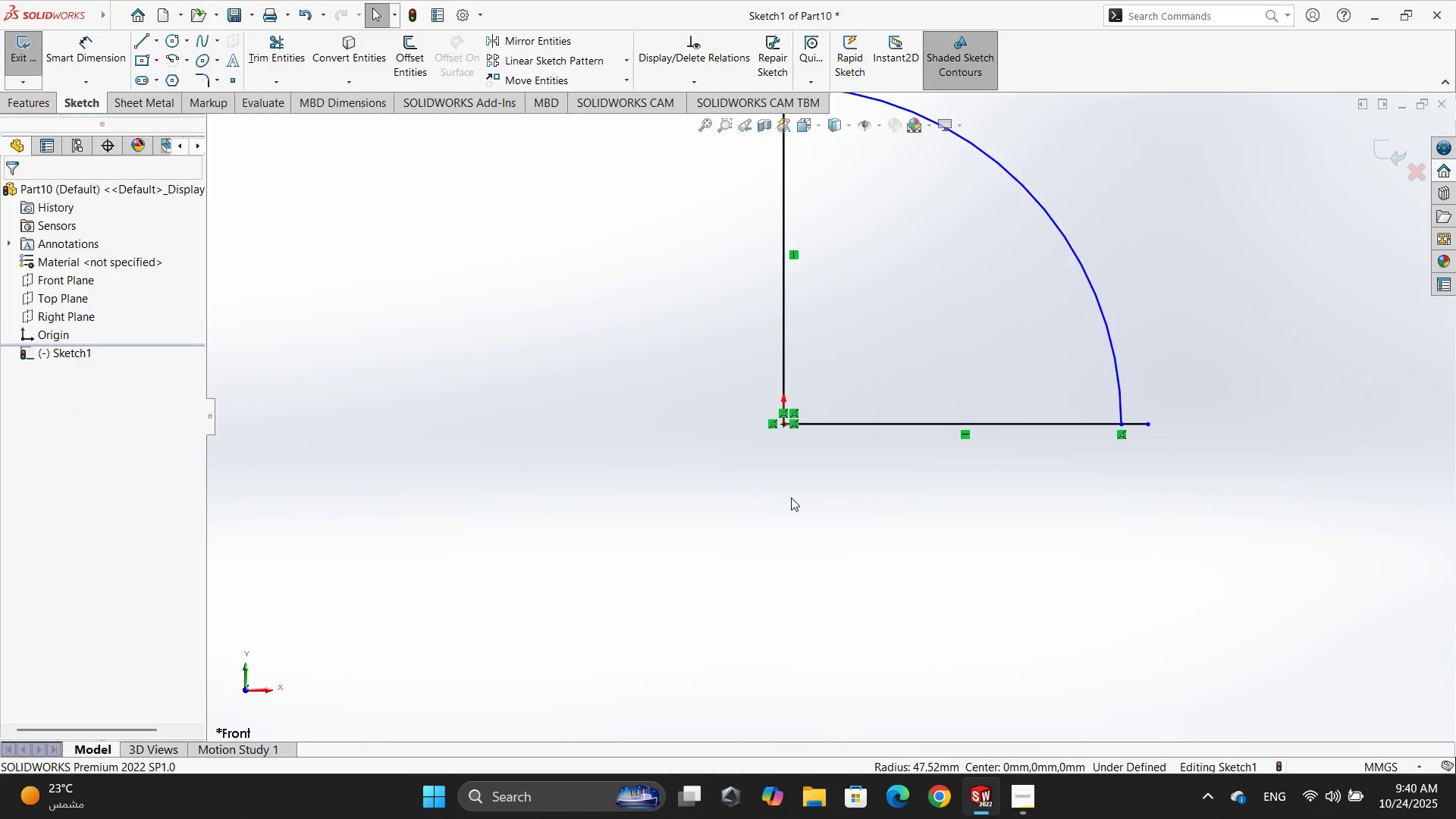 
key(Control+ControlLeft)
 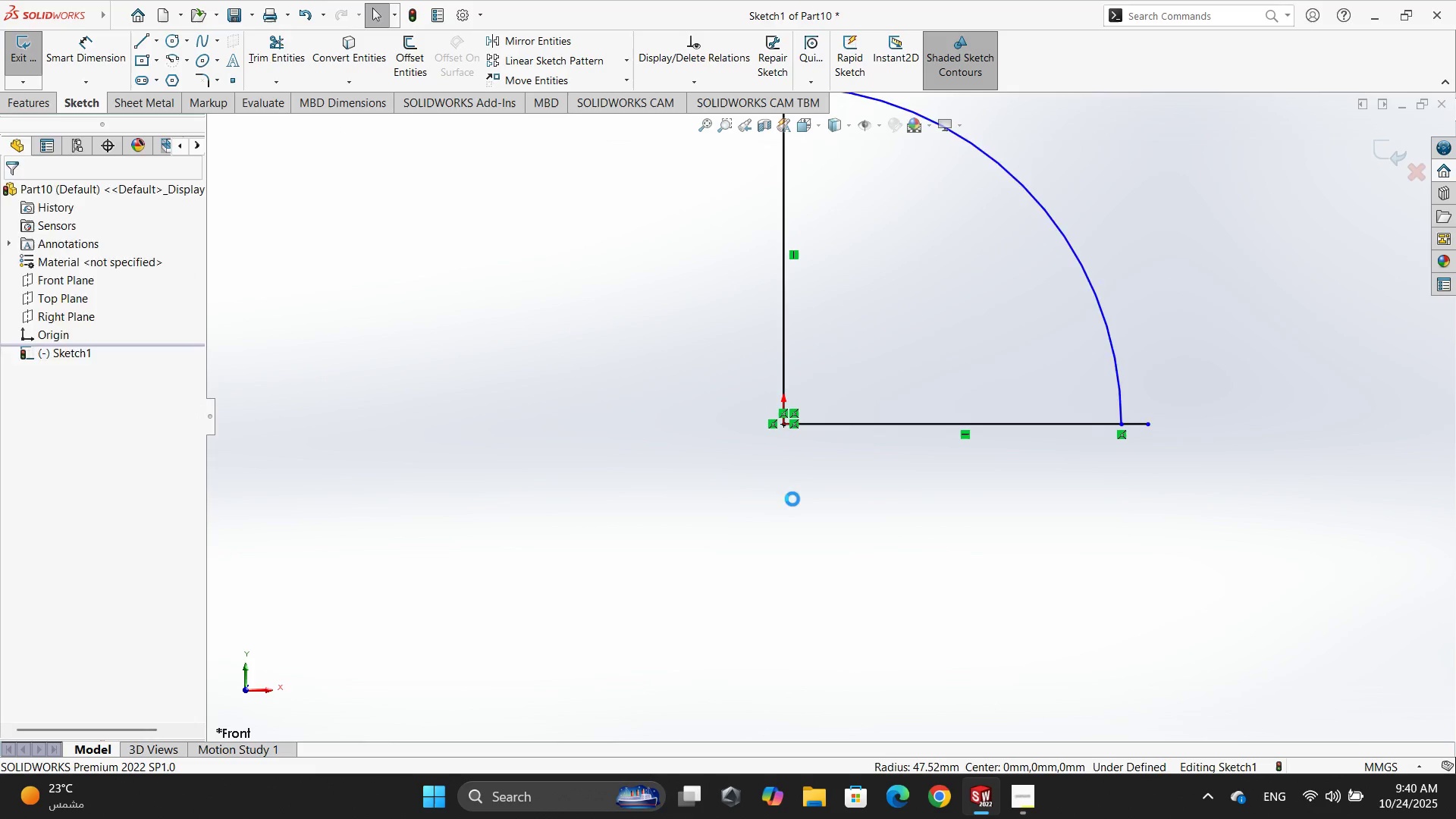 
key(Control+A)
 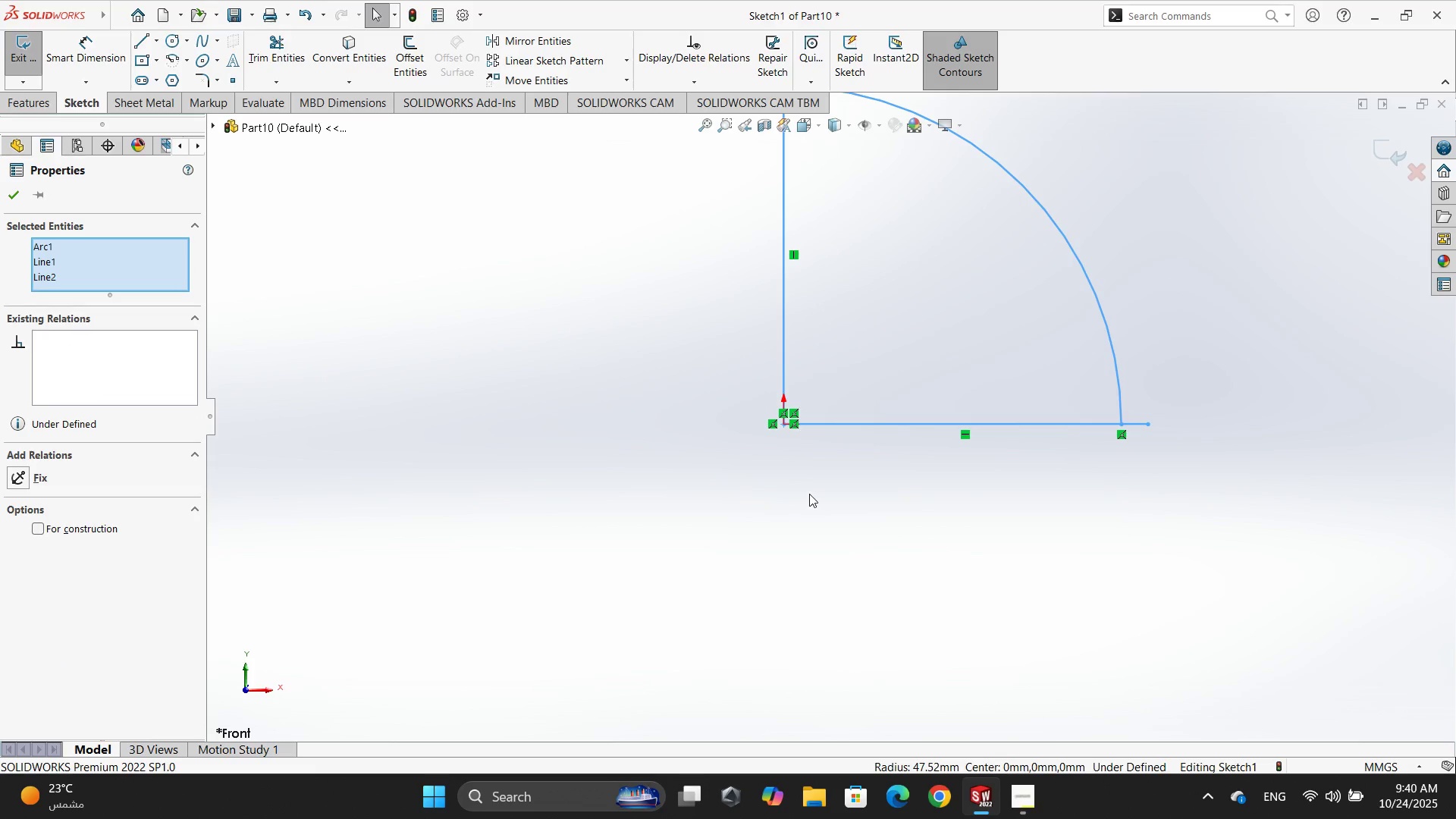 
key(Delete)
 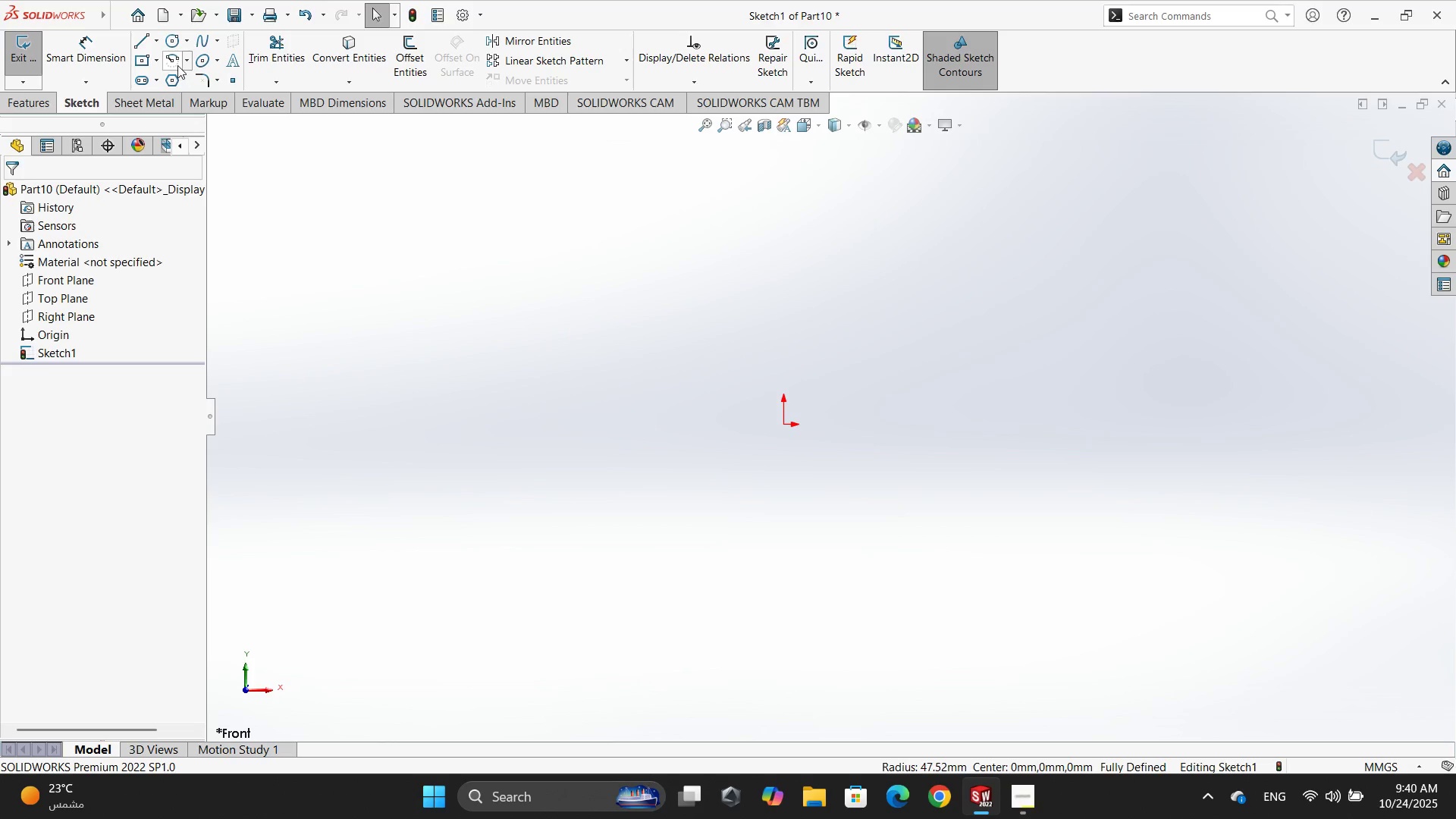 
left_click([176, 63])
 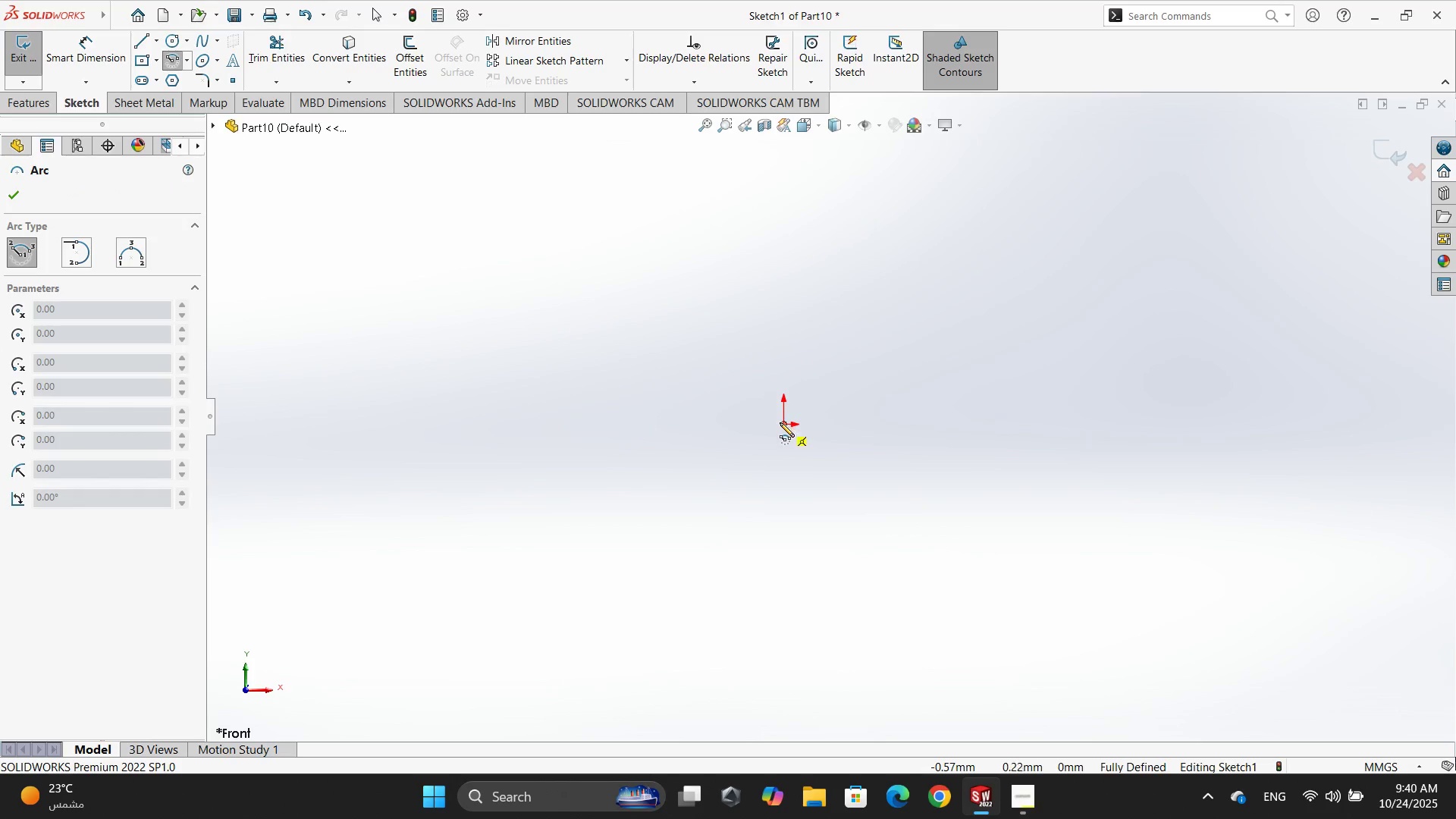 
left_click([782, 425])
 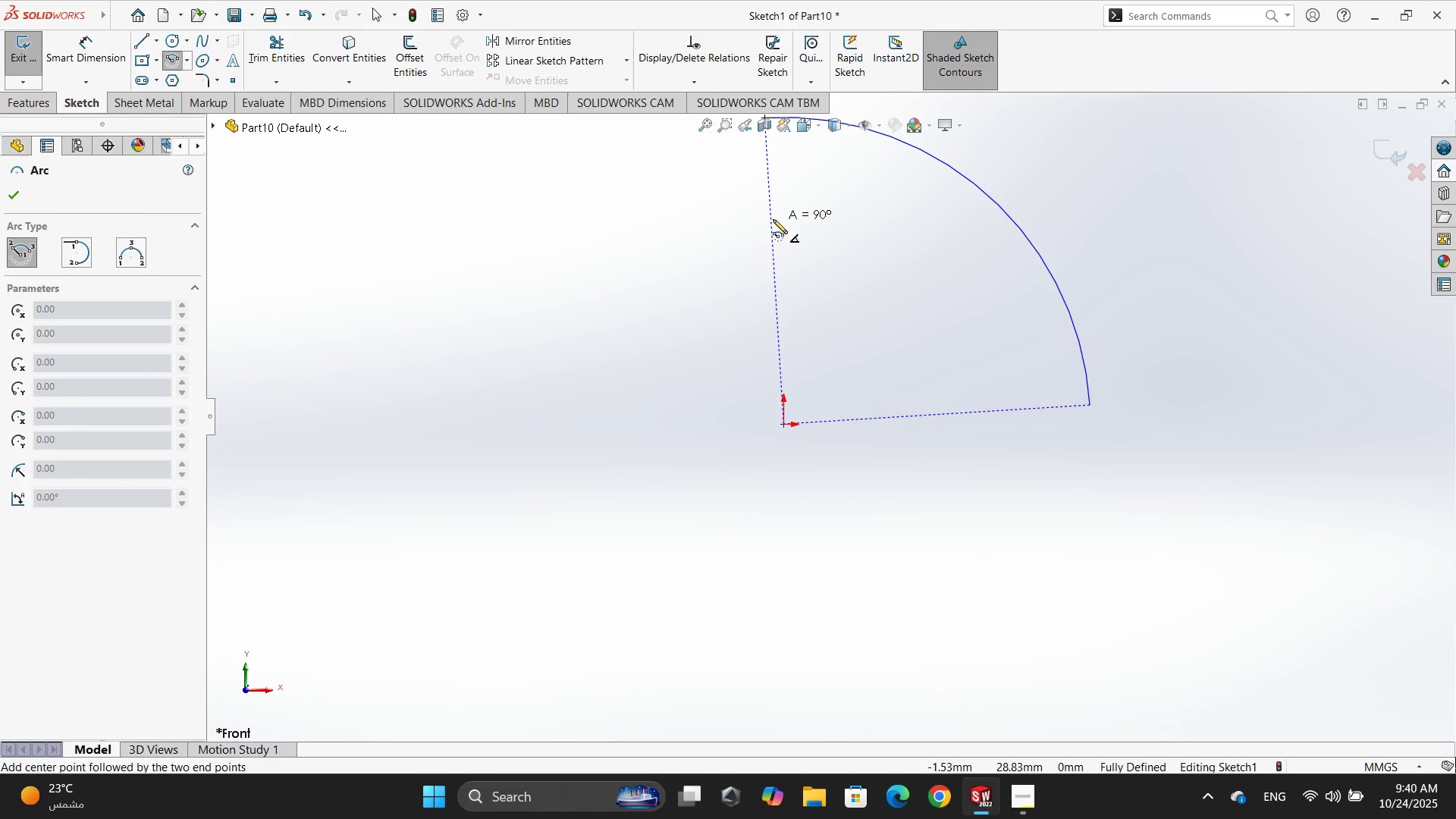 
wait(7.42)
 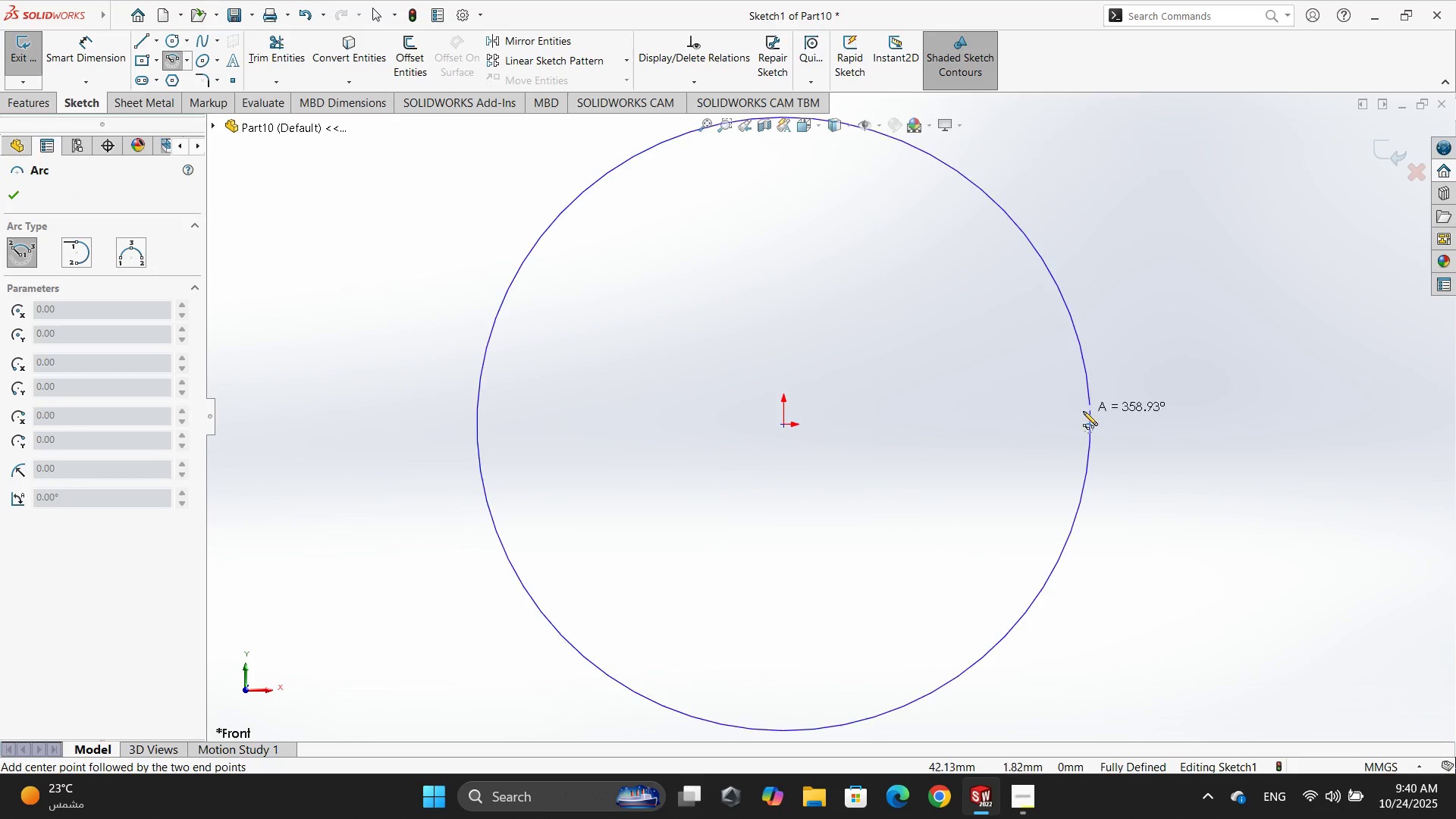 
key(Escape)
 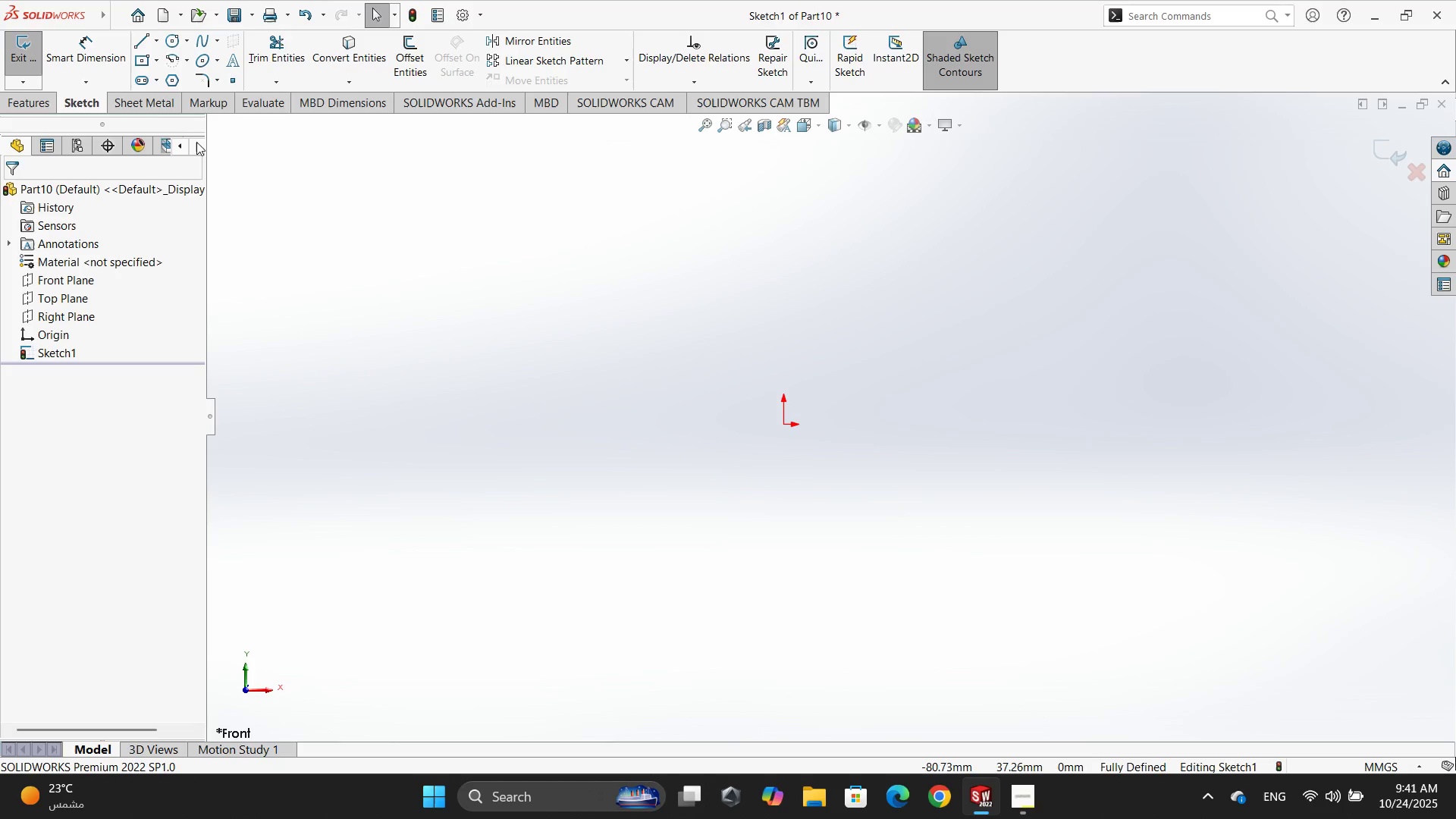 
key(Escape)
 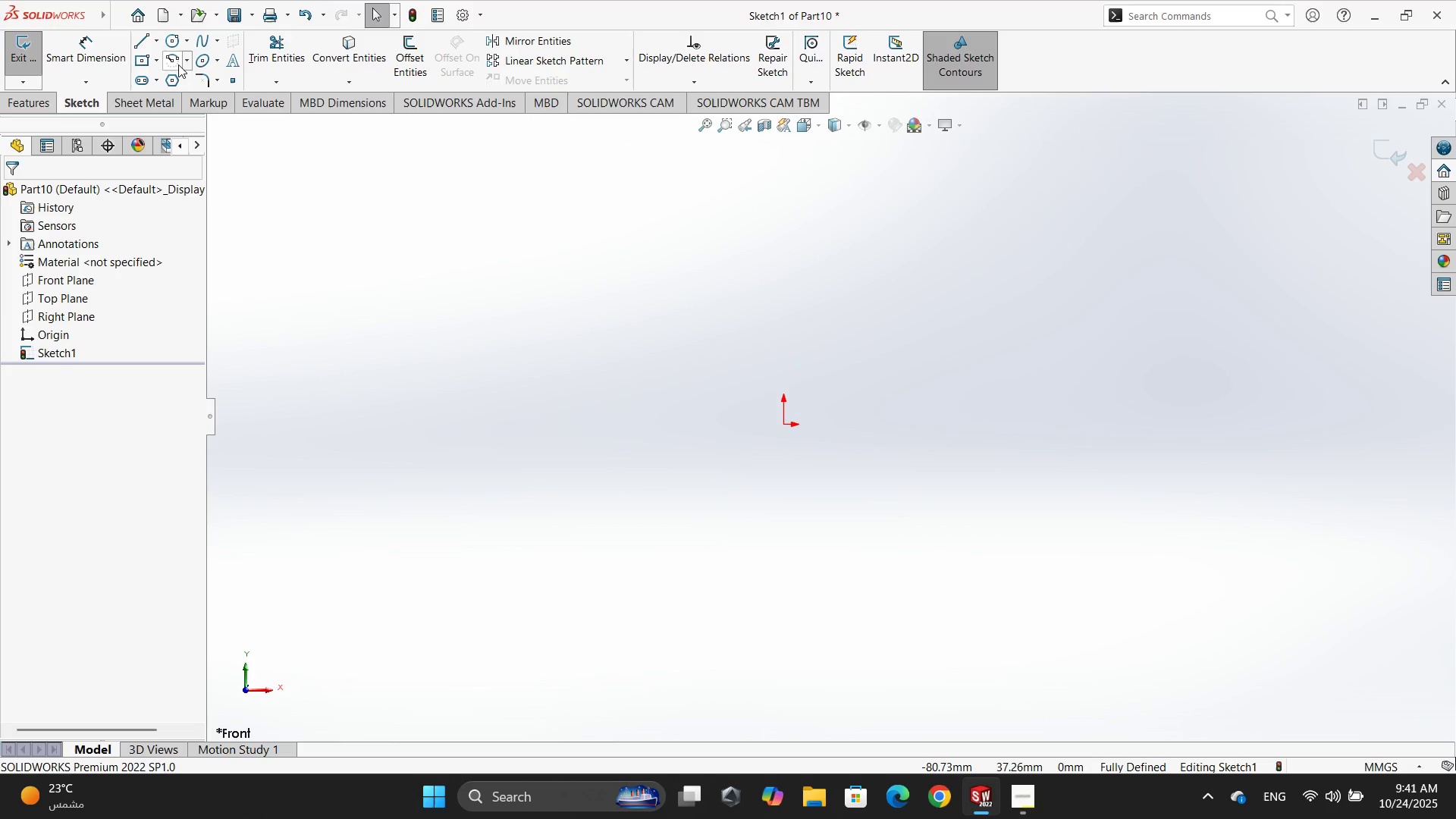 
left_click([178, 64])
 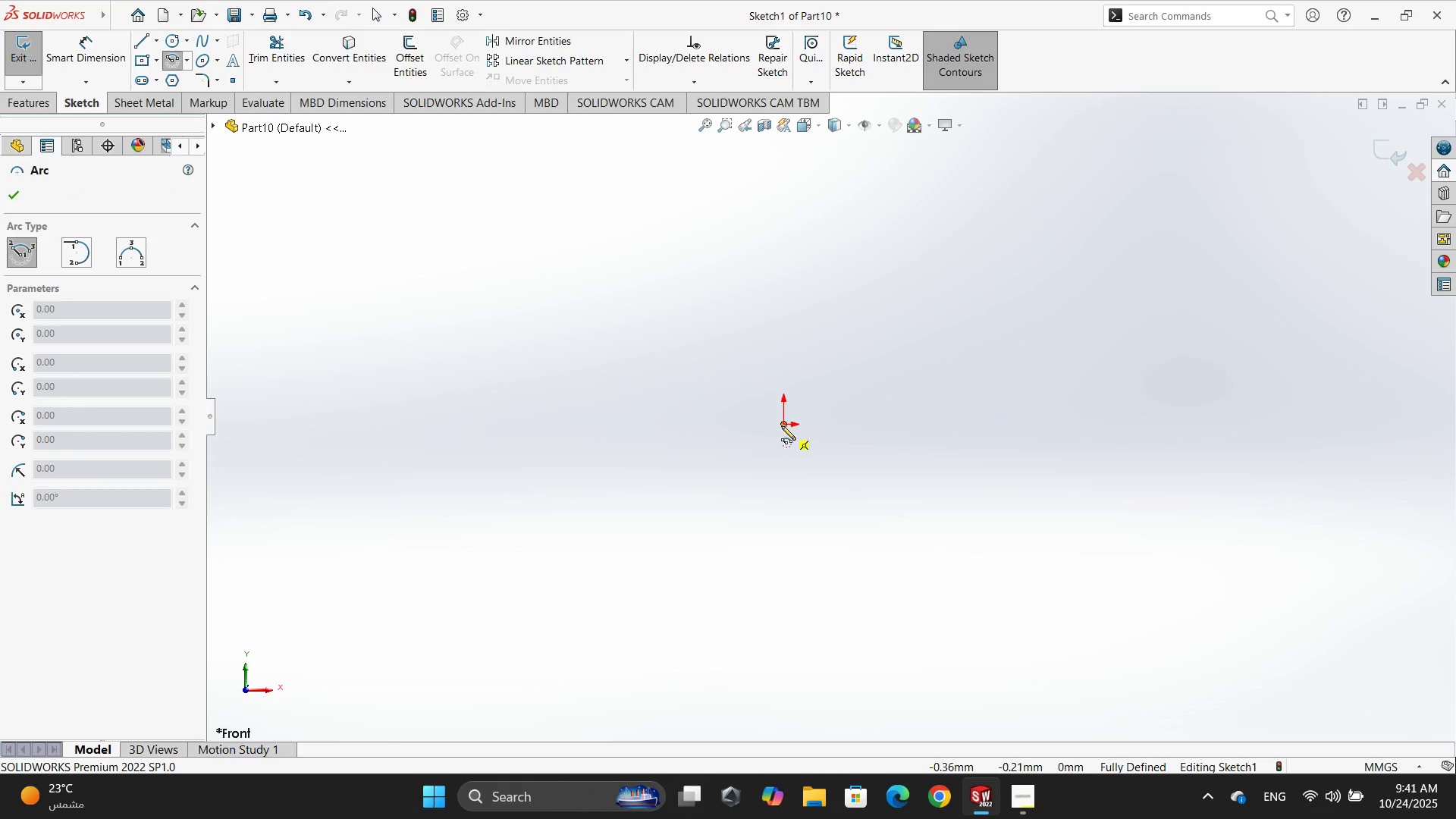 
left_click([780, 424])
 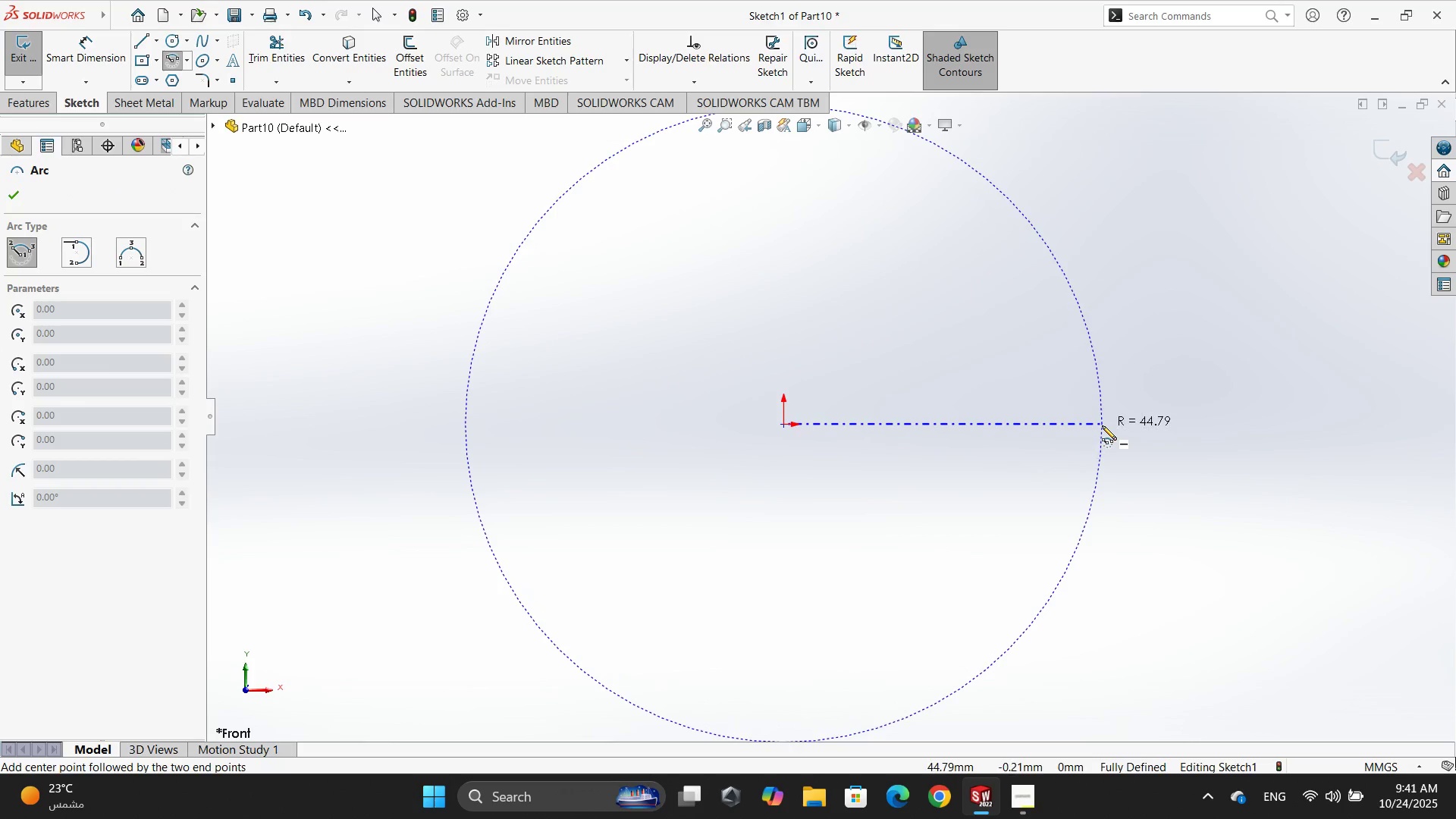 
left_click([1102, 425])
 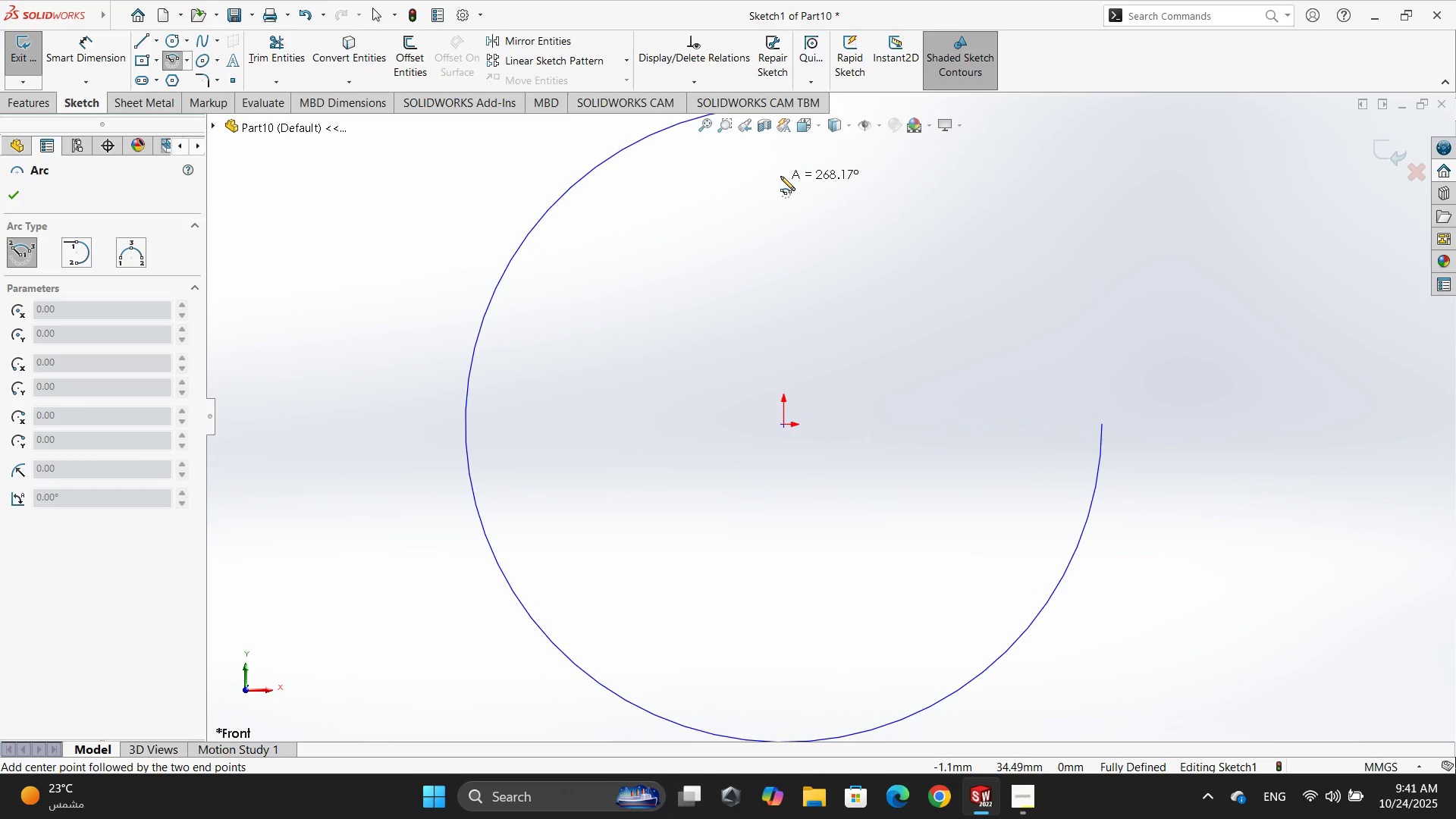 
left_click([782, 176])
 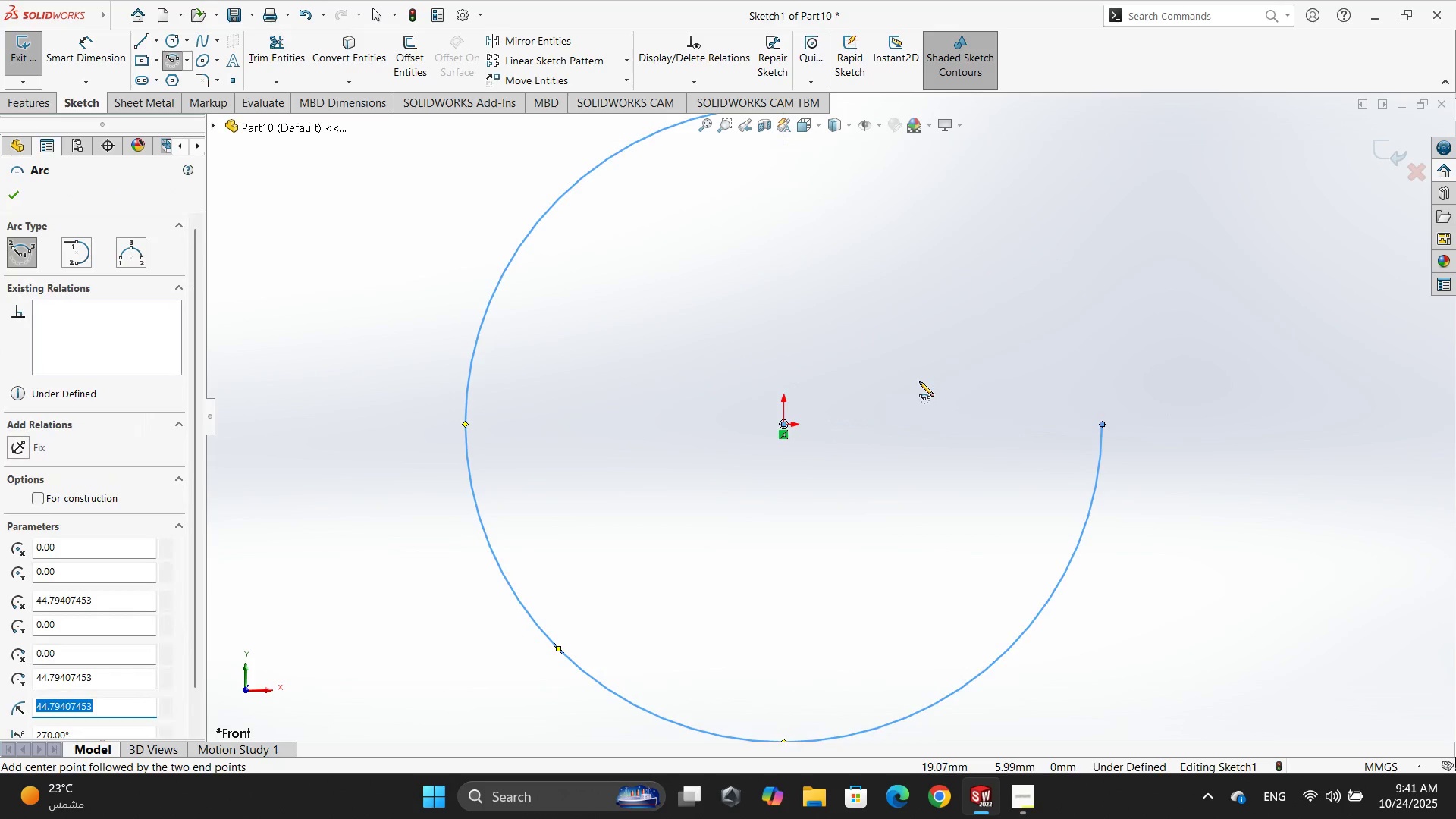 
hold_key(key=ControlLeft, duration=0.62)
 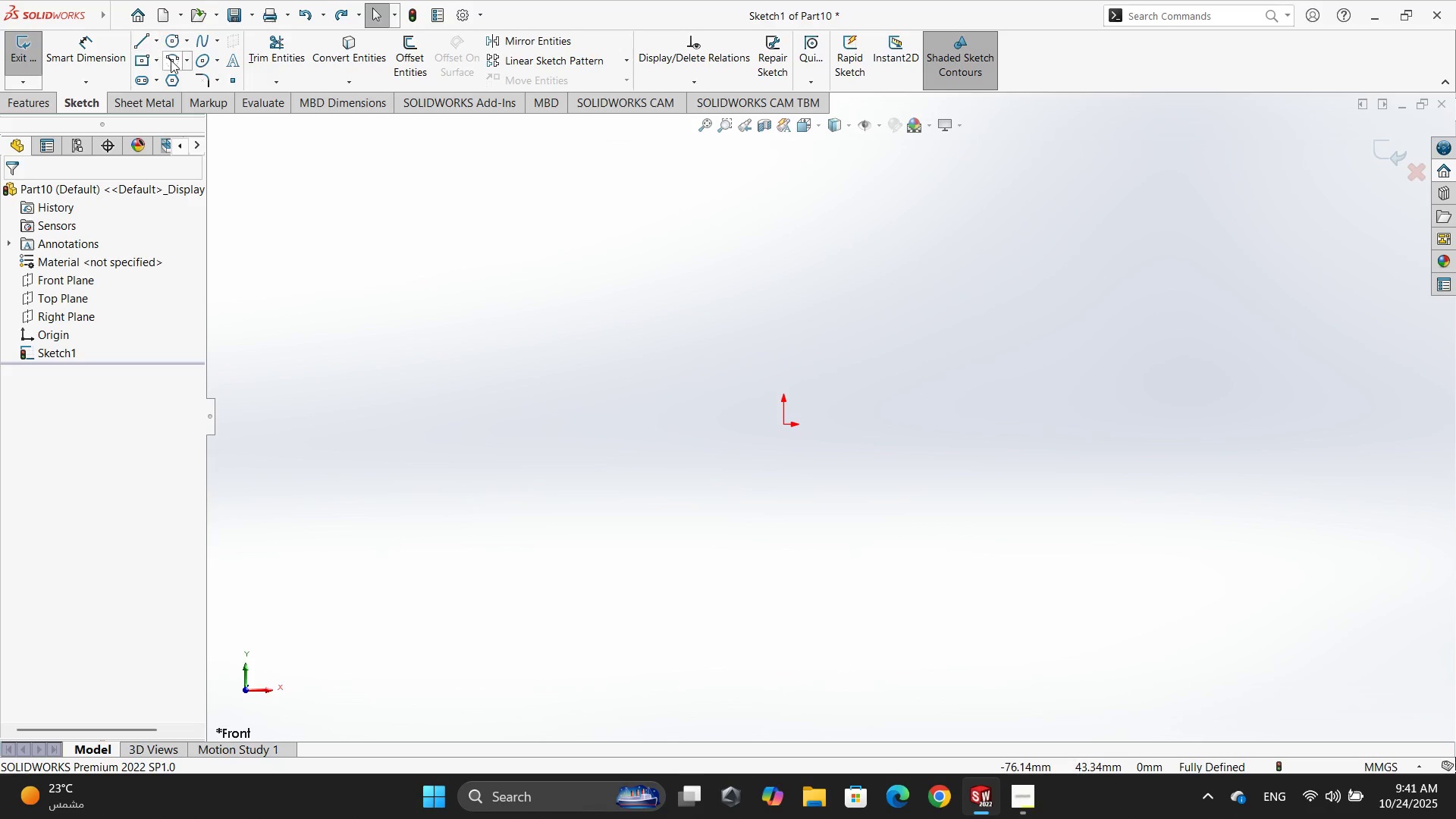 
left_click([171, 60])
 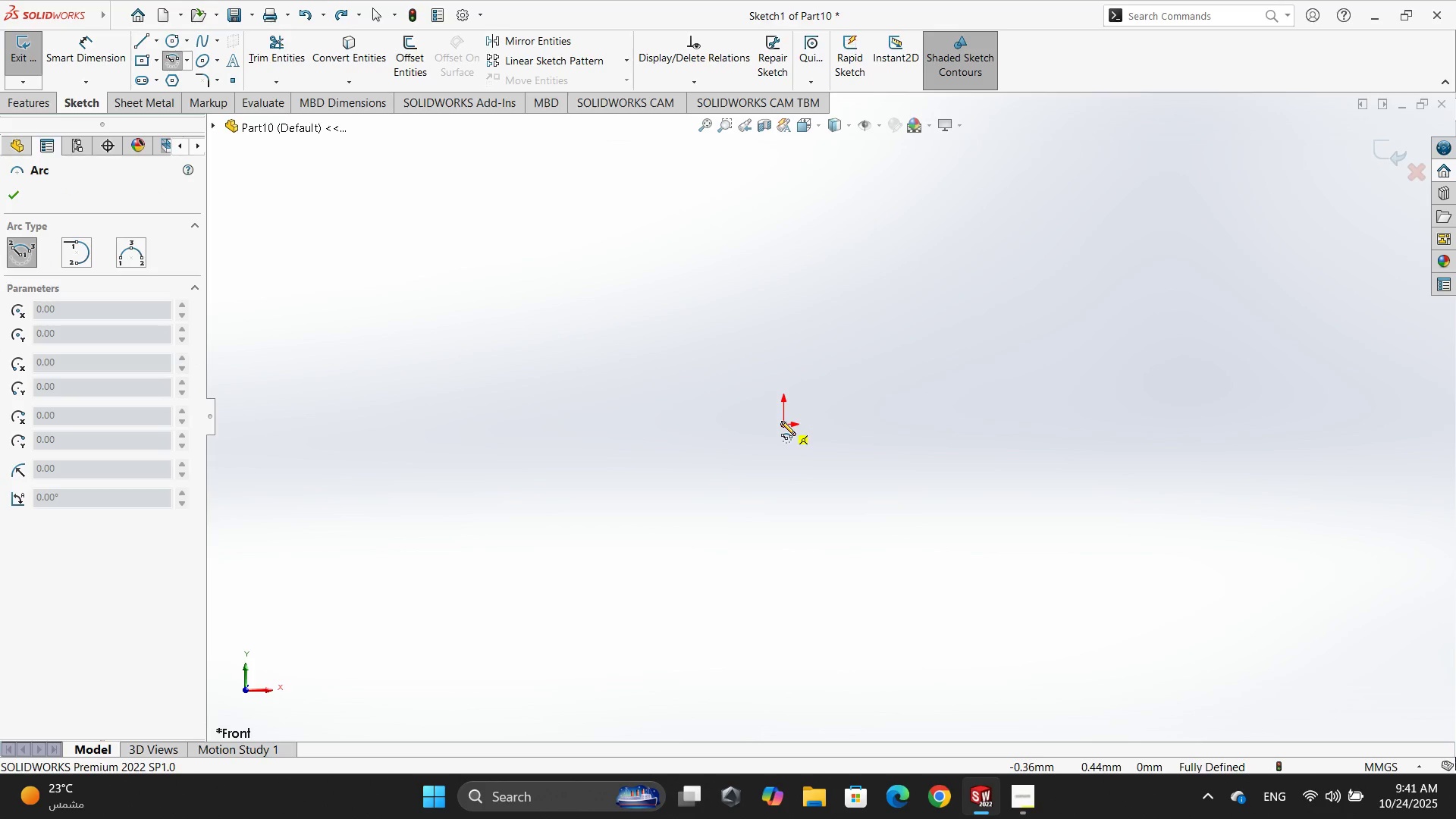 
left_click([786, 427])
 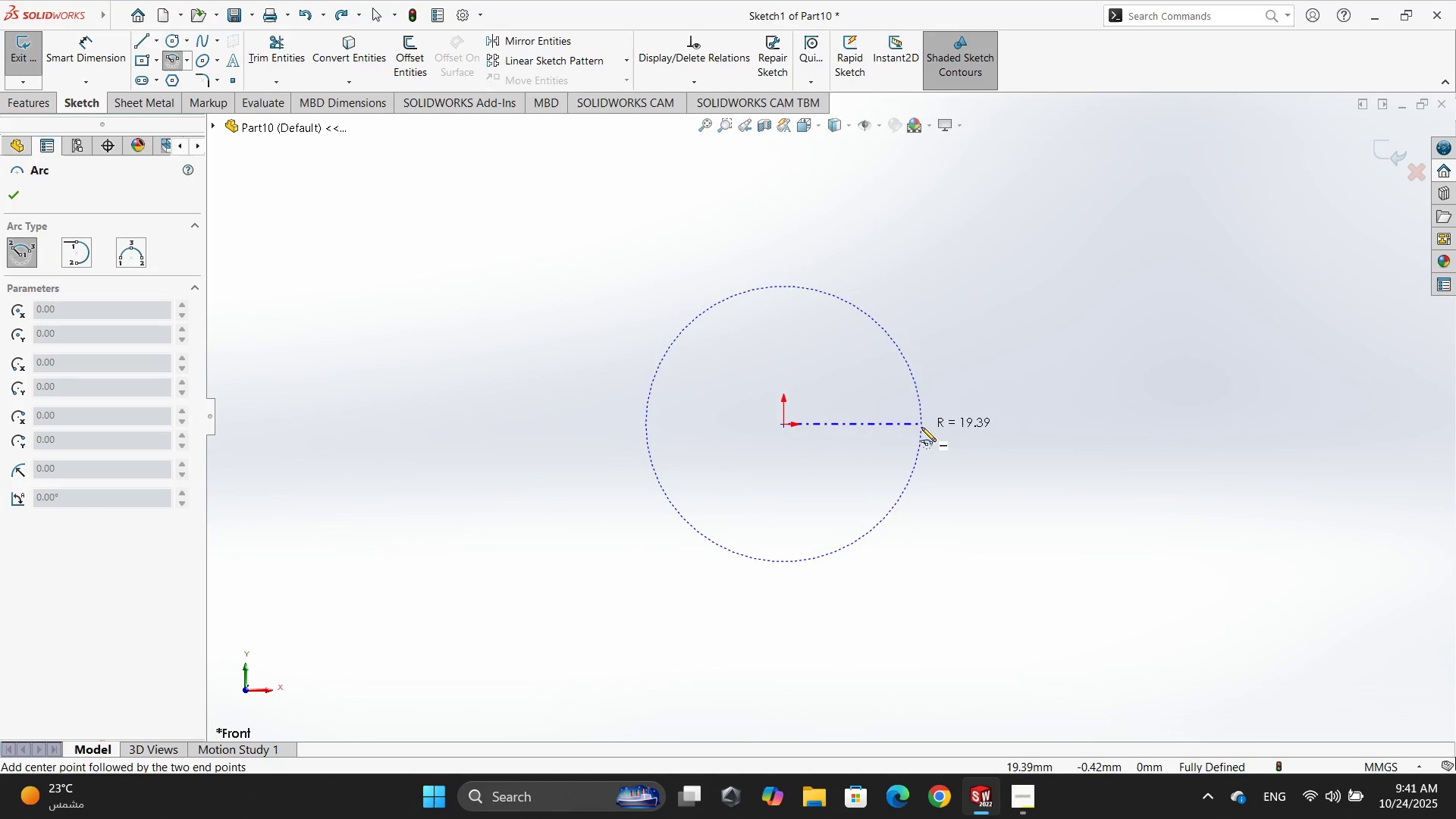 
left_click([921, 427])
 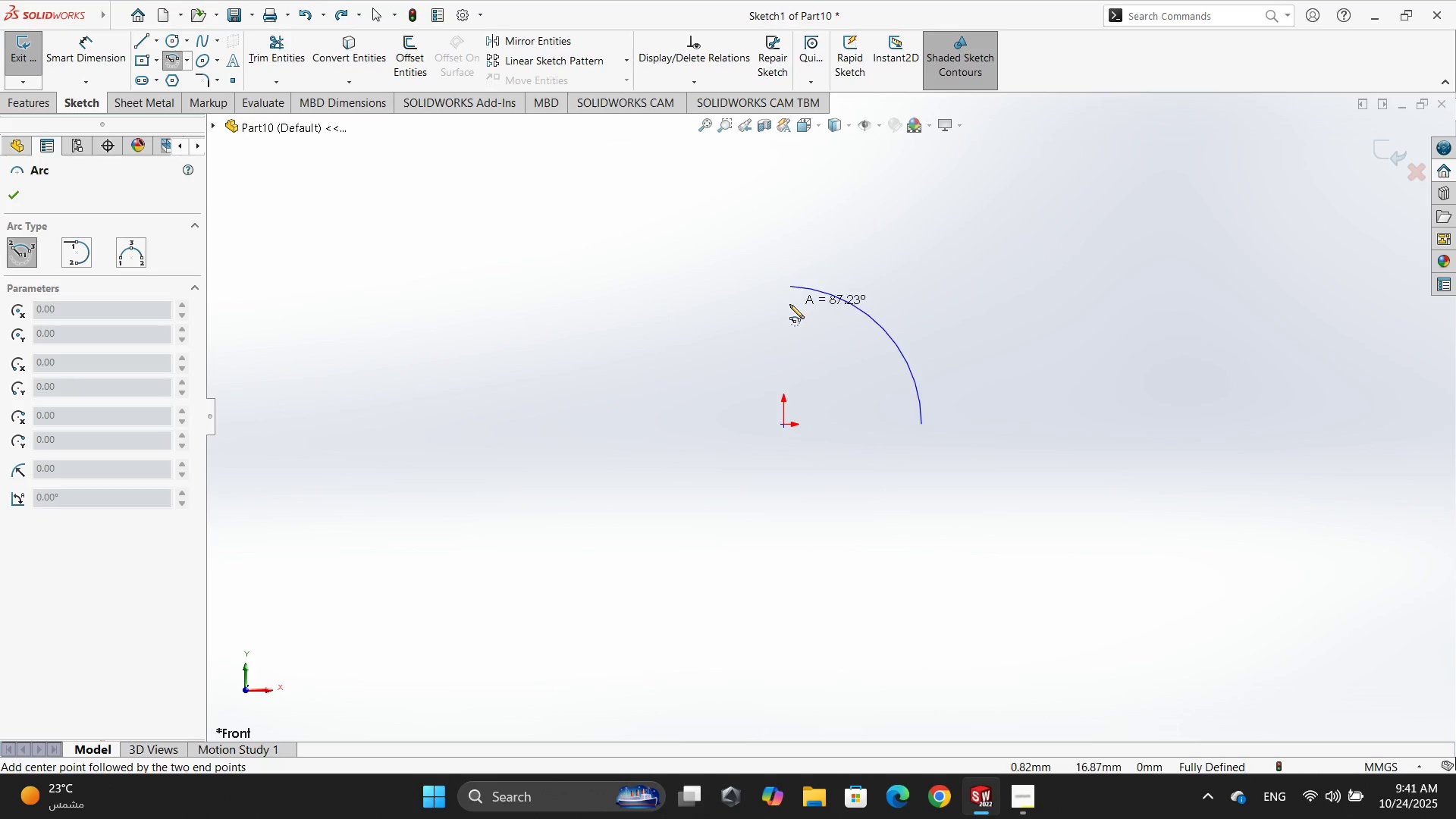 
left_click([784, 302])
 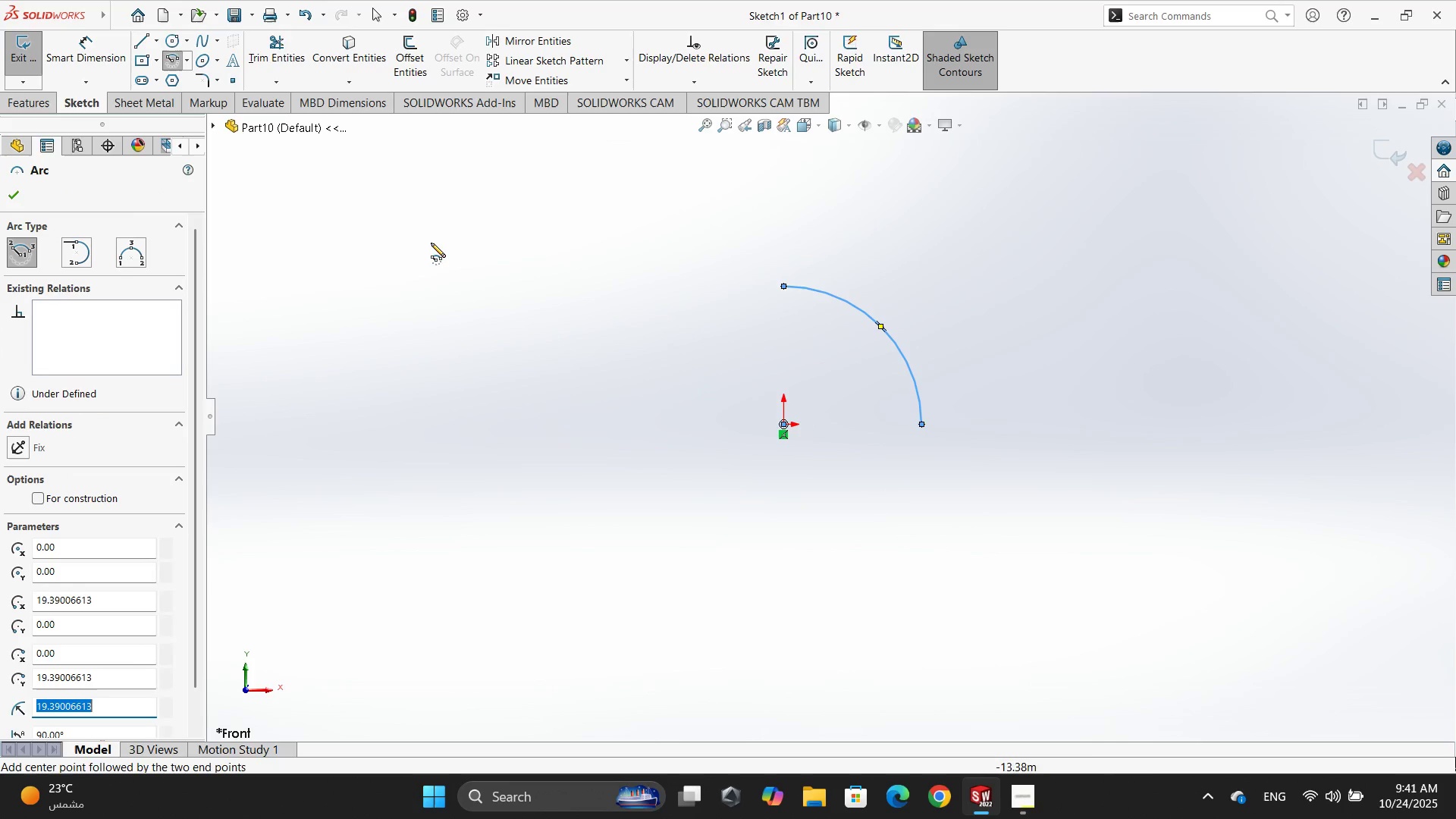 
key(Escape)
 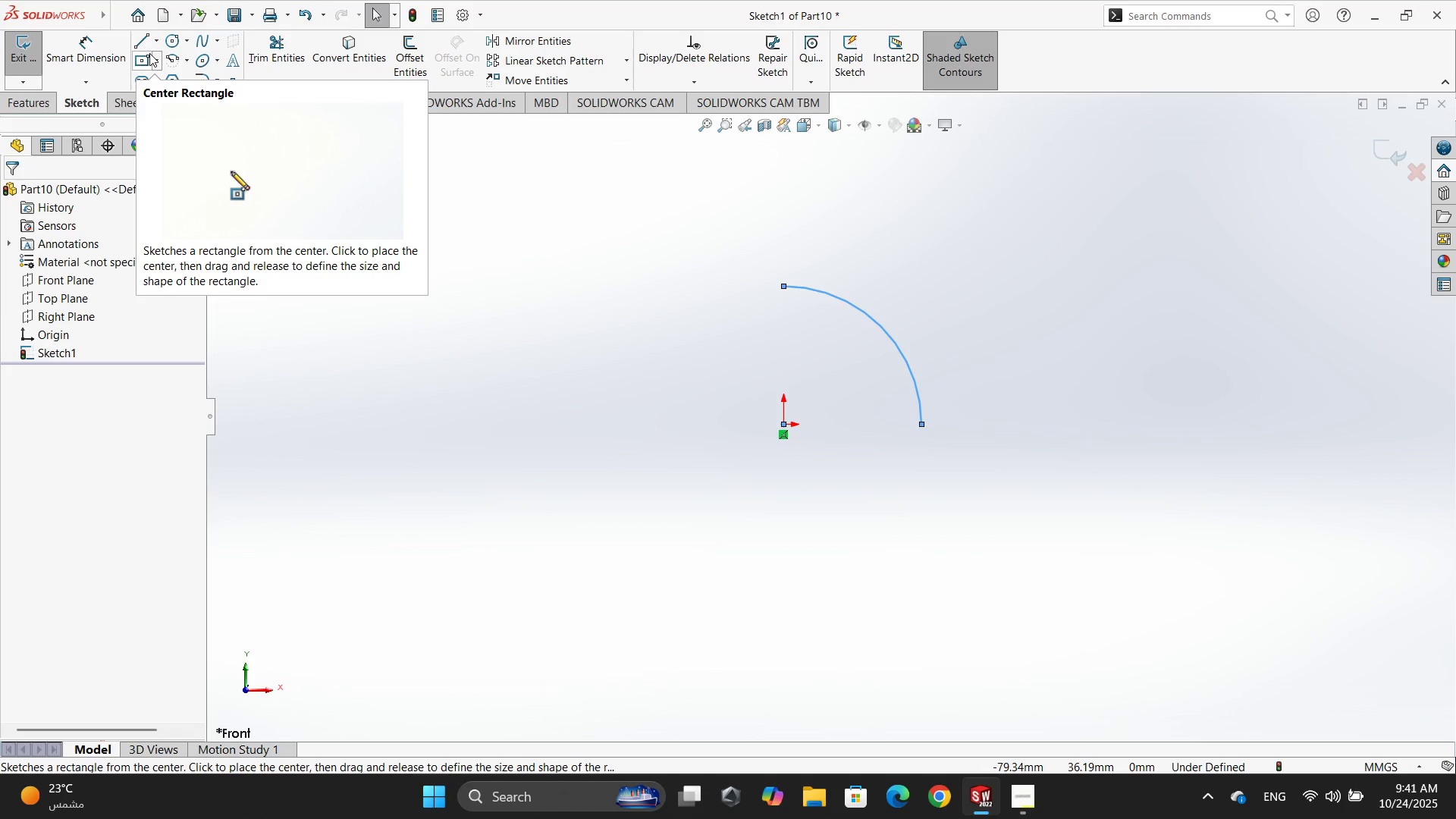 
left_click([134, 34])
 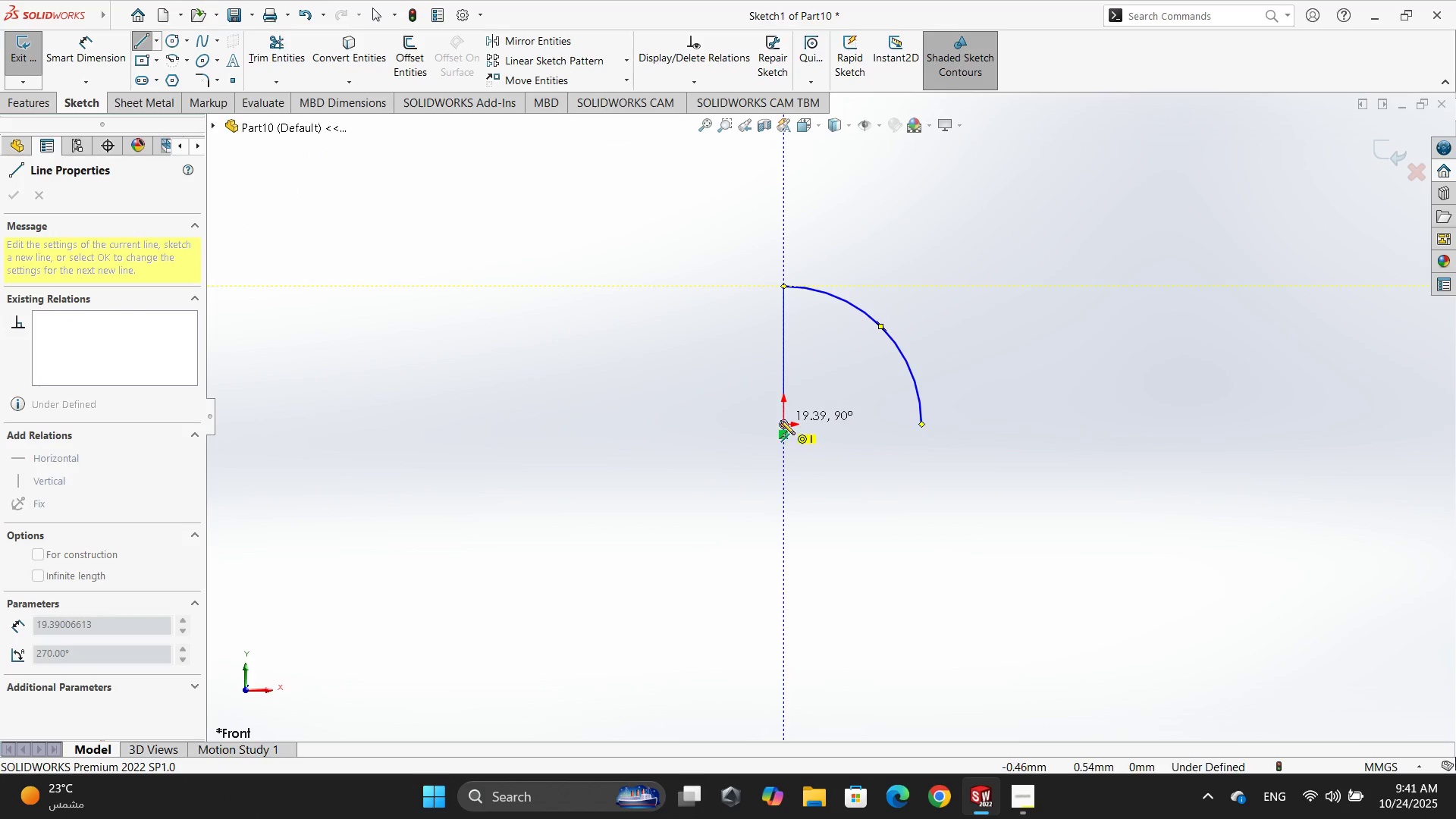 
left_click([783, 425])
 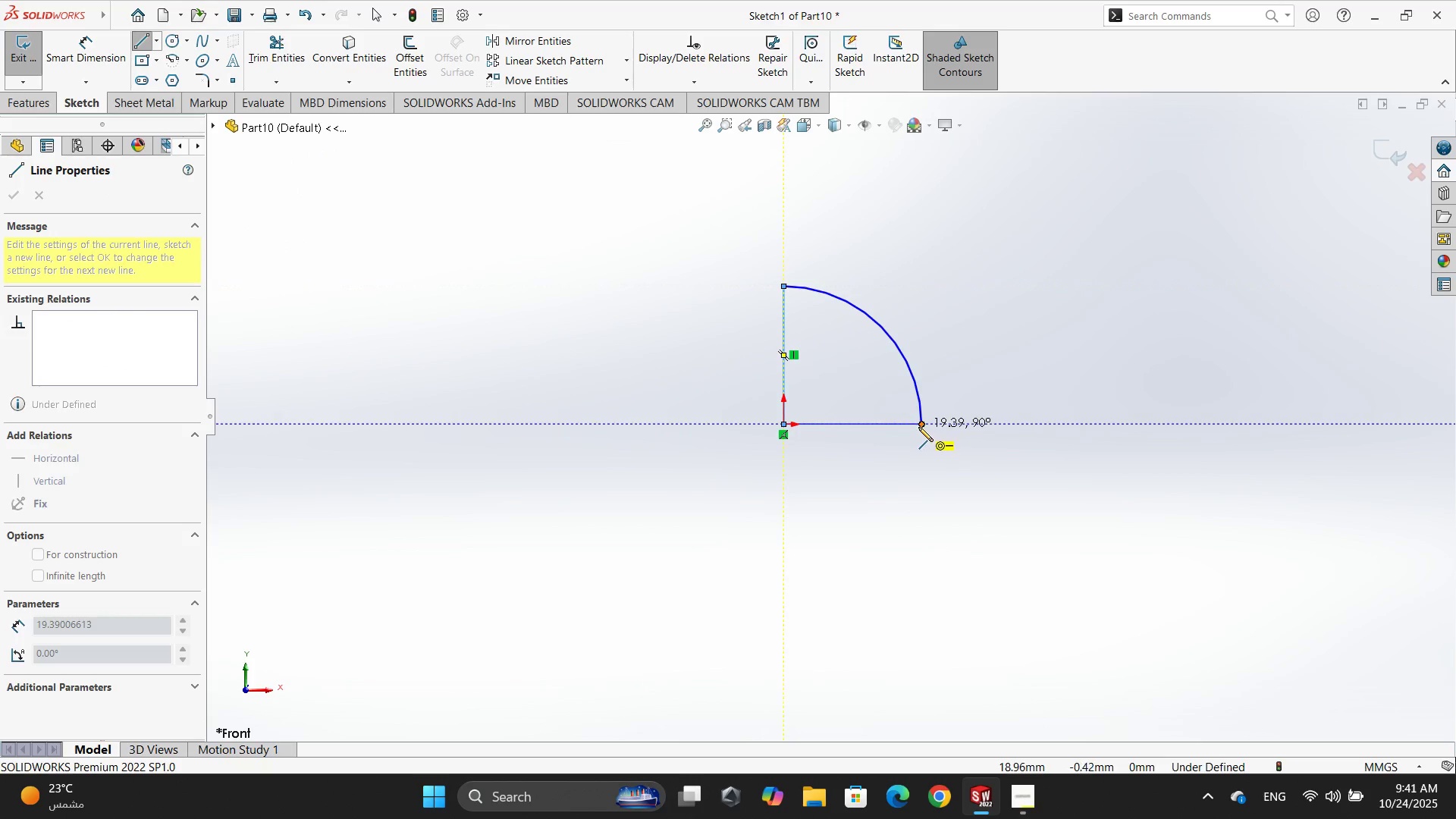 
left_click([918, 427])
 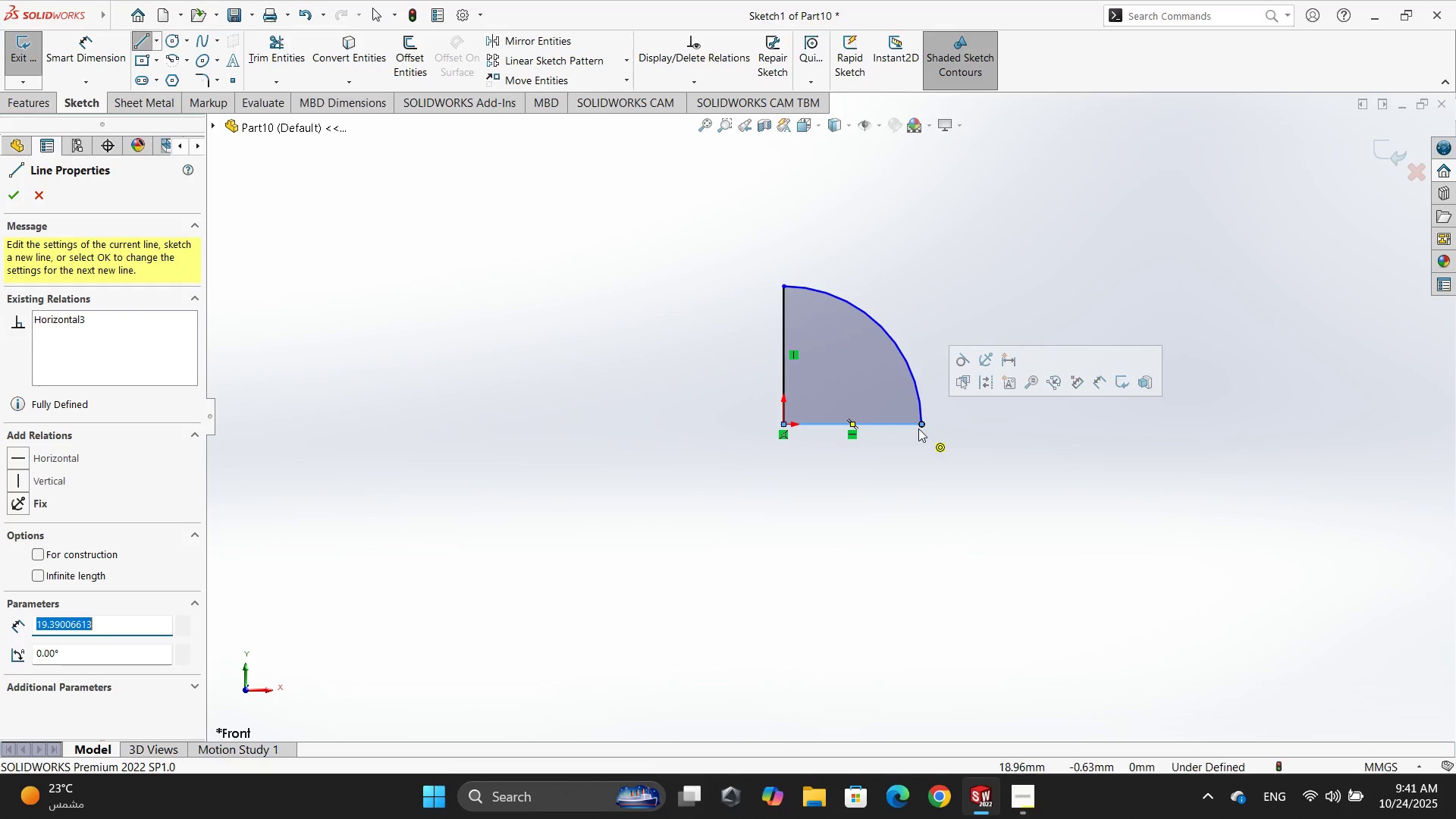 
key(Escape)
 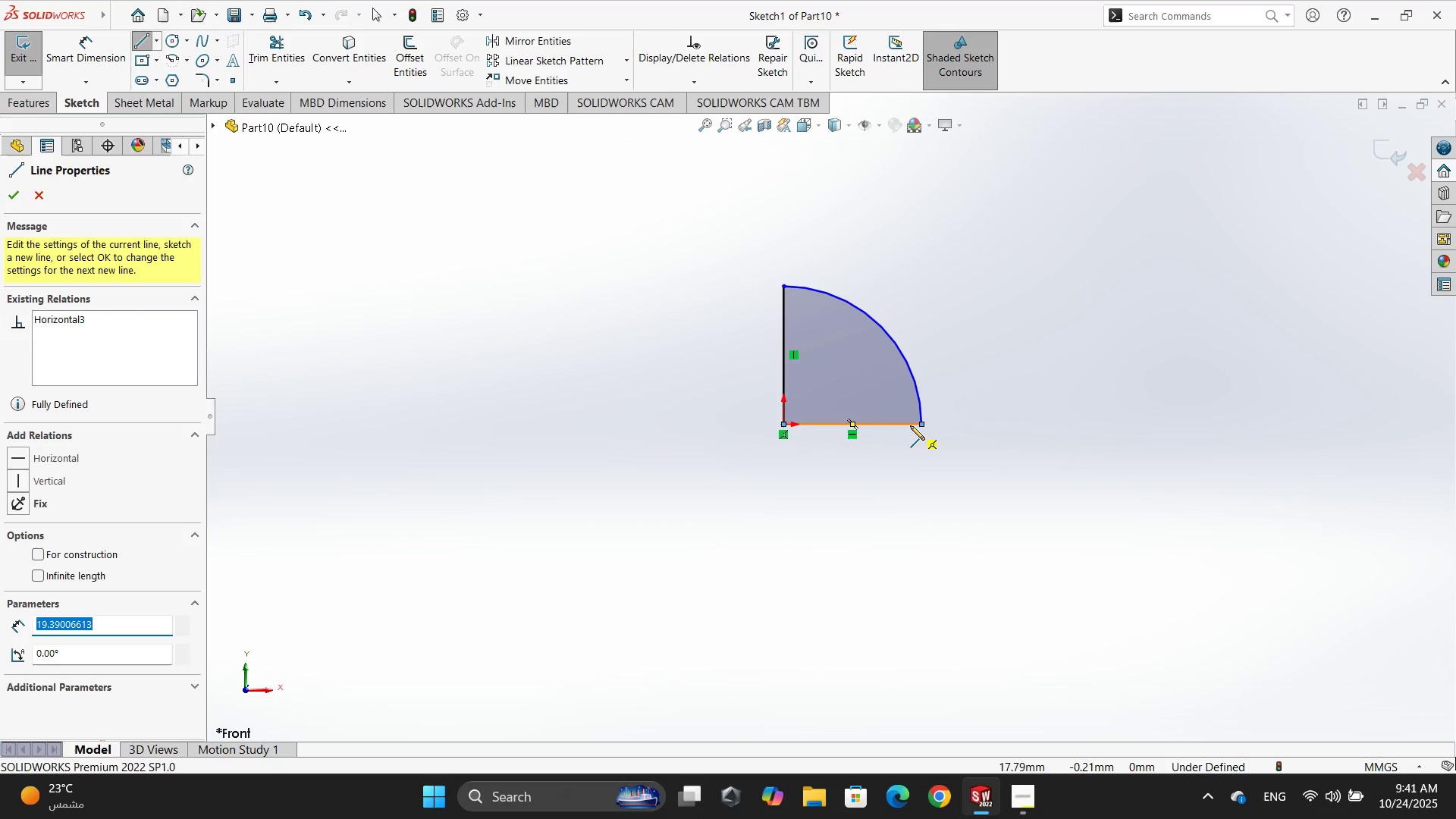 
wait(8.55)
 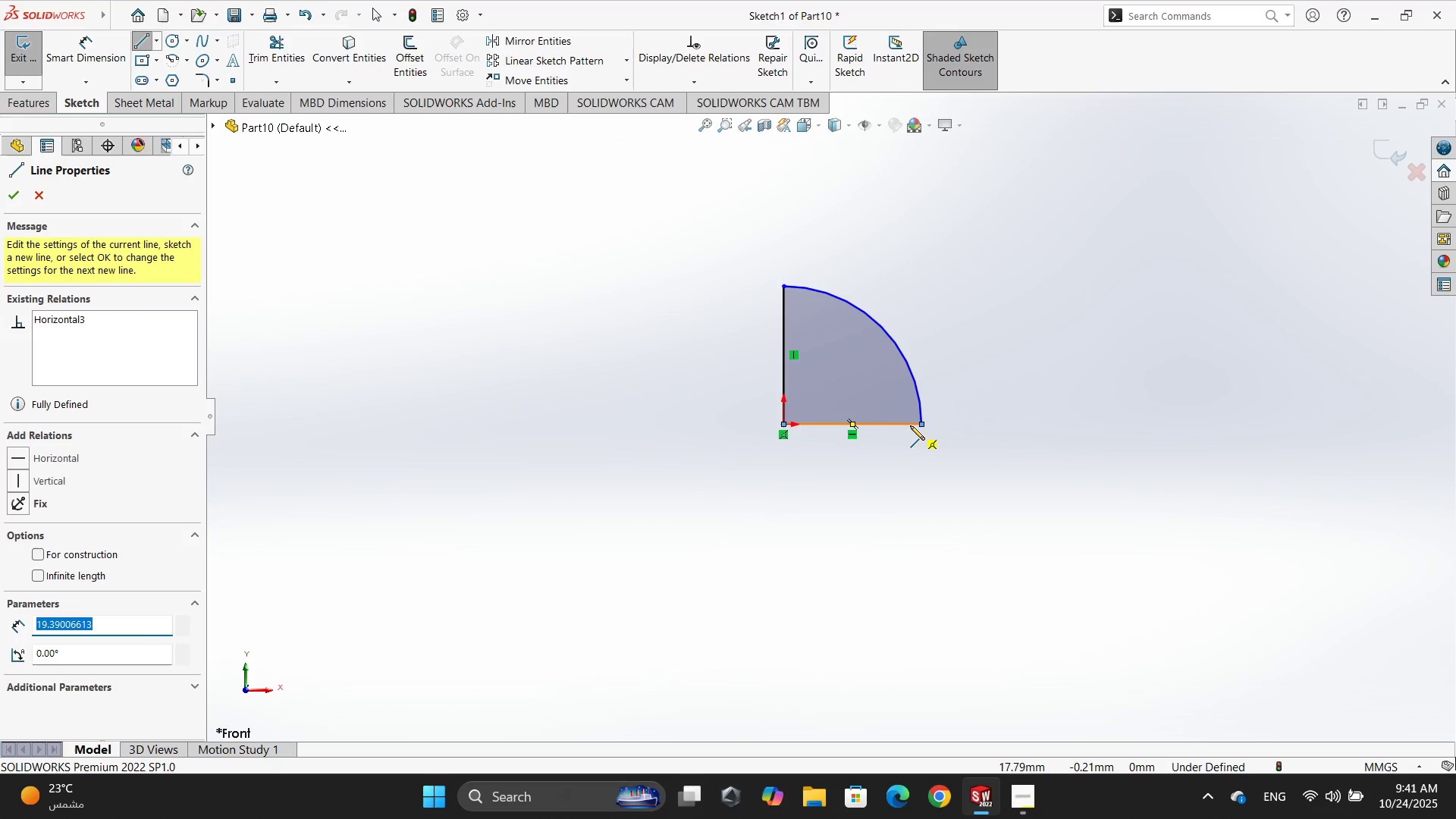 
key(Escape)
 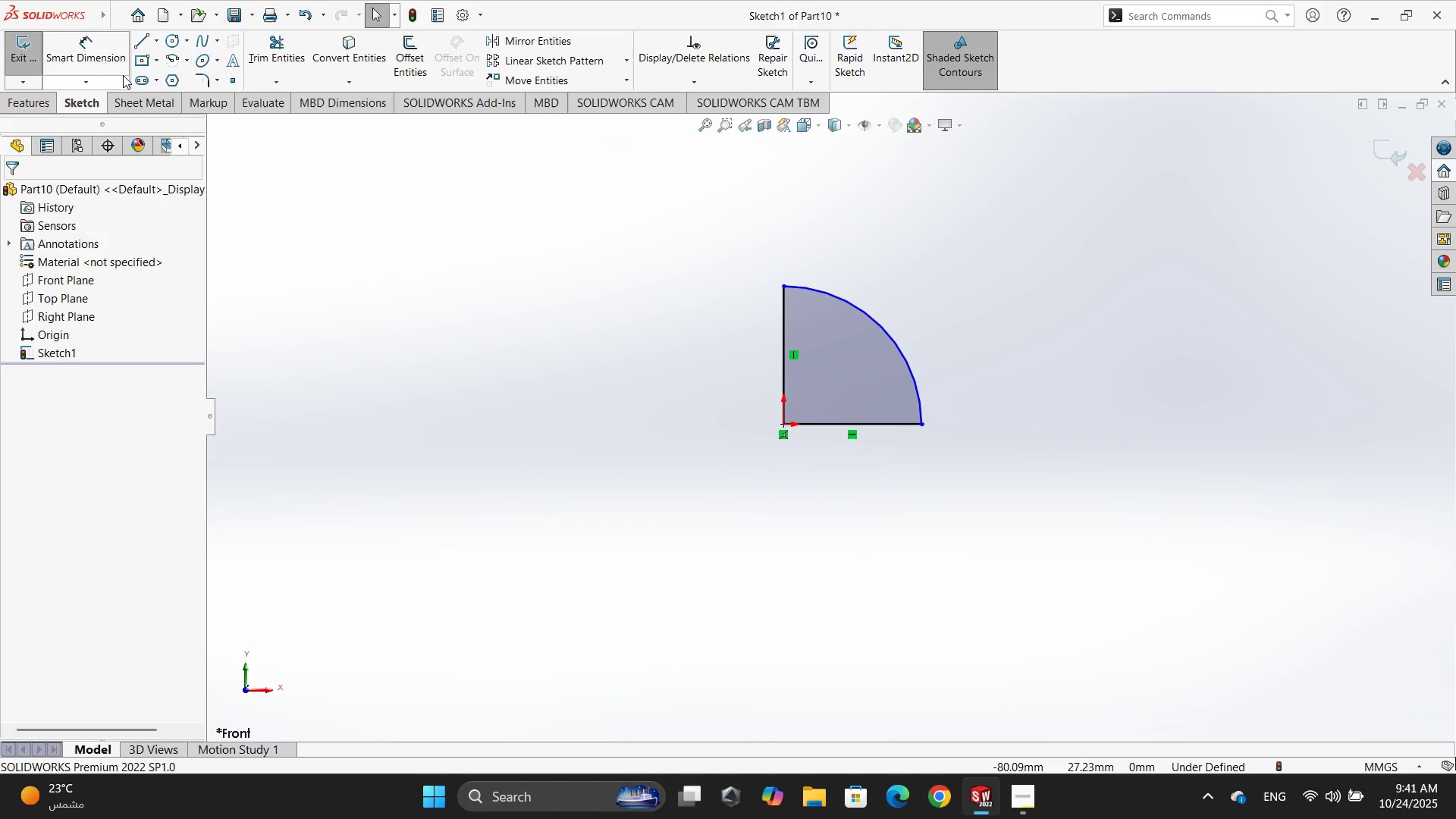 
left_click([96, 52])
 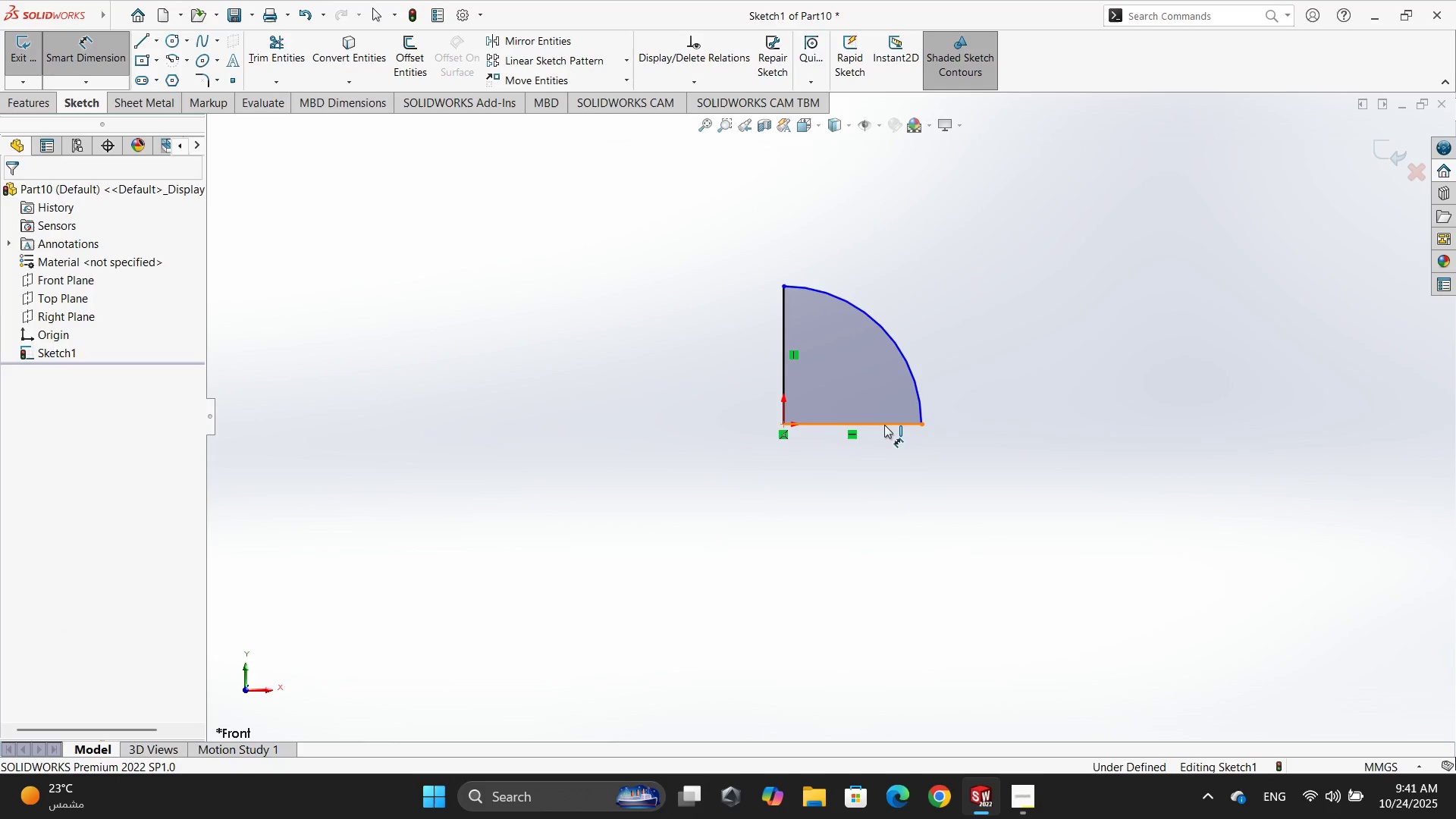 
left_click([856, 491])
 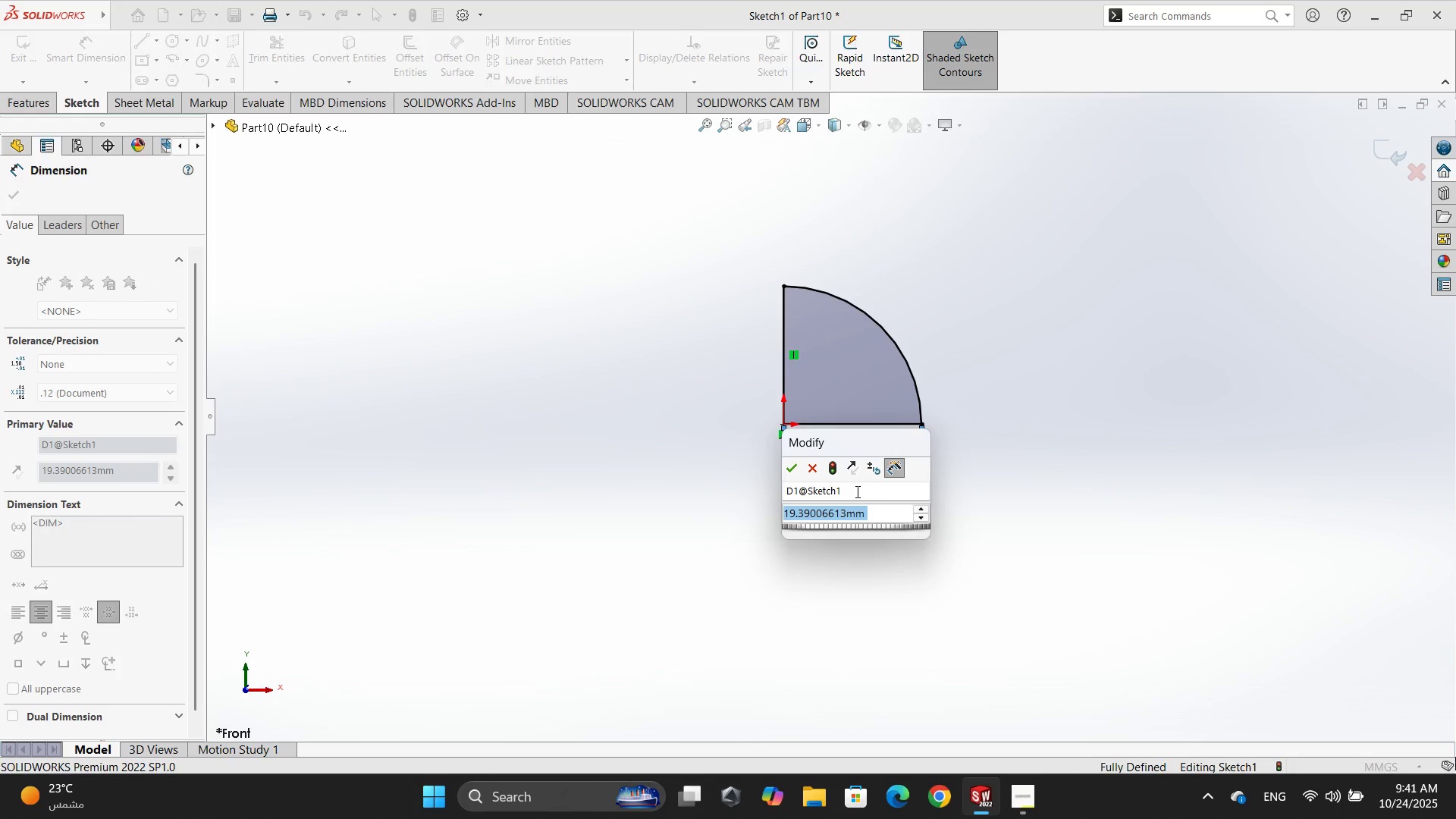 
wait(5.7)
 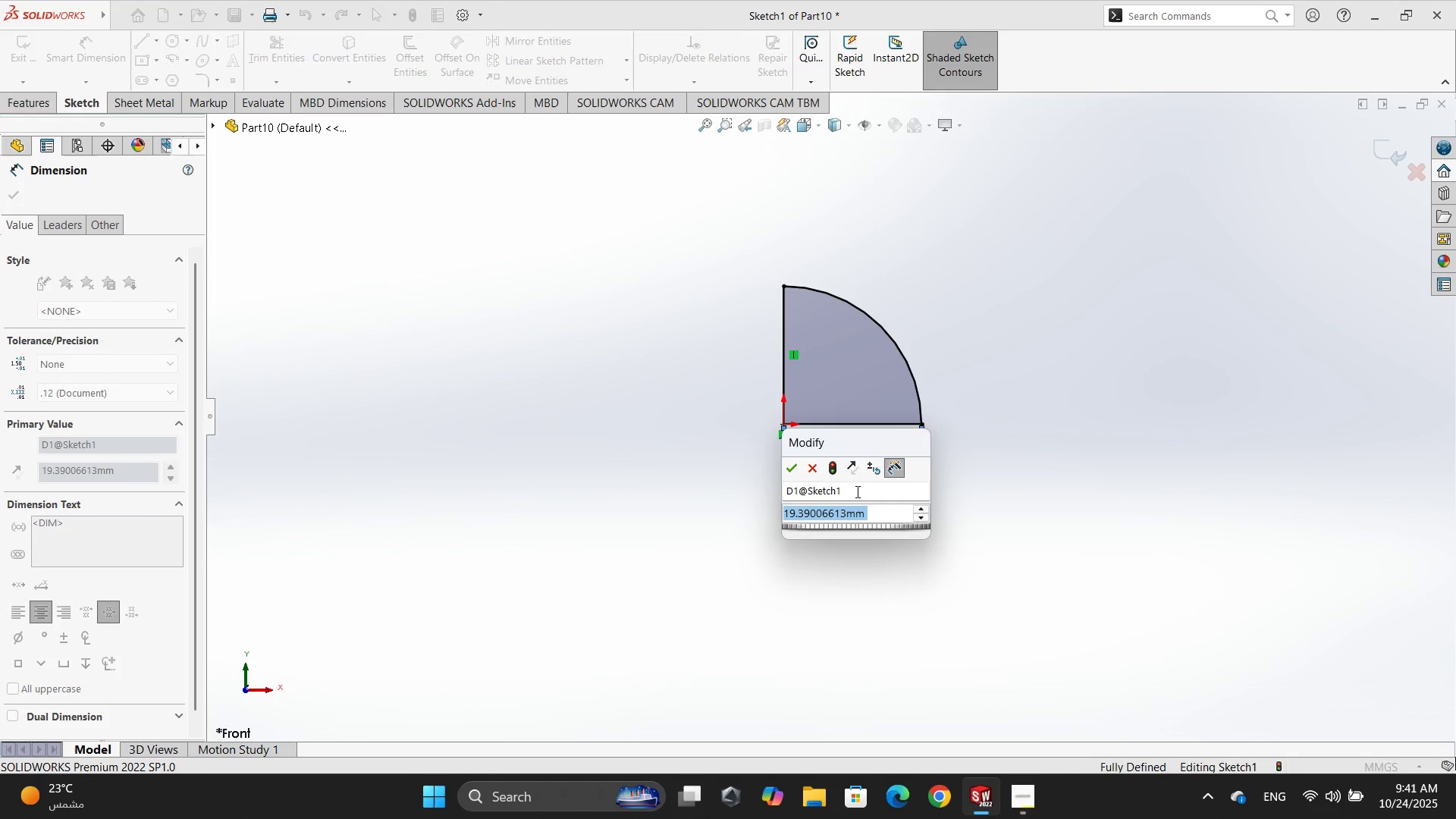 
key(Numpad8)
 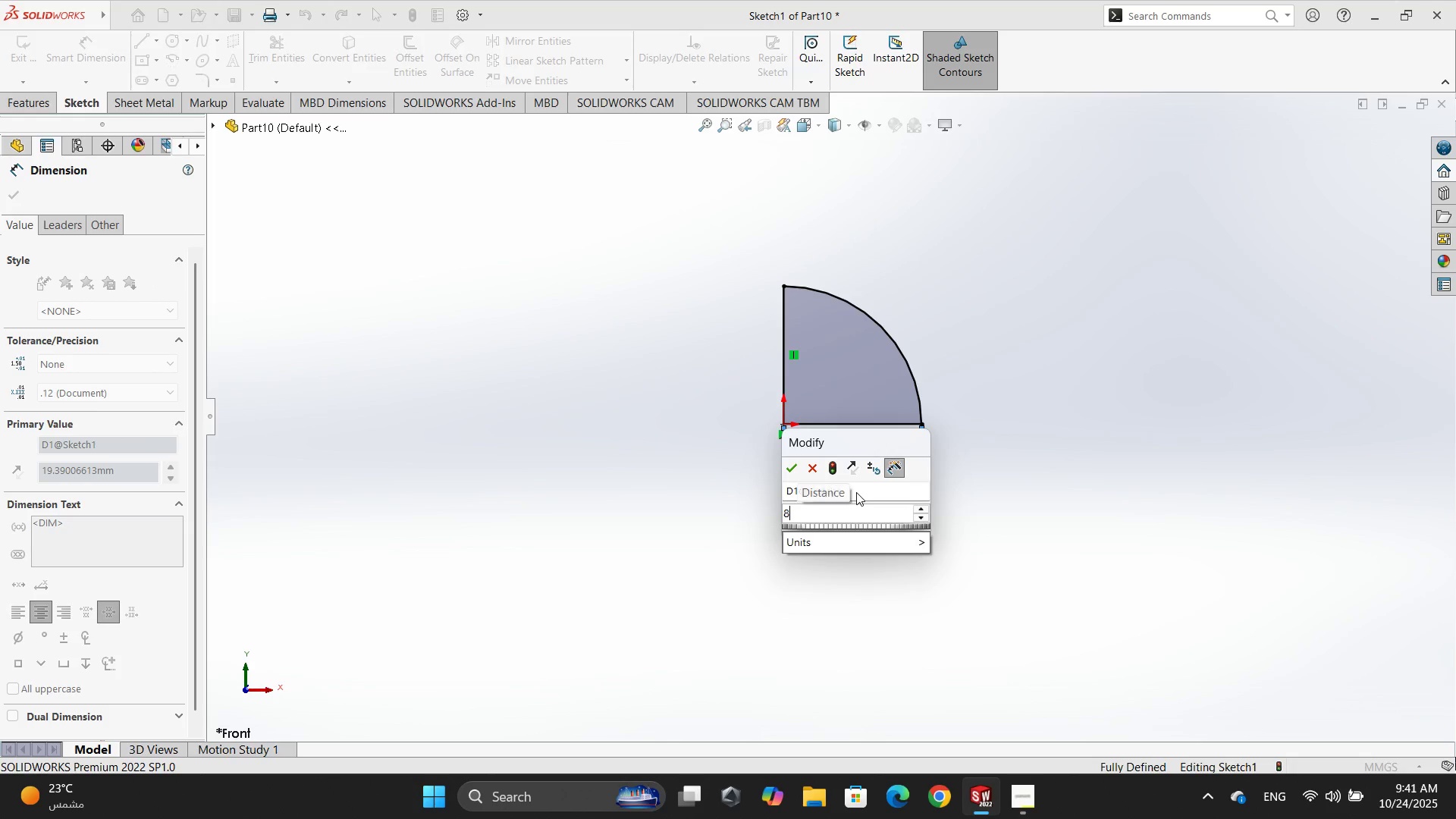 
key(NumpadEnter)
 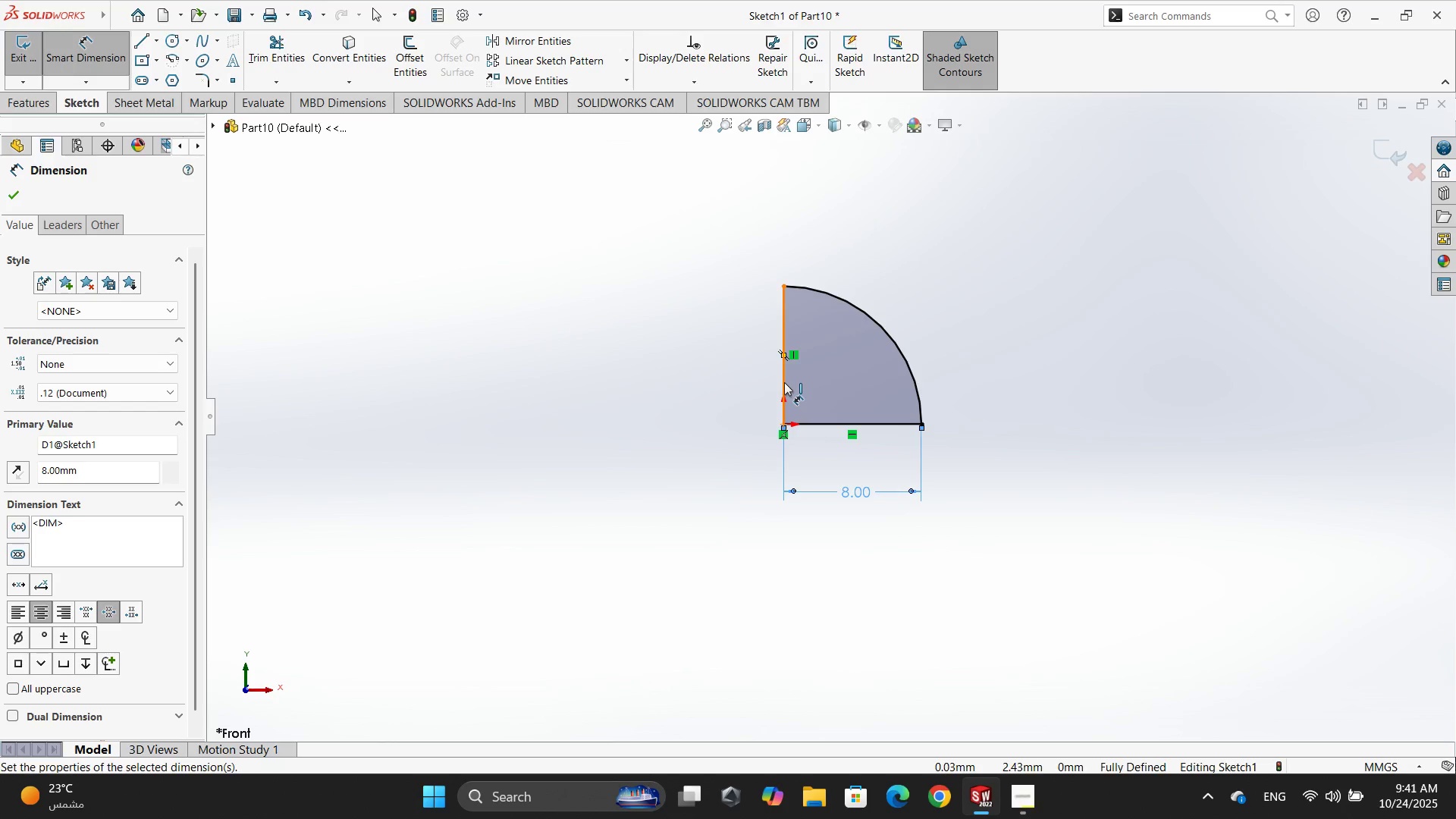 
wait(6.02)
 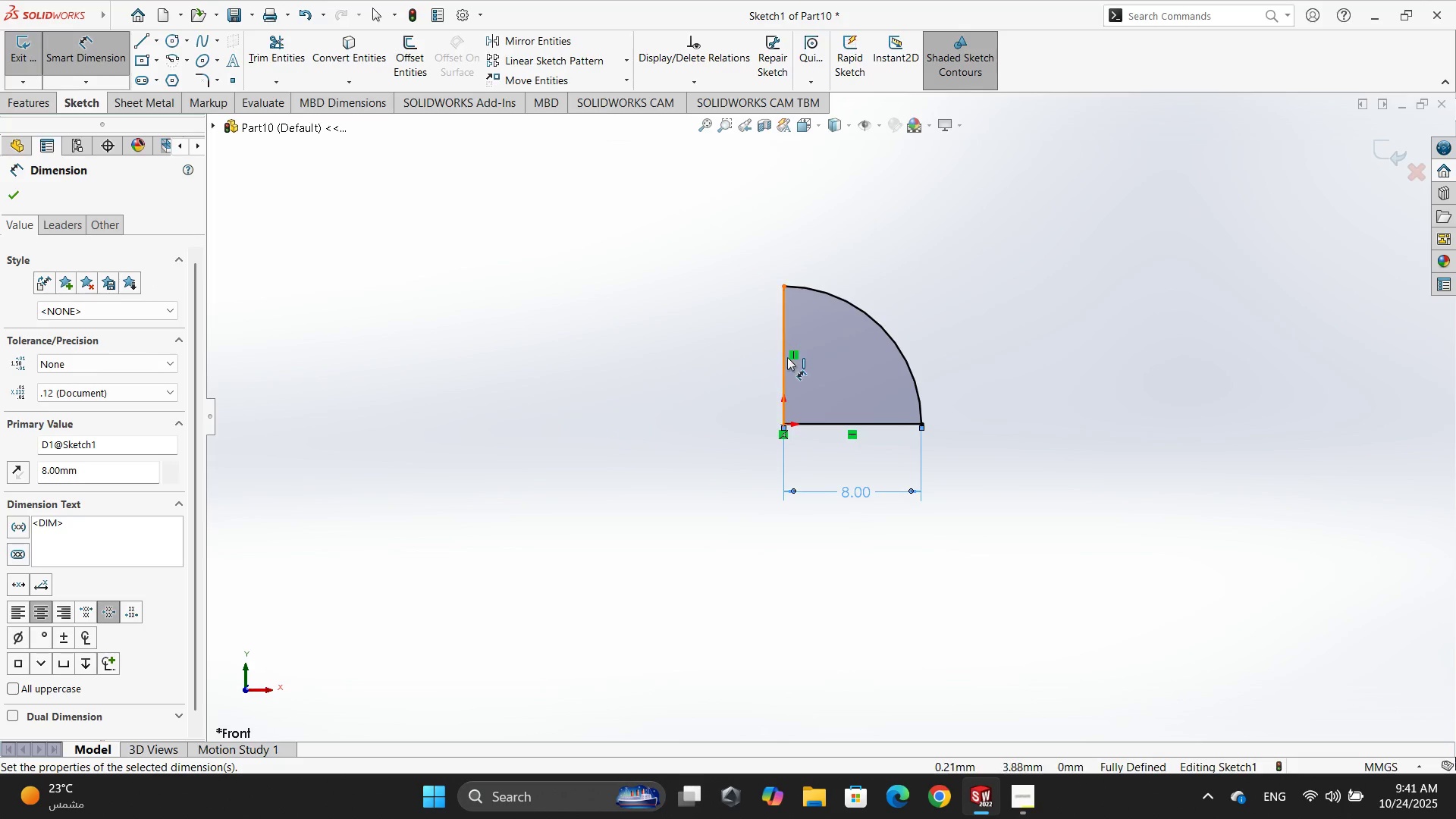 
key(Escape)
 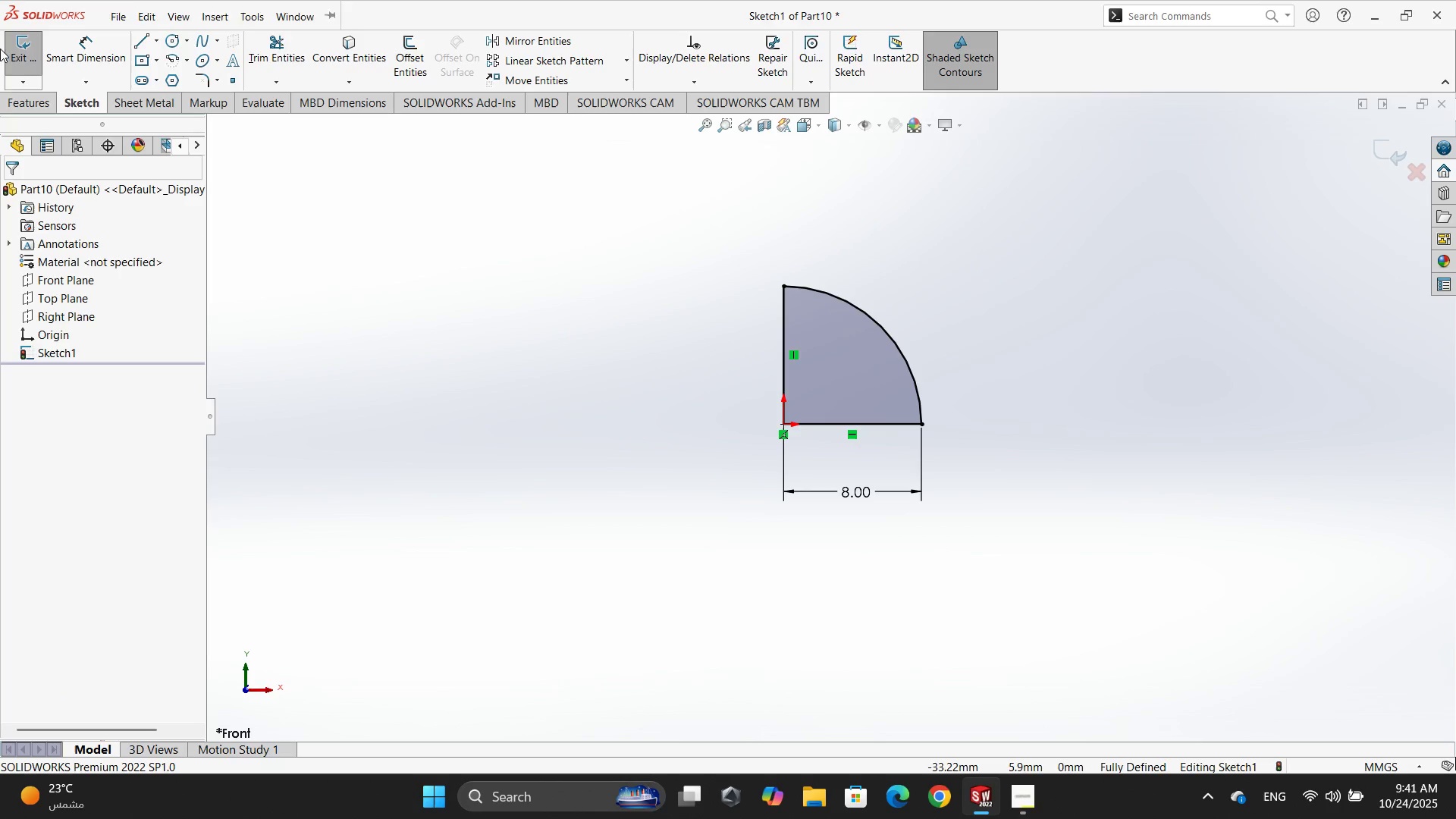 
left_click([18, 108])
 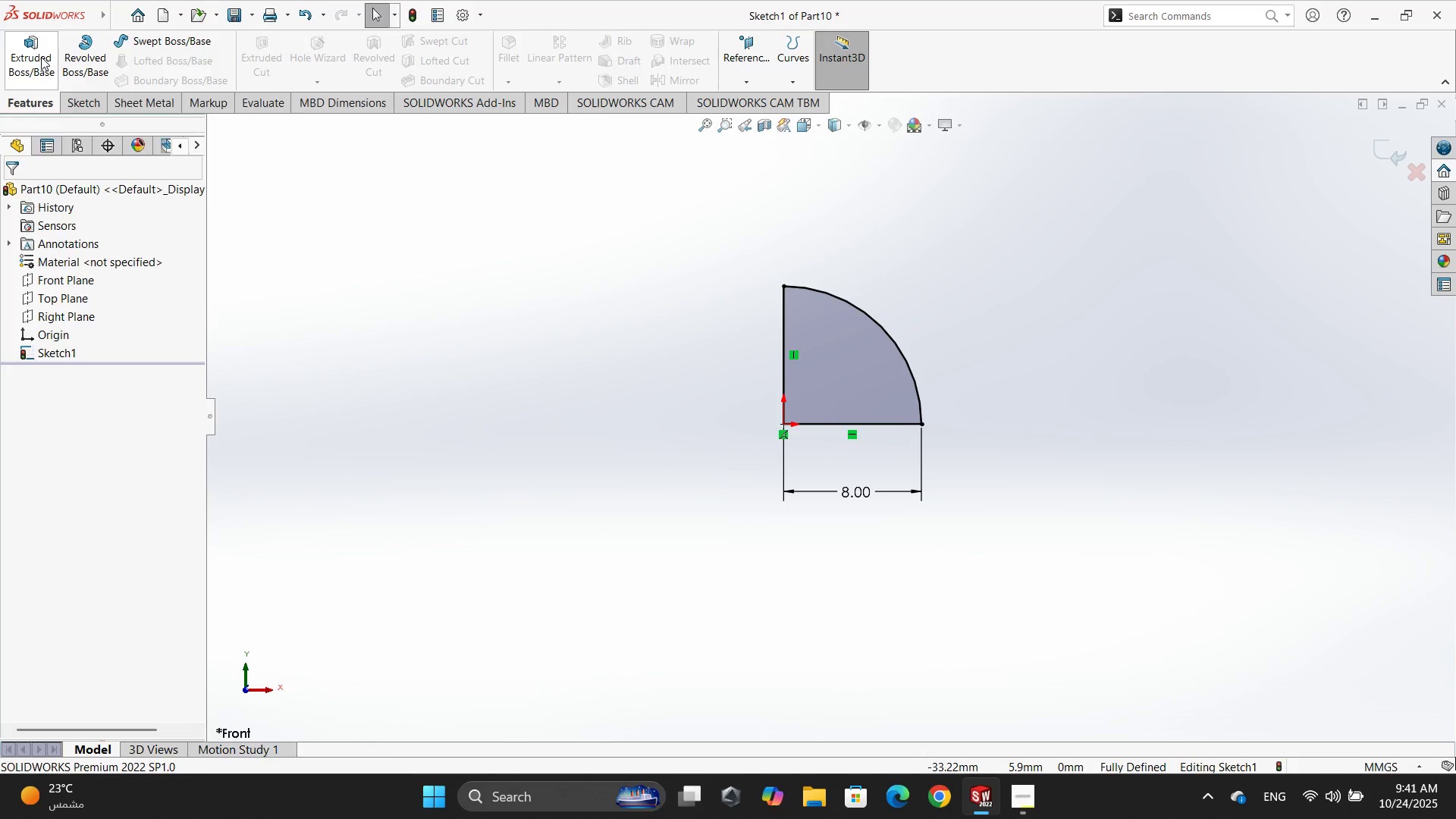 
left_click([41, 57])
 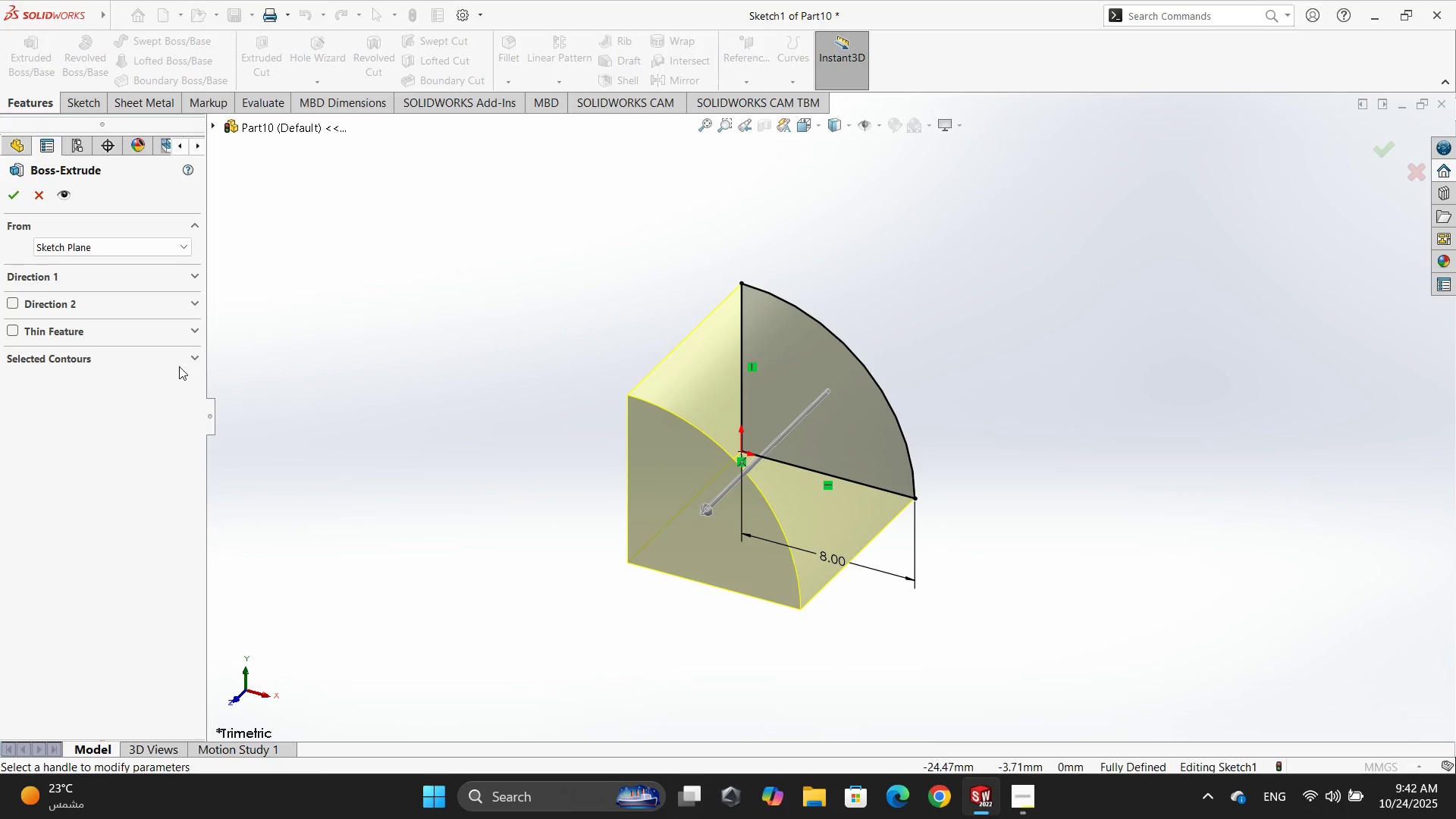 
left_click([96, 250])
 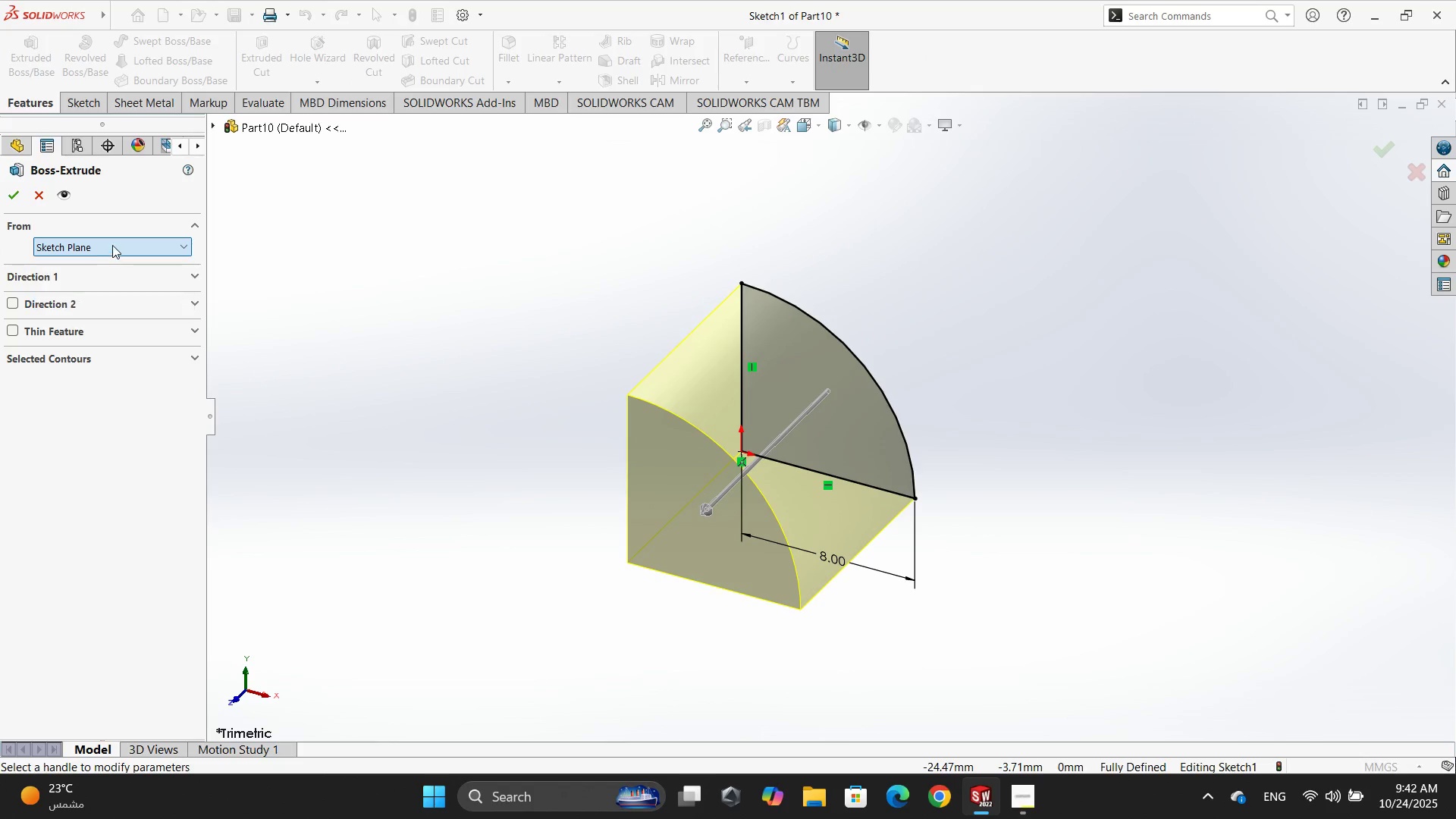 
double_click([107, 275])
 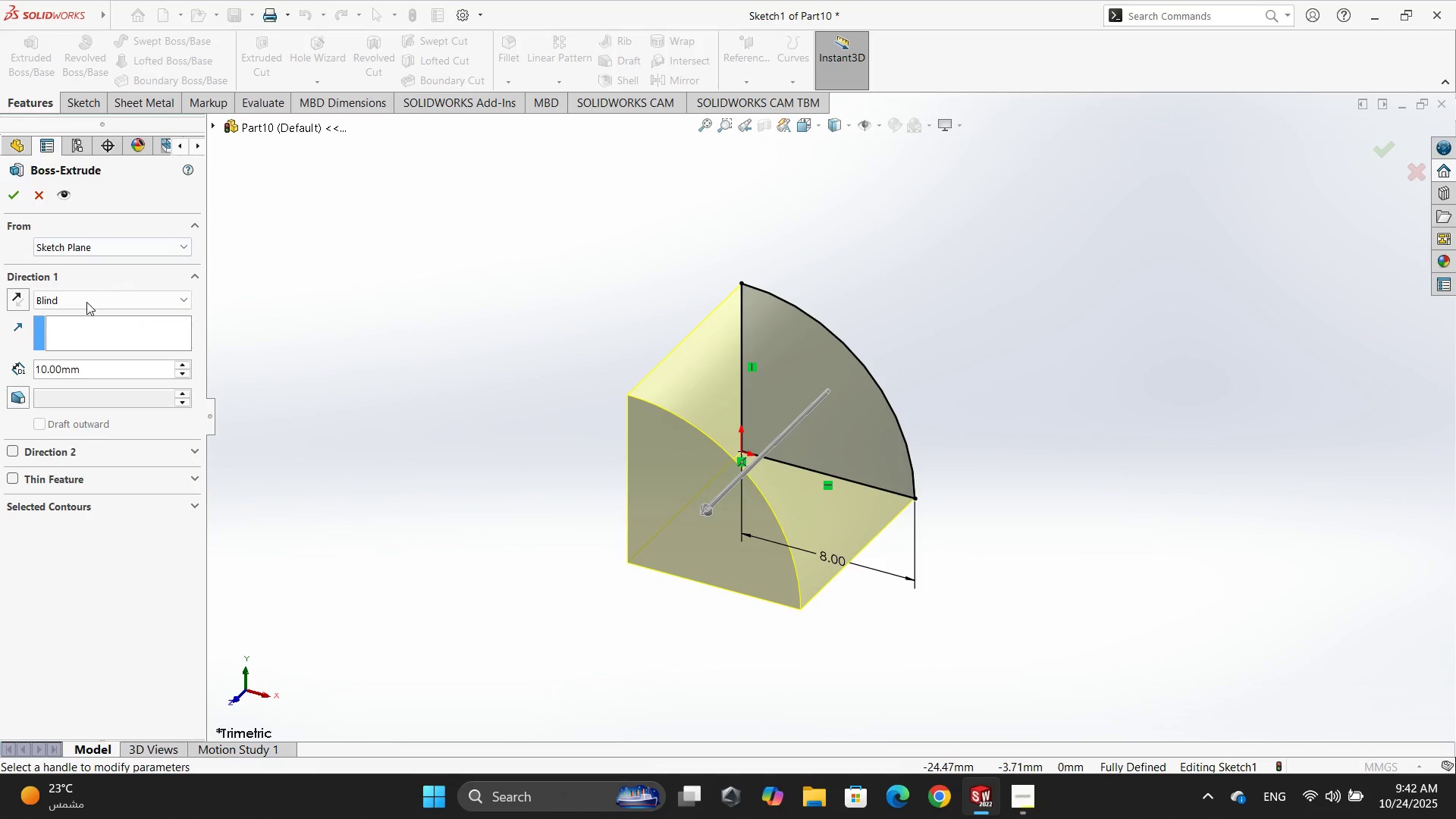 
left_click([86, 303])
 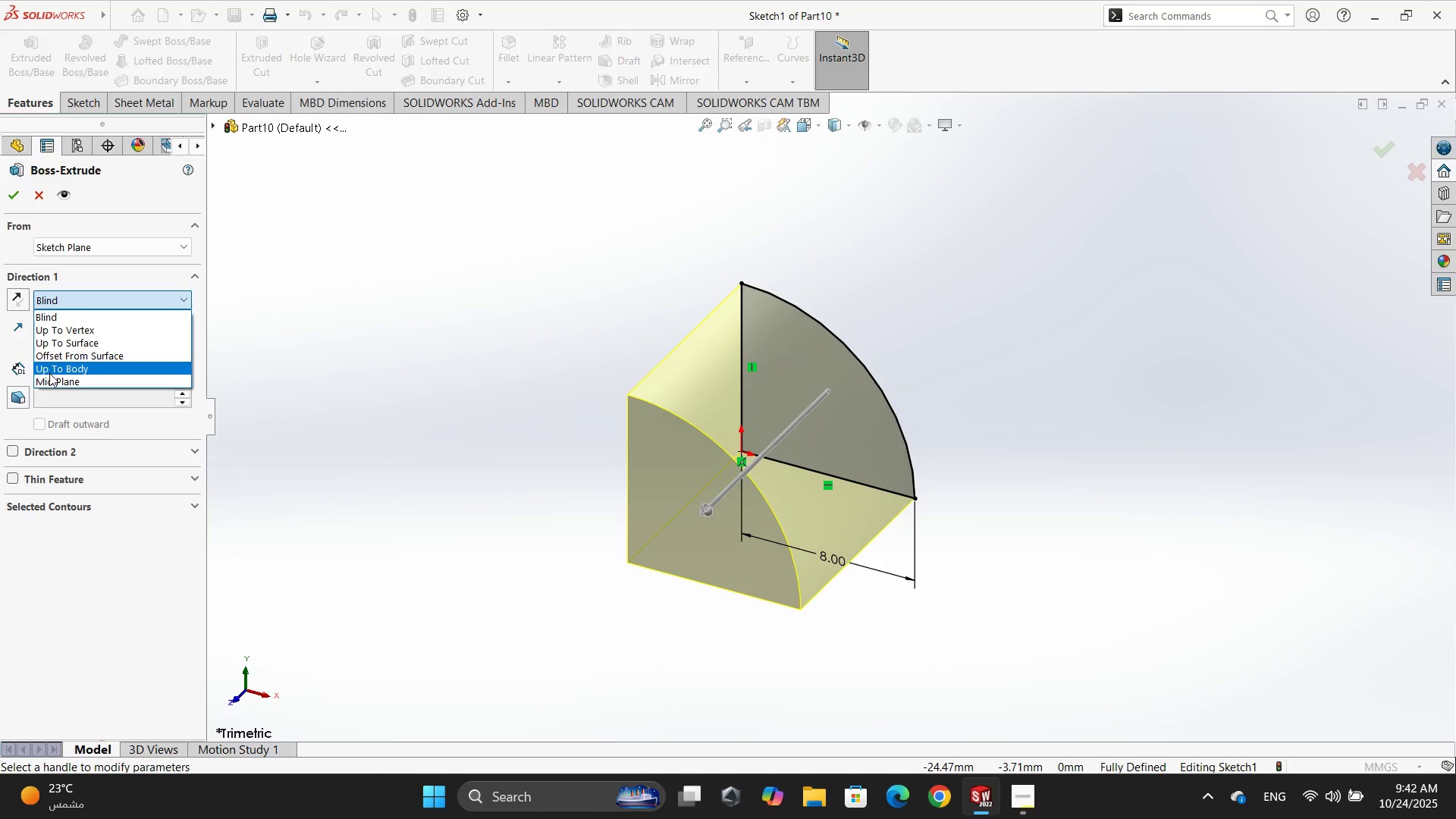 
left_click([46, 375])
 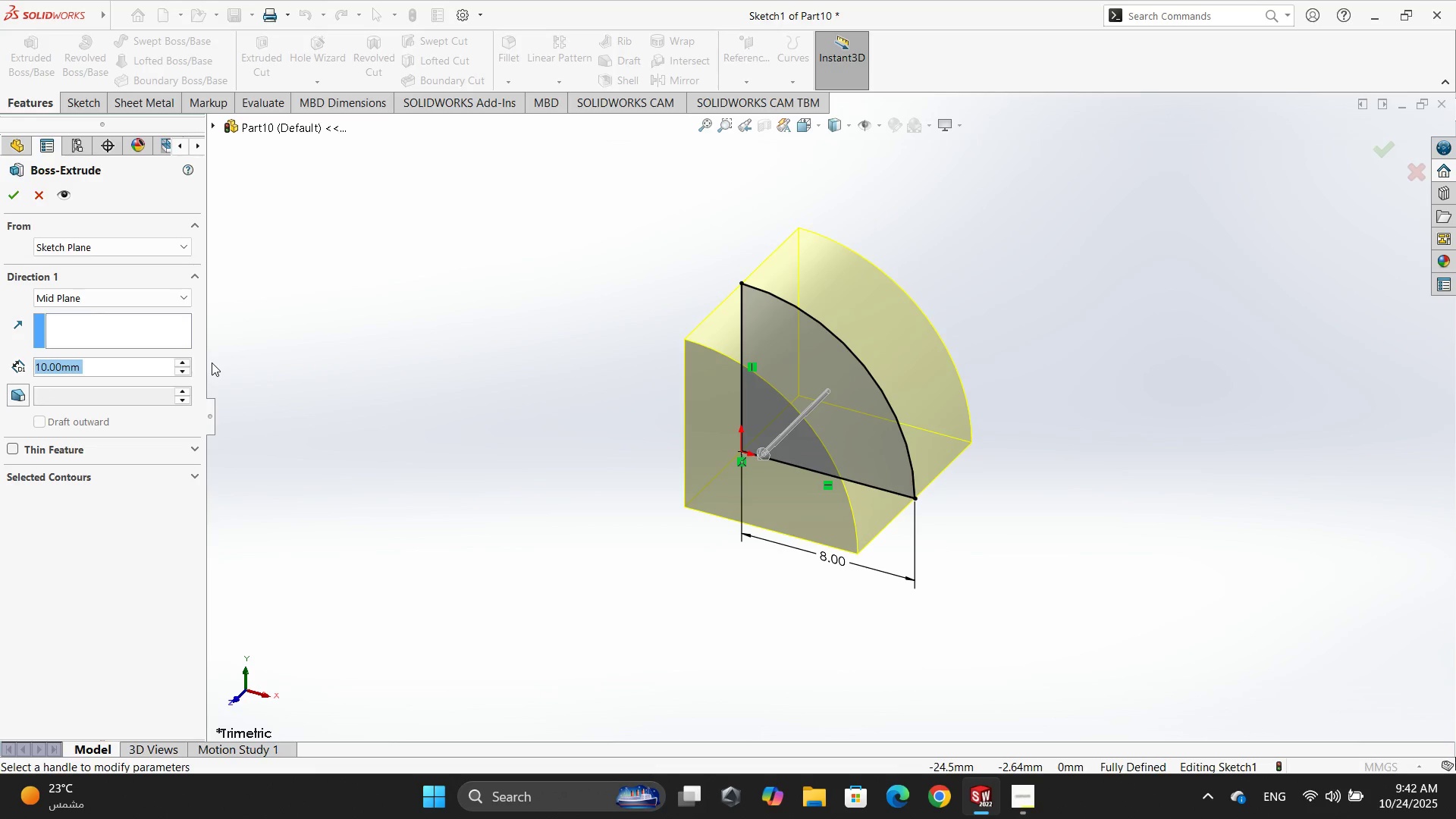 
wait(11.51)
 